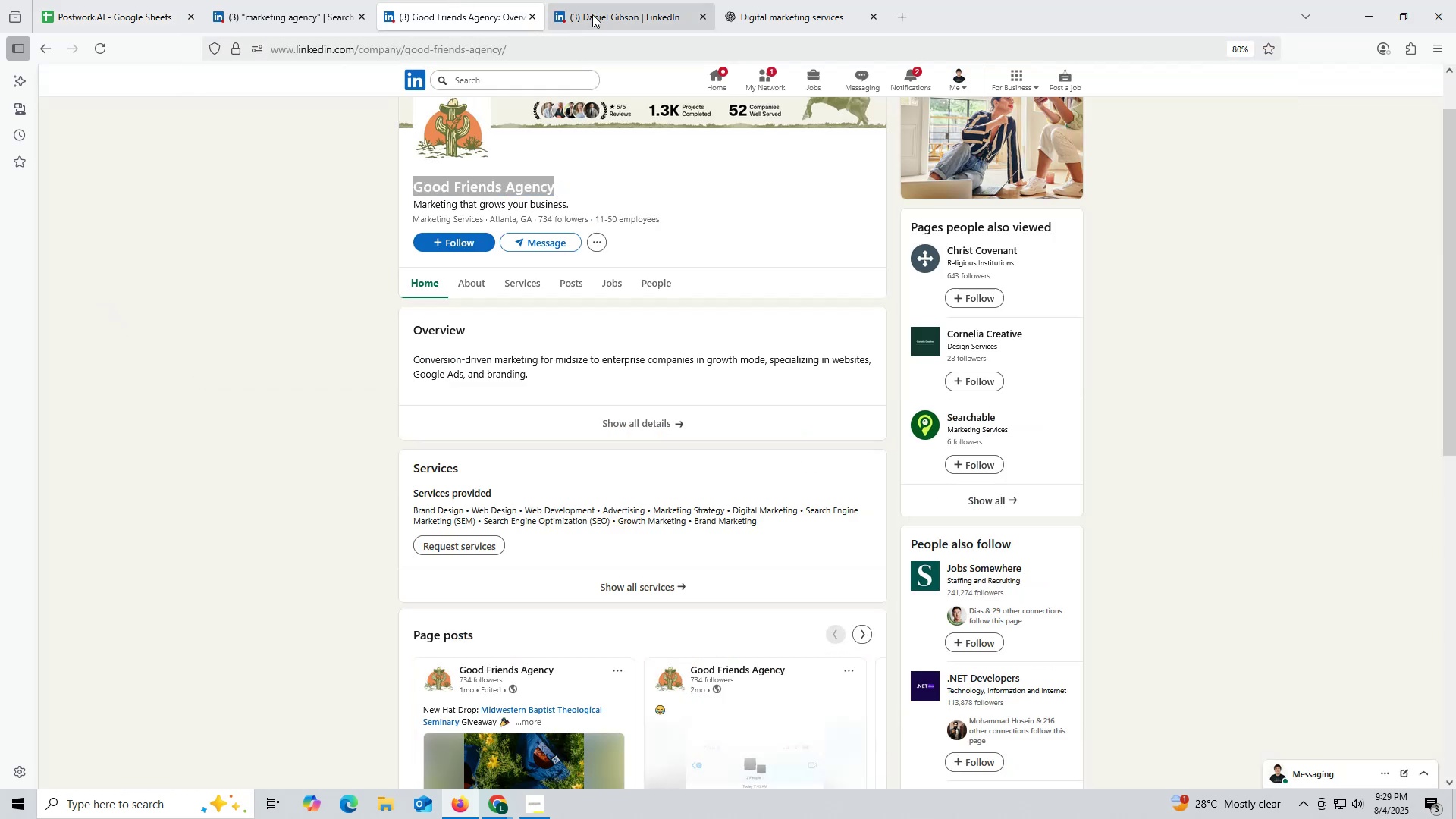 
left_click([592, 14])
 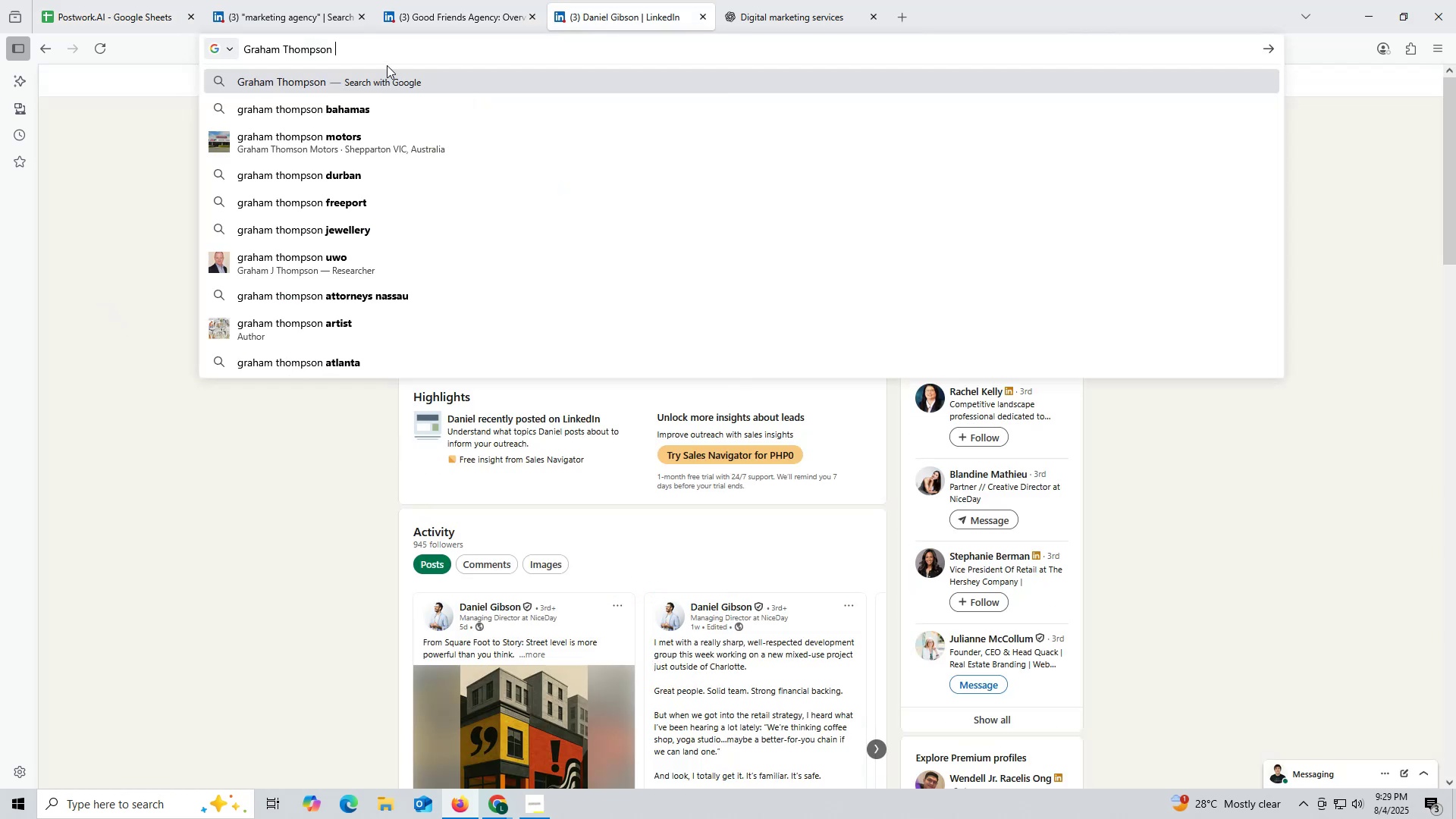 
key(Control+ControlLeft)
 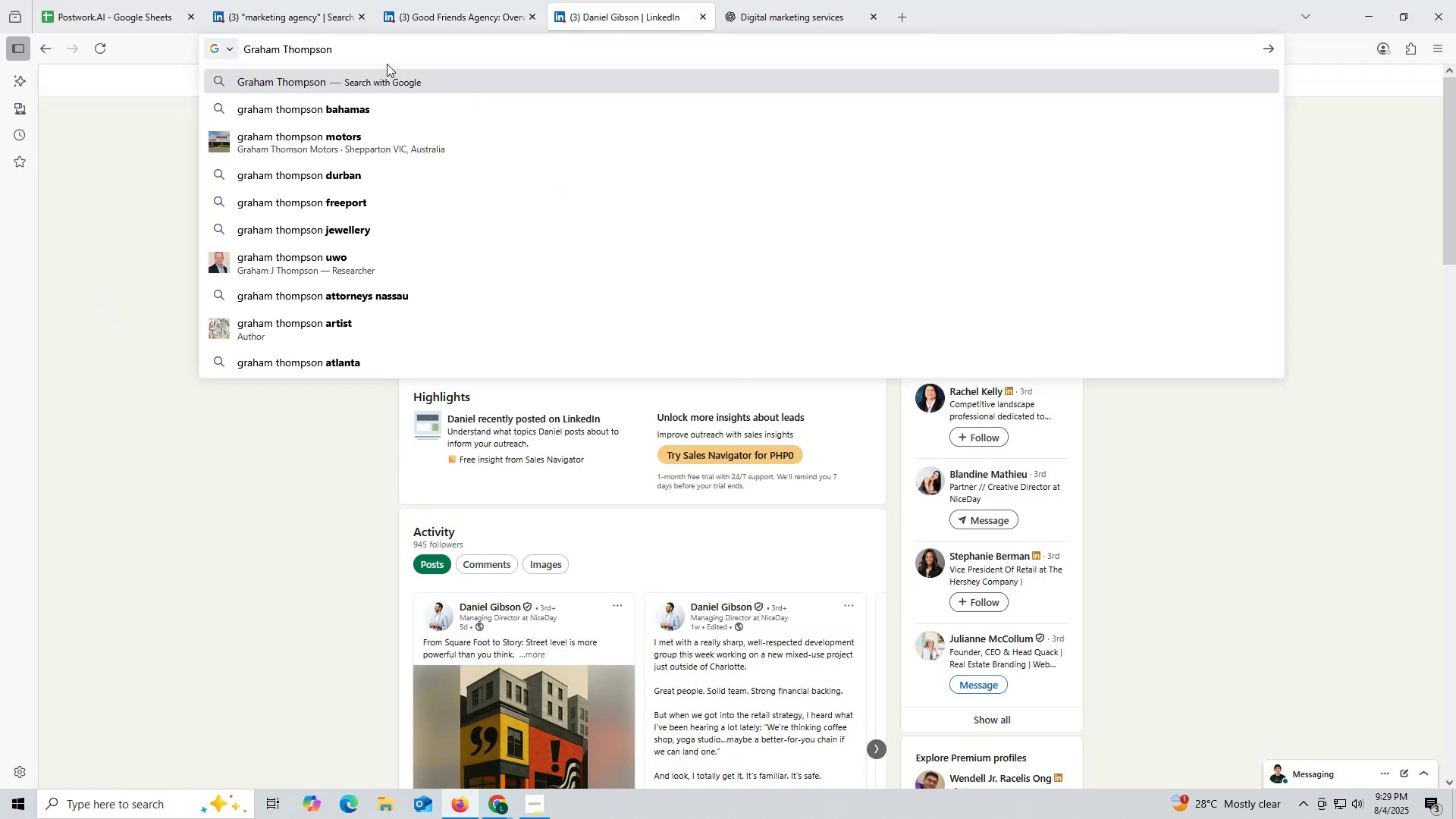 
key(Control+V)
 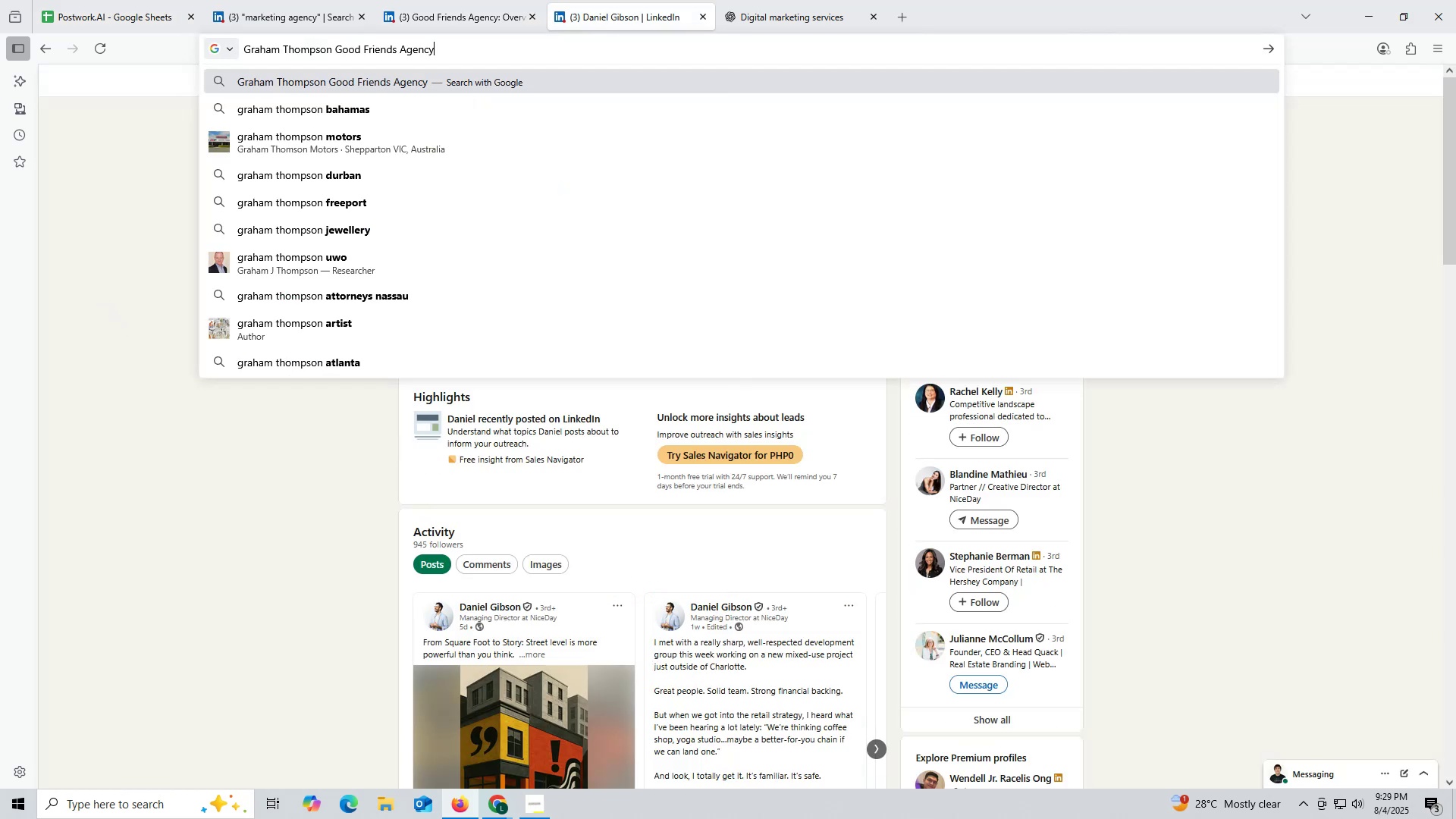 
type( link)
 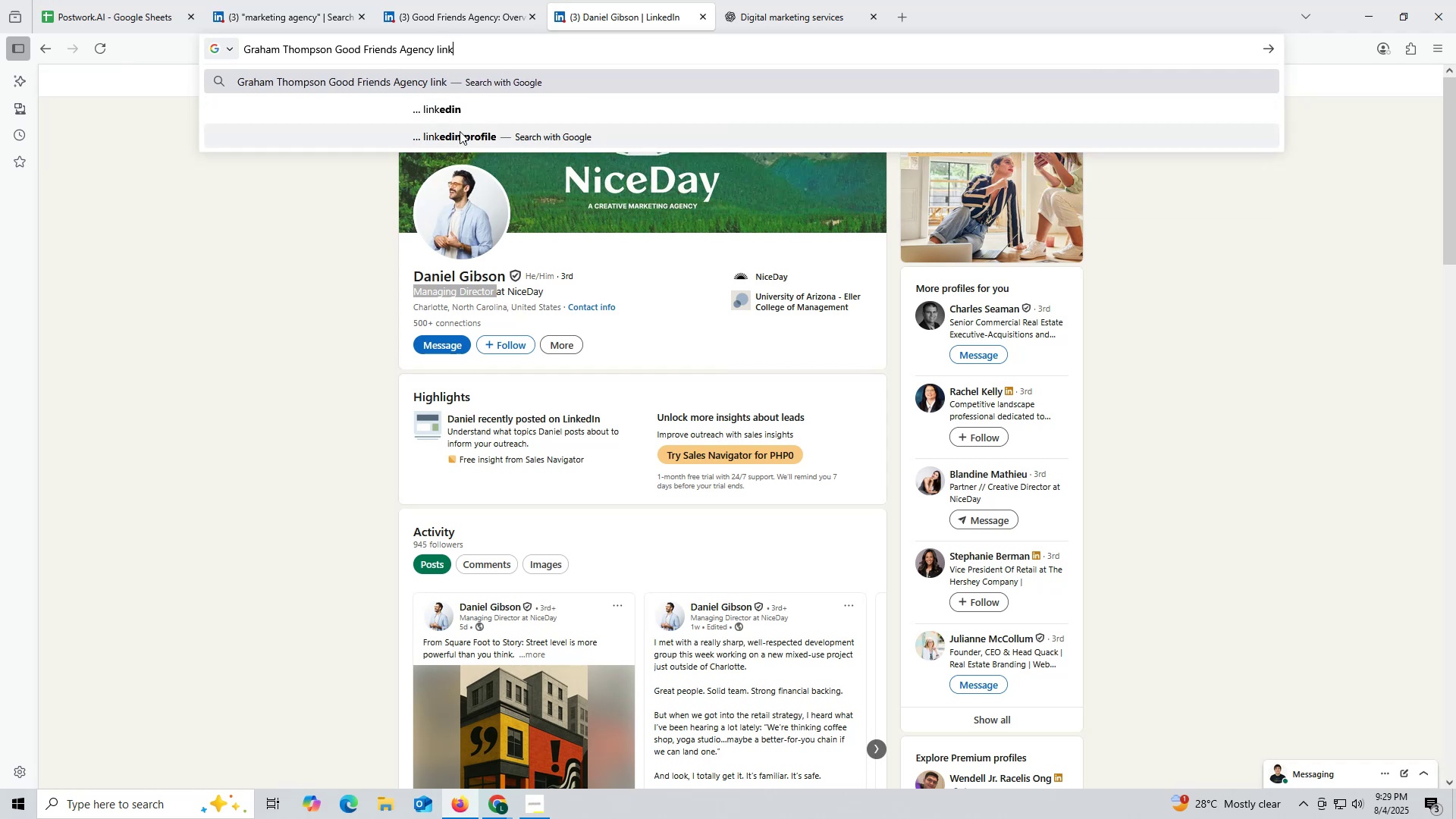 
left_click([463, 111])
 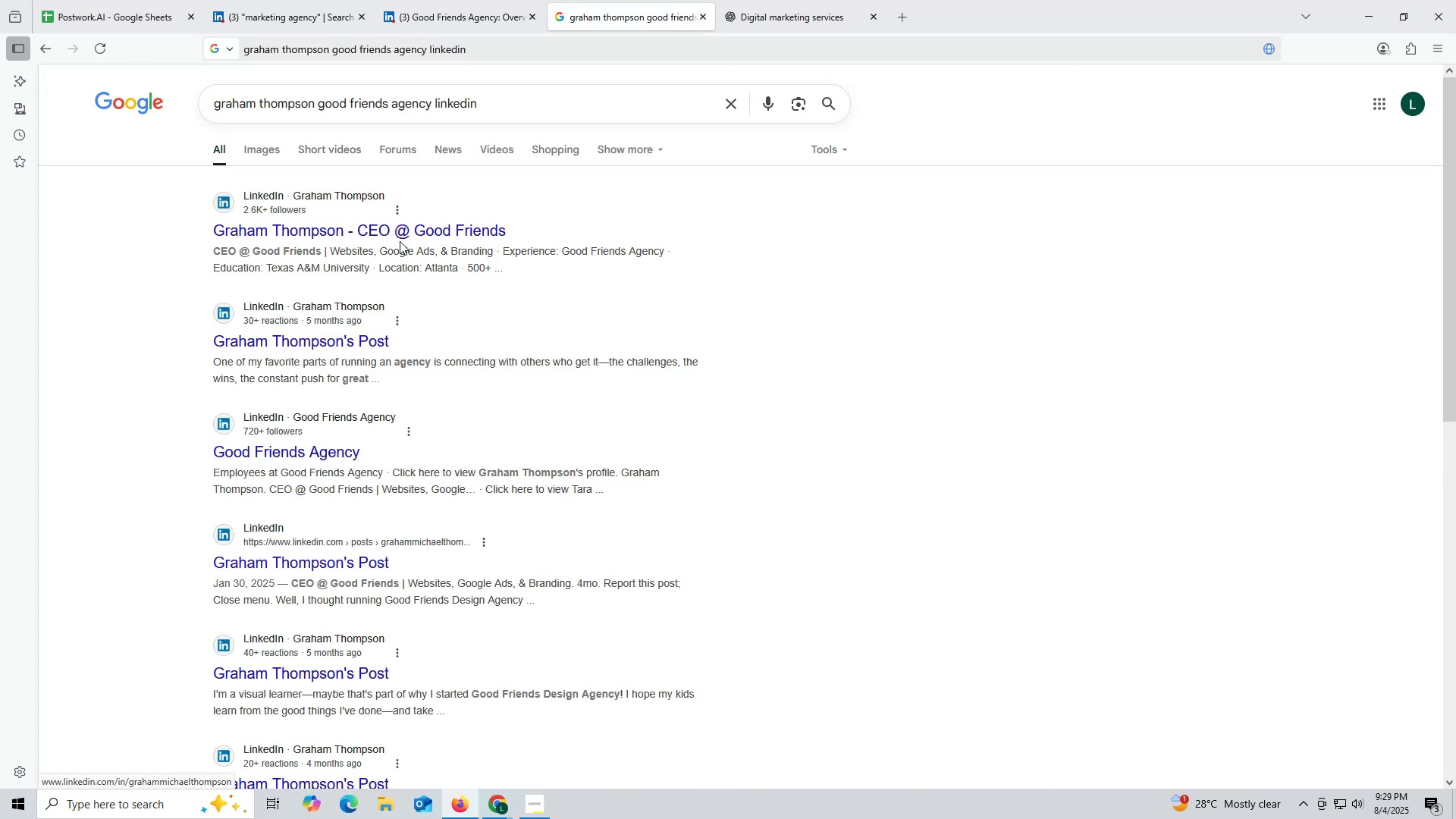 
left_click([393, 231])
 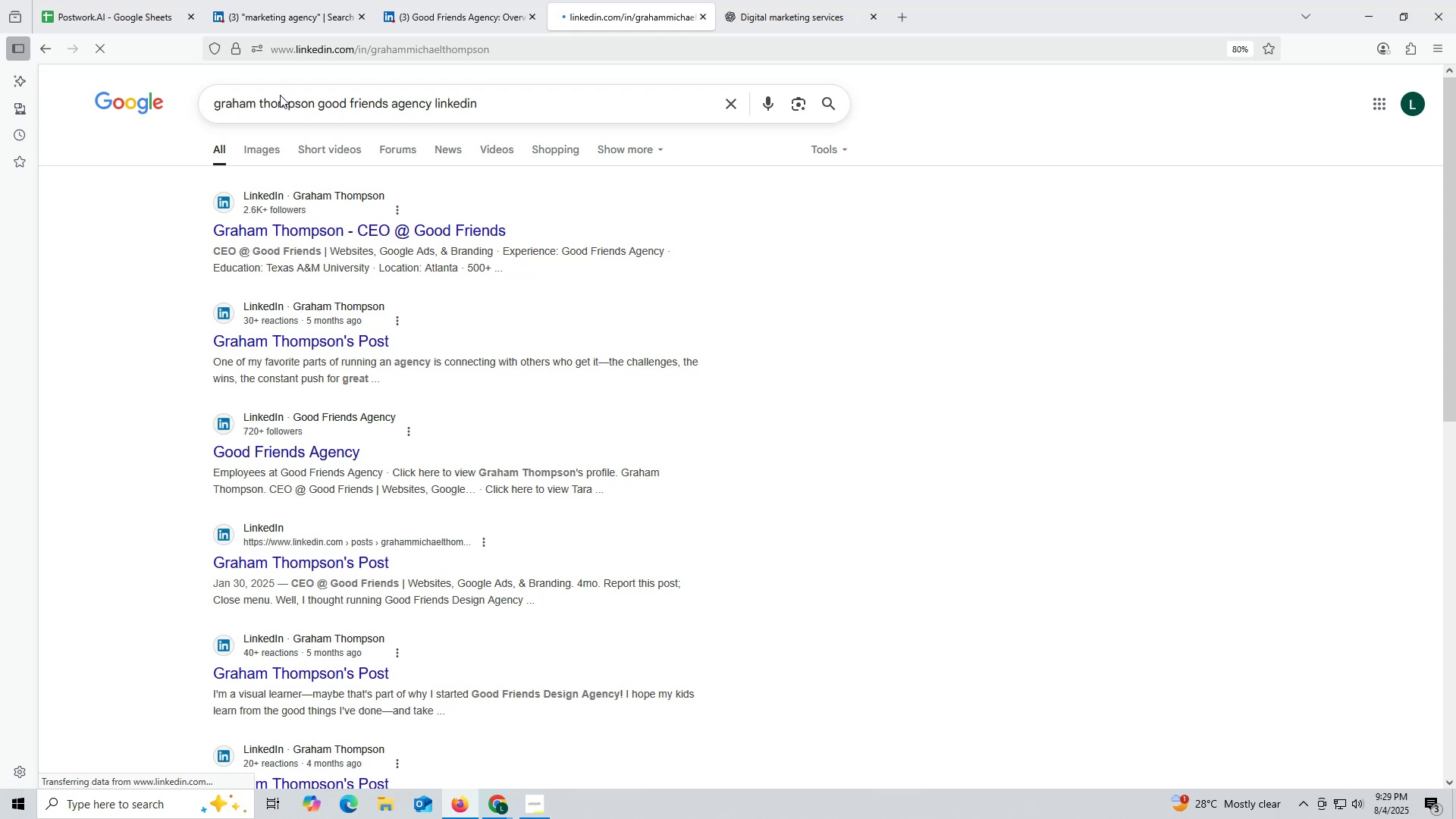 
wait(10.5)
 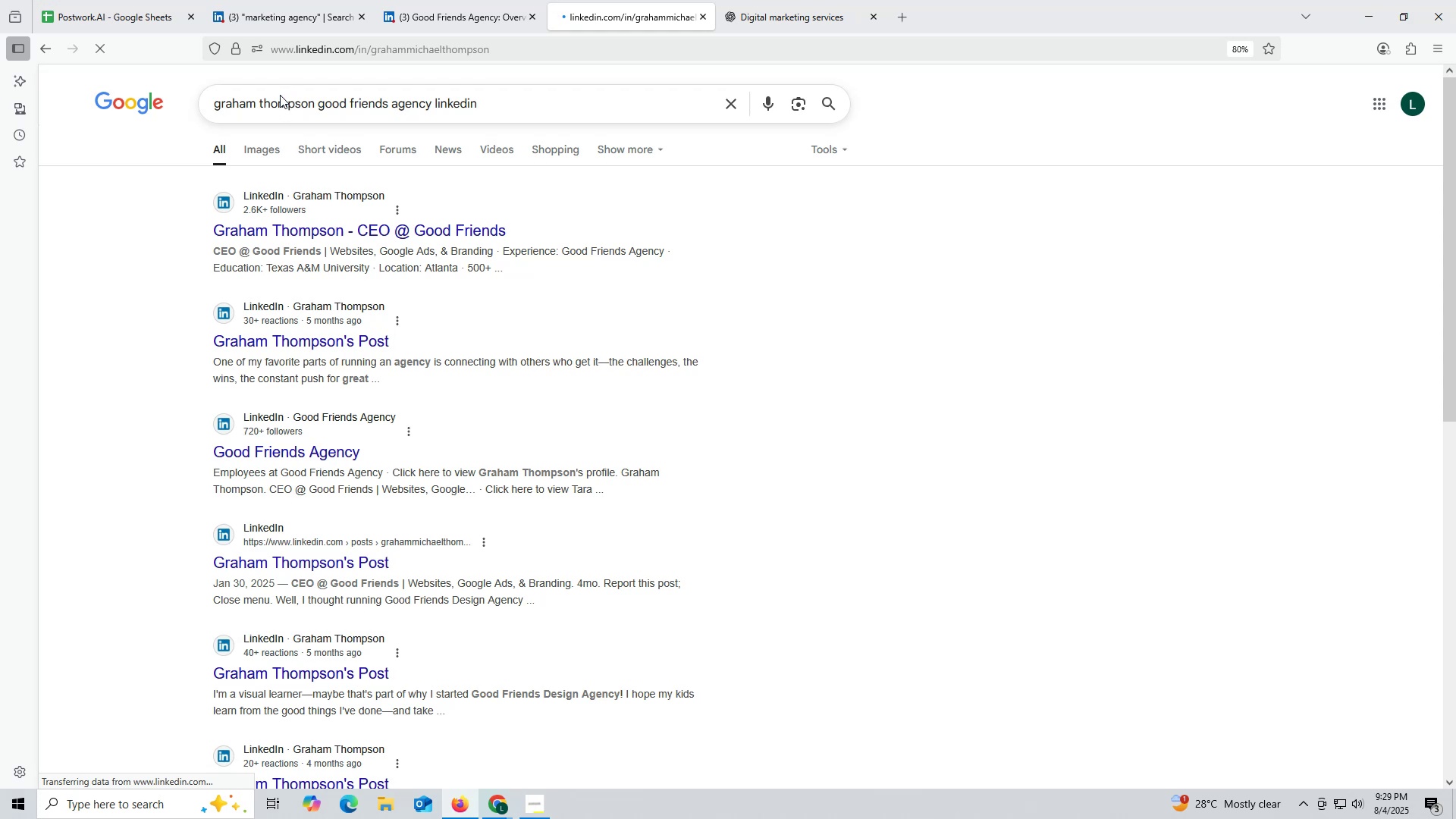 
mouse_move([437, 20])
 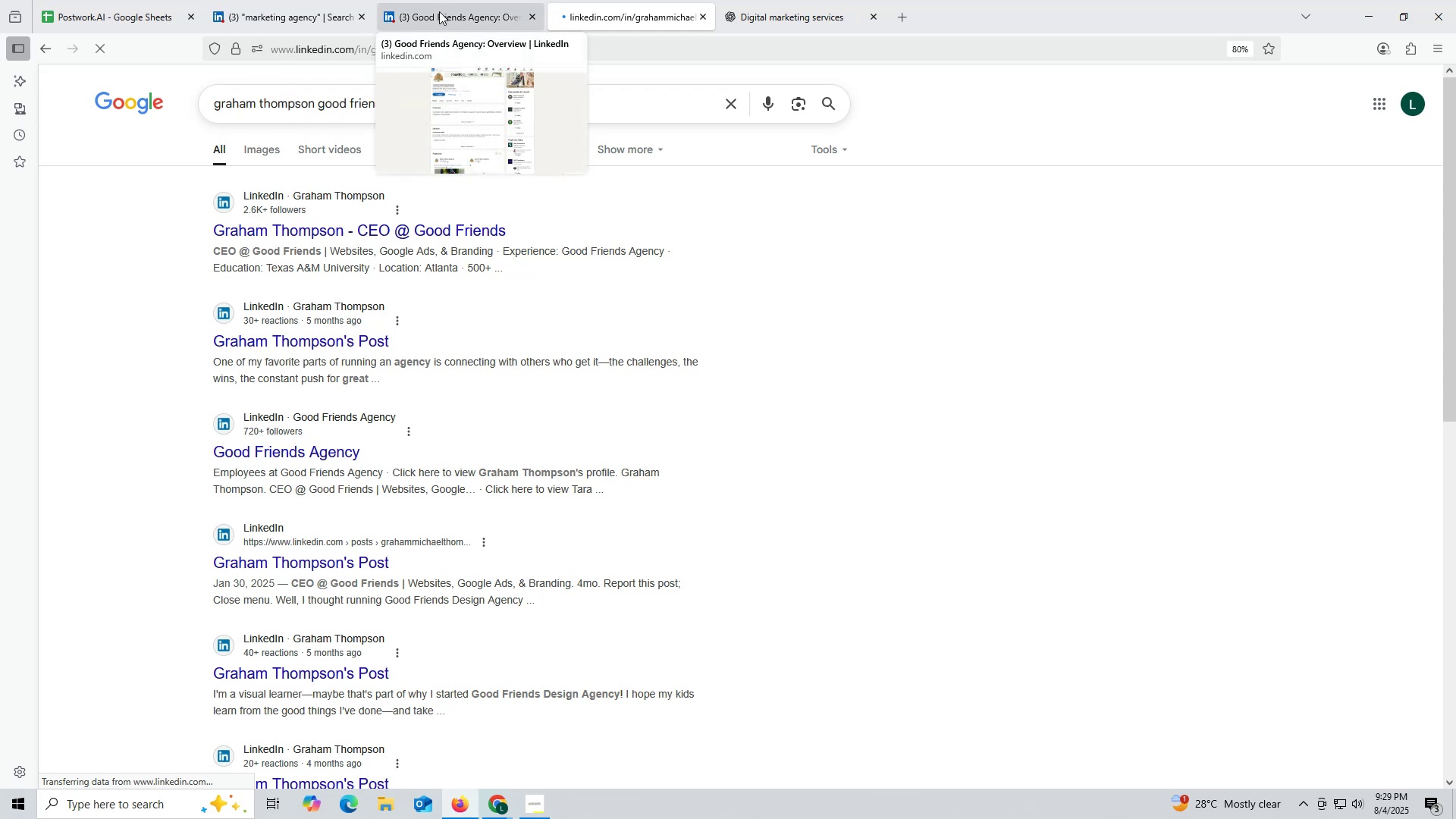 
left_click([439, 11])
 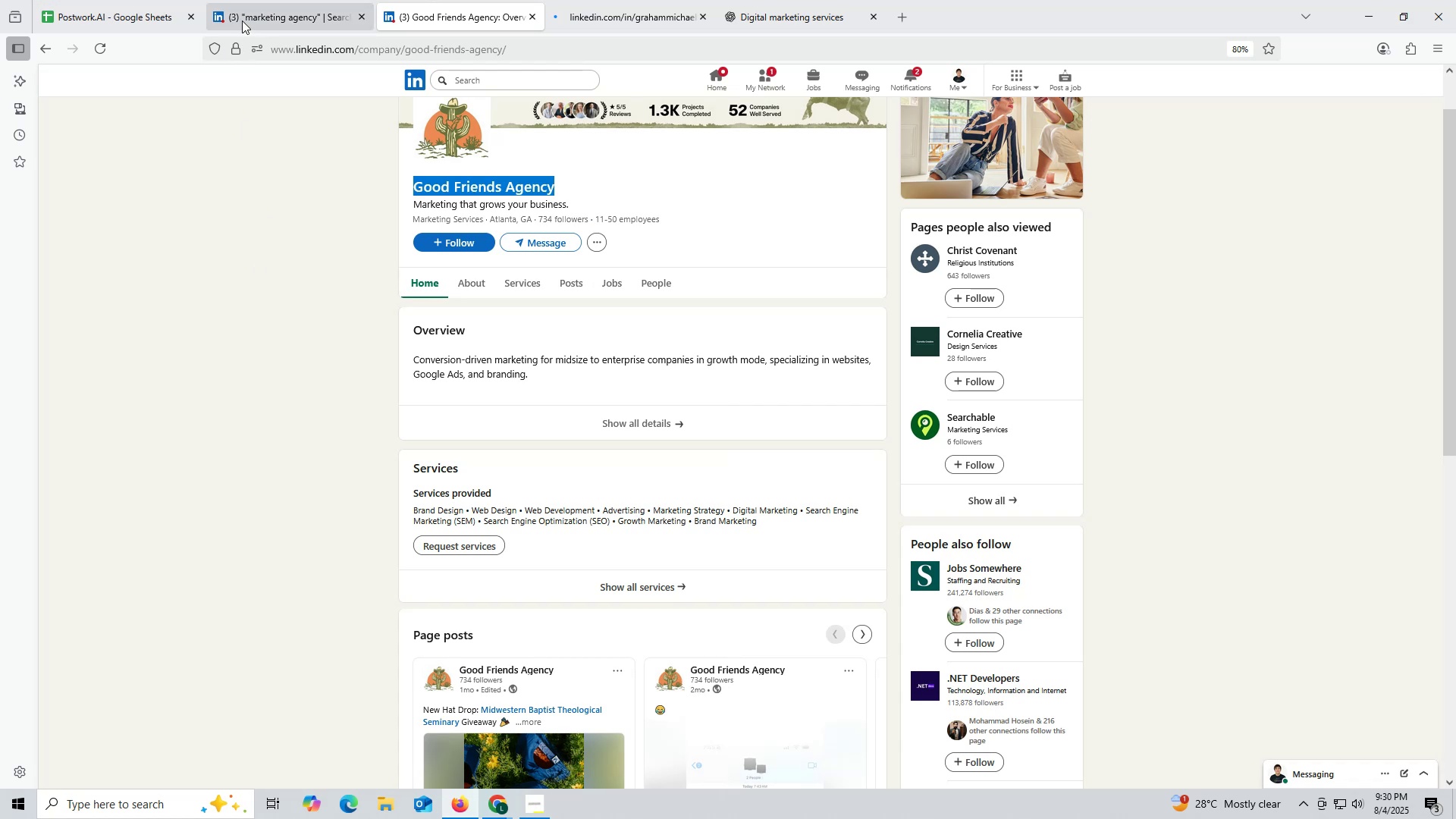 
left_click([61, 12])
 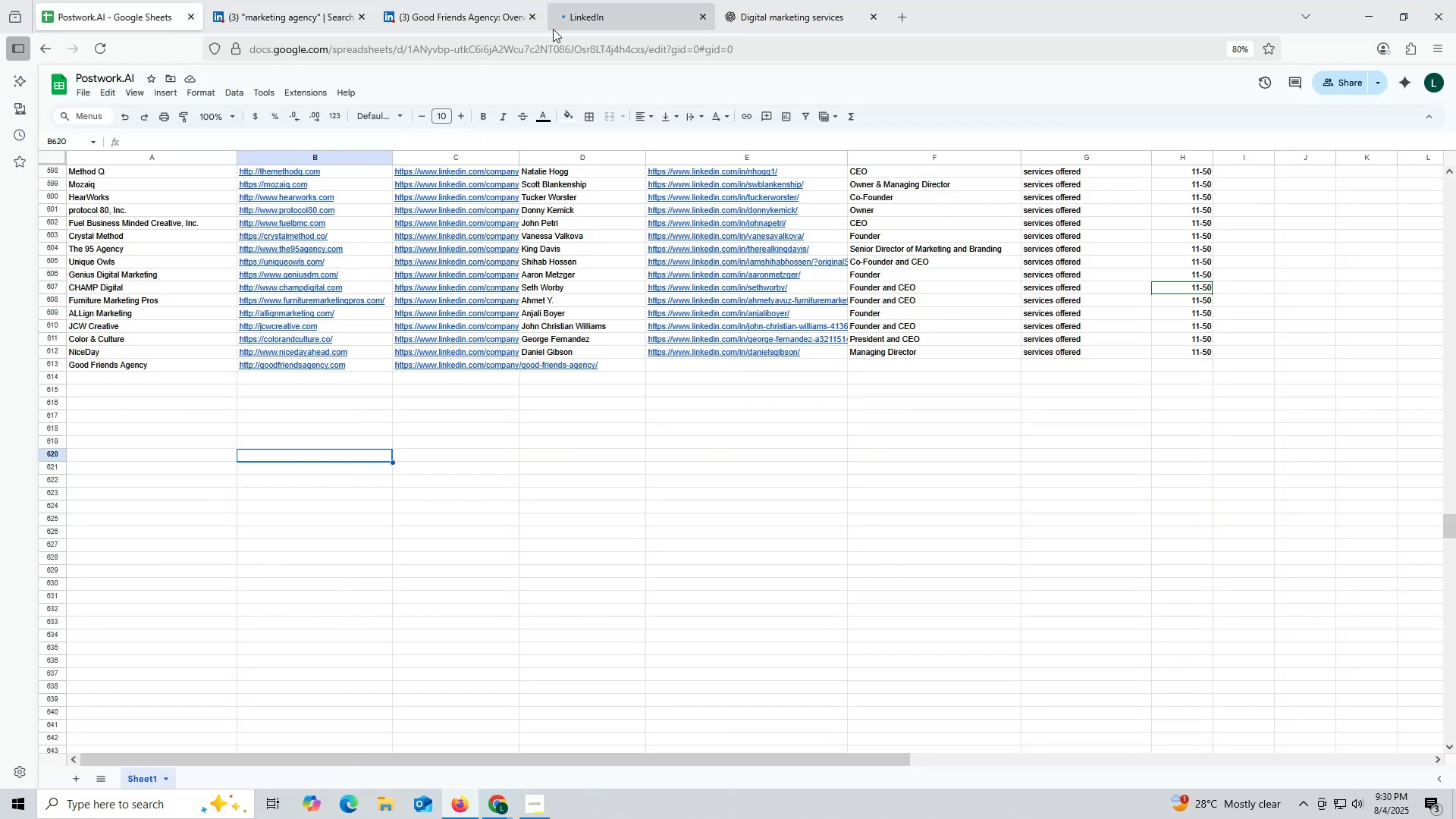 
left_click([590, 20])
 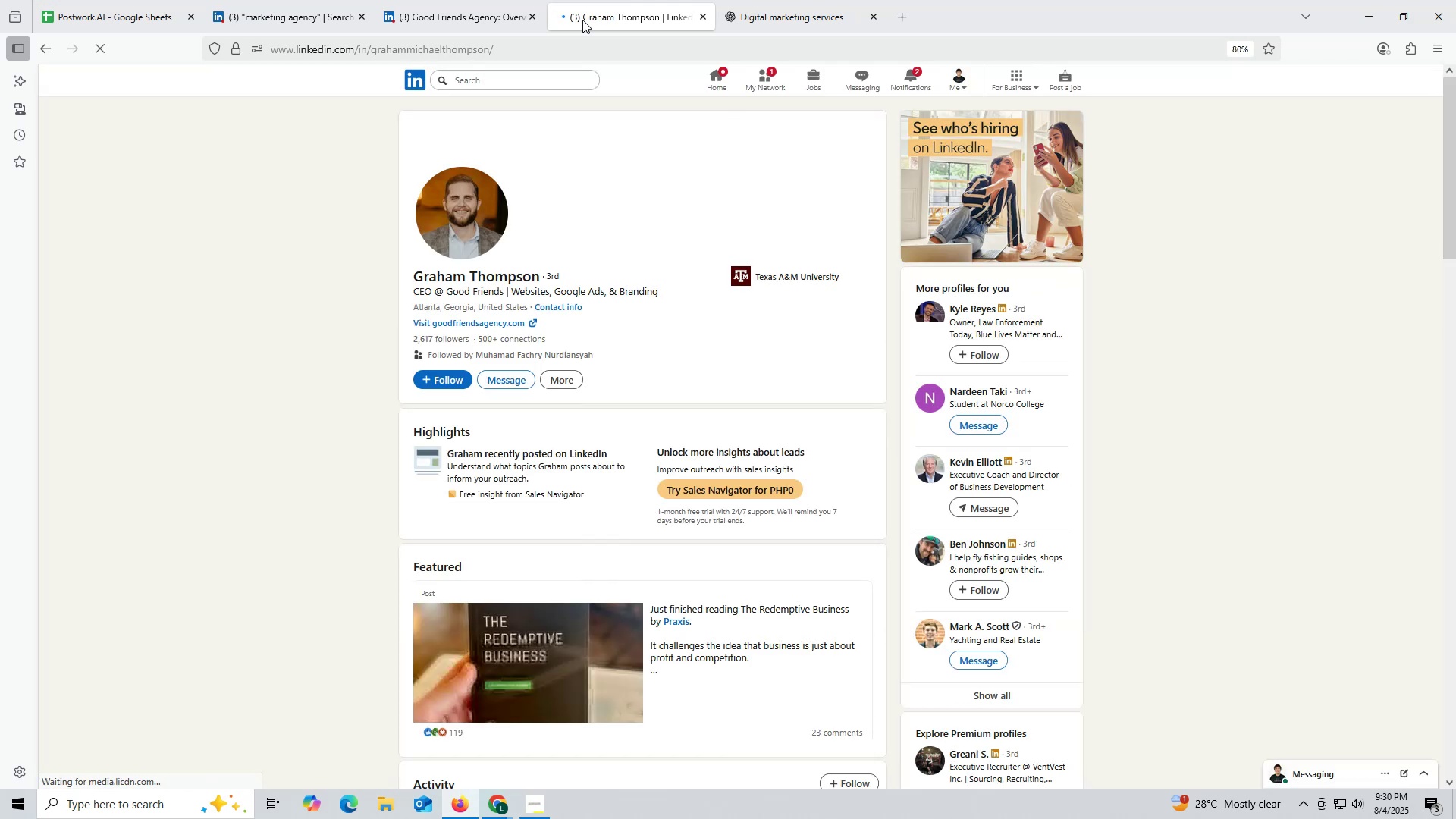 
wait(25.61)
 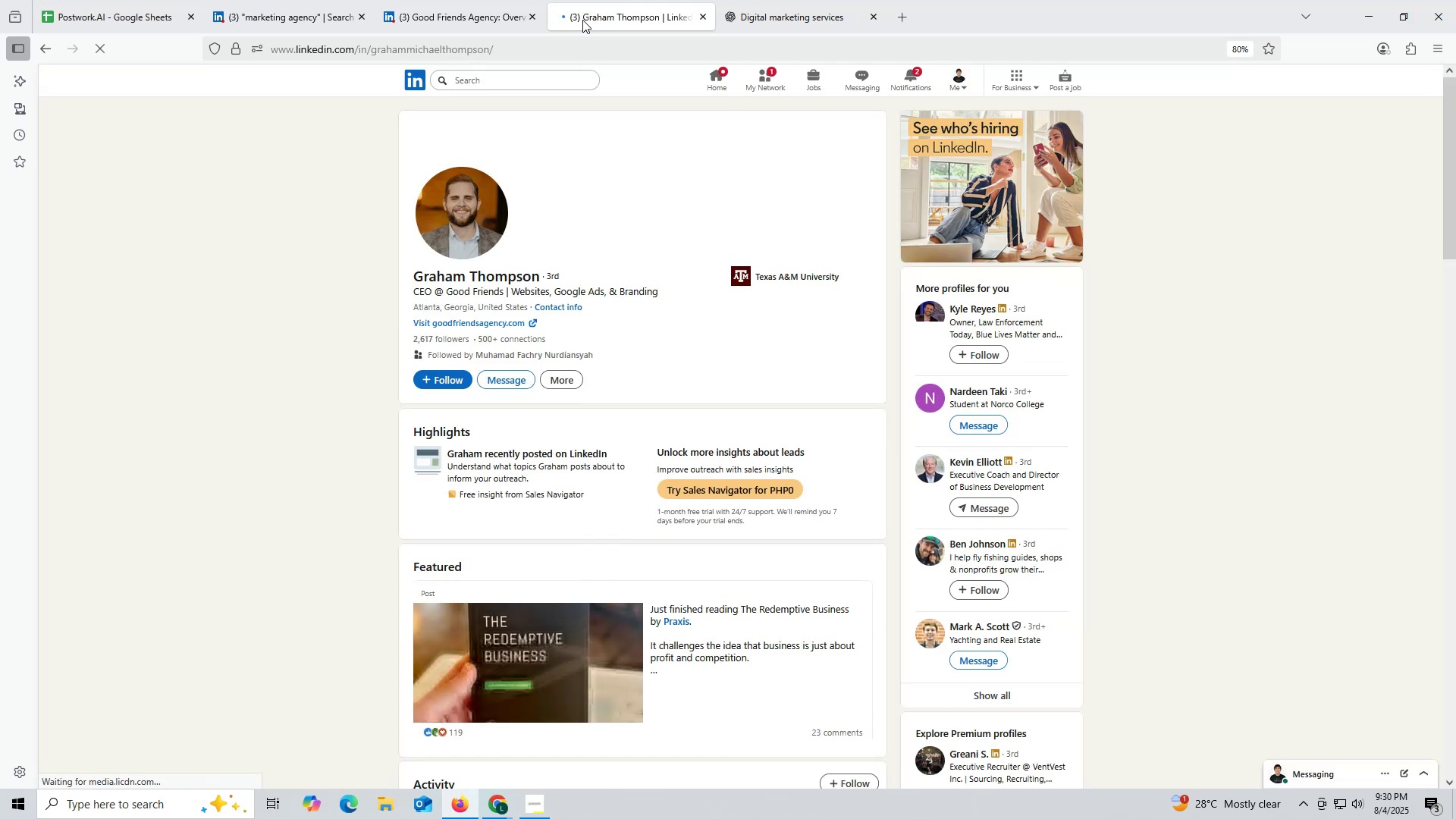 
scroll: coordinate [556, 375], scroll_direction: down, amount: 7.0
 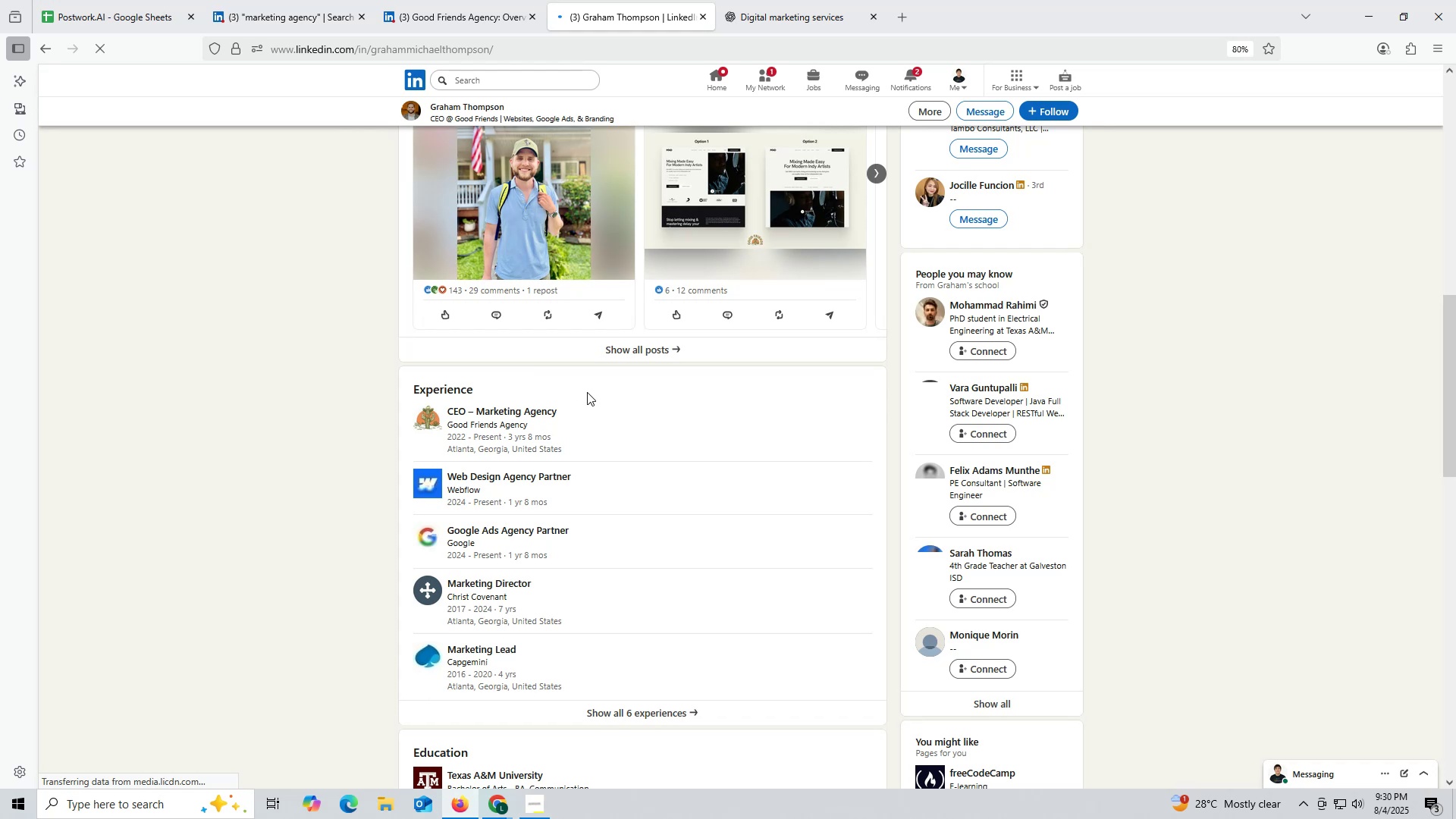 
scroll: coordinate [581, 368], scroll_direction: up, amount: 21.0
 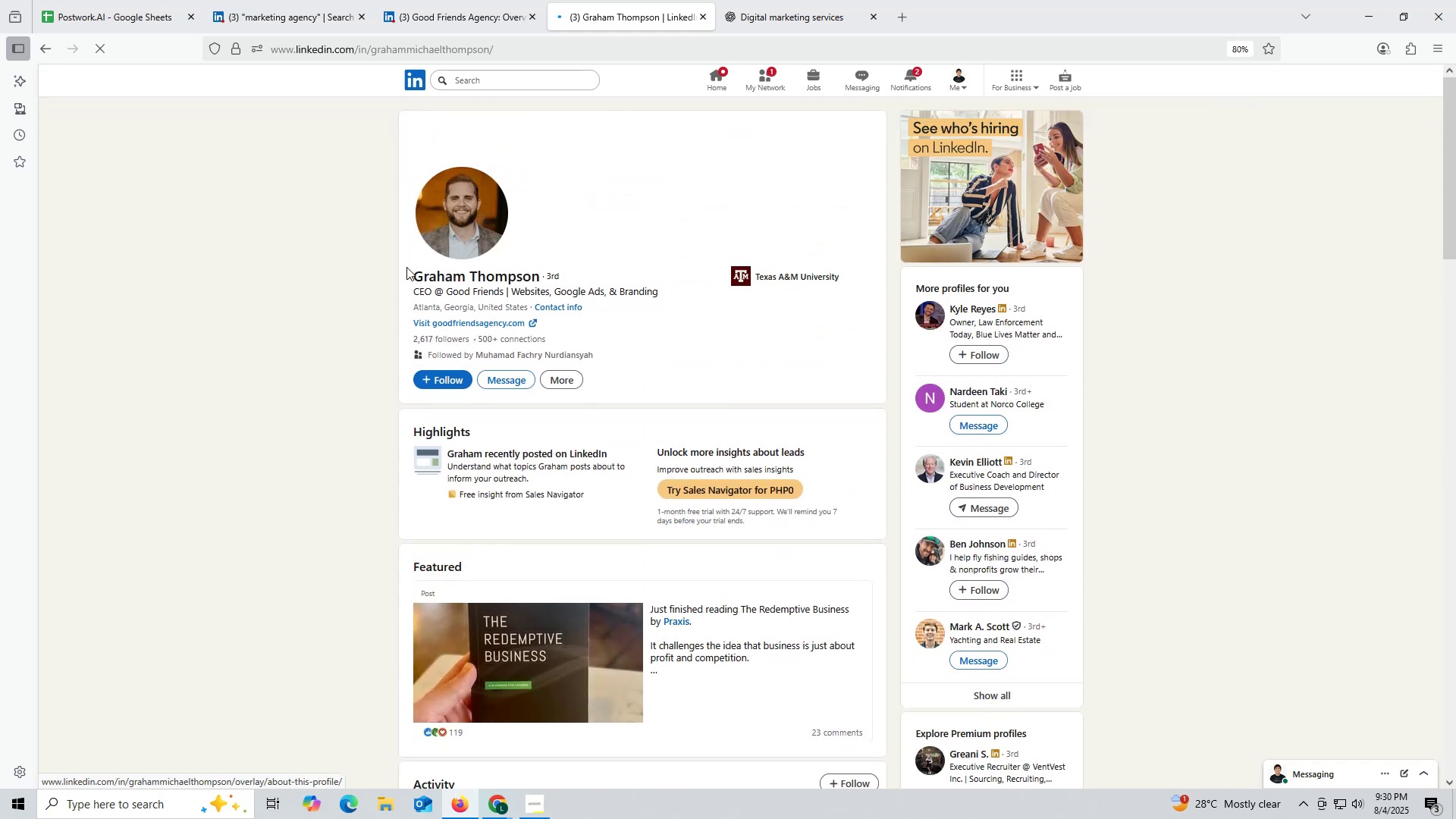 
left_click_drag(start_coordinate=[406, 267], to_coordinate=[539, 266])
 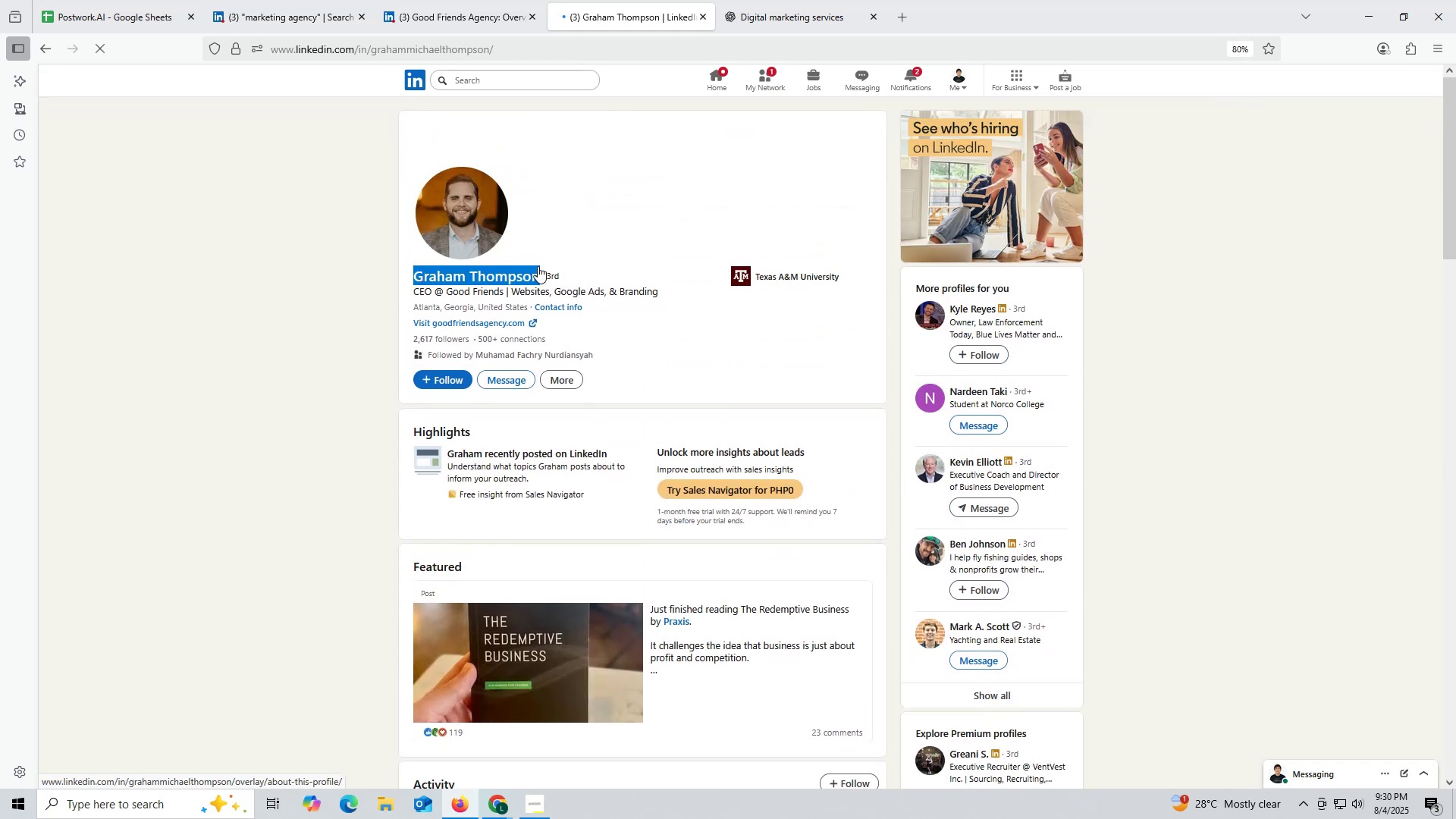 
key(Control+ControlLeft)
 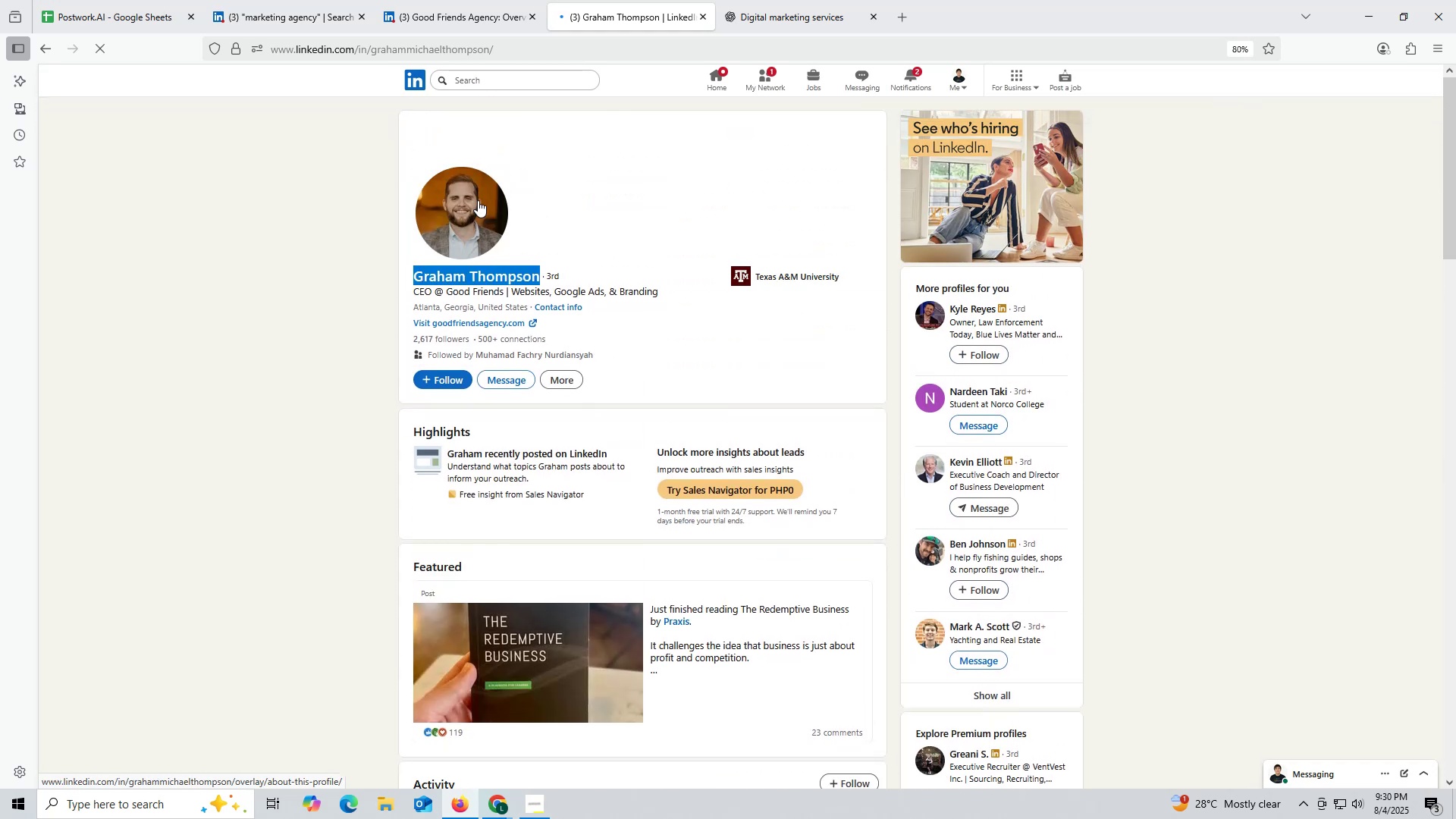 
key(Control+C)
 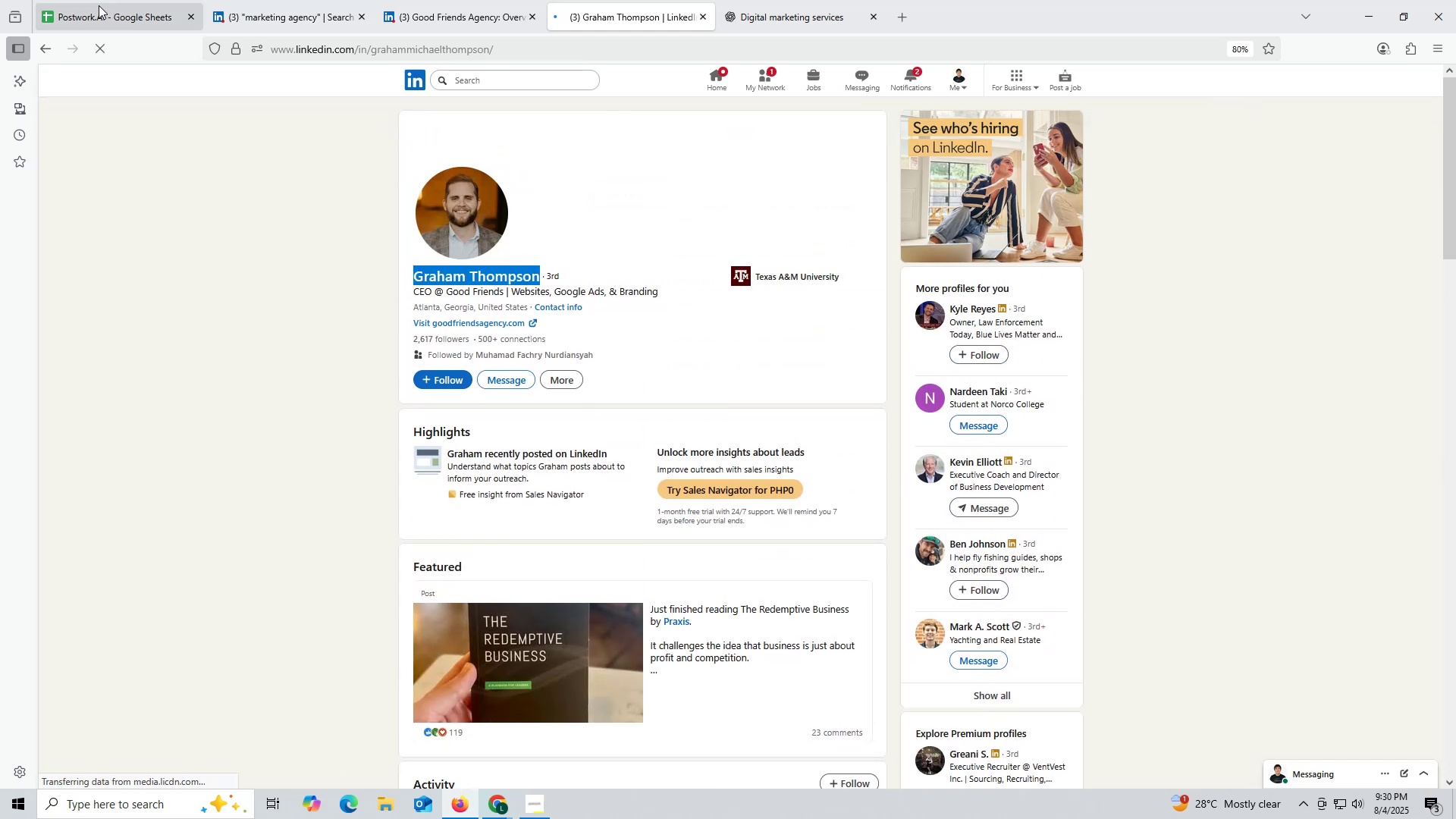 
left_click([99, 5])
 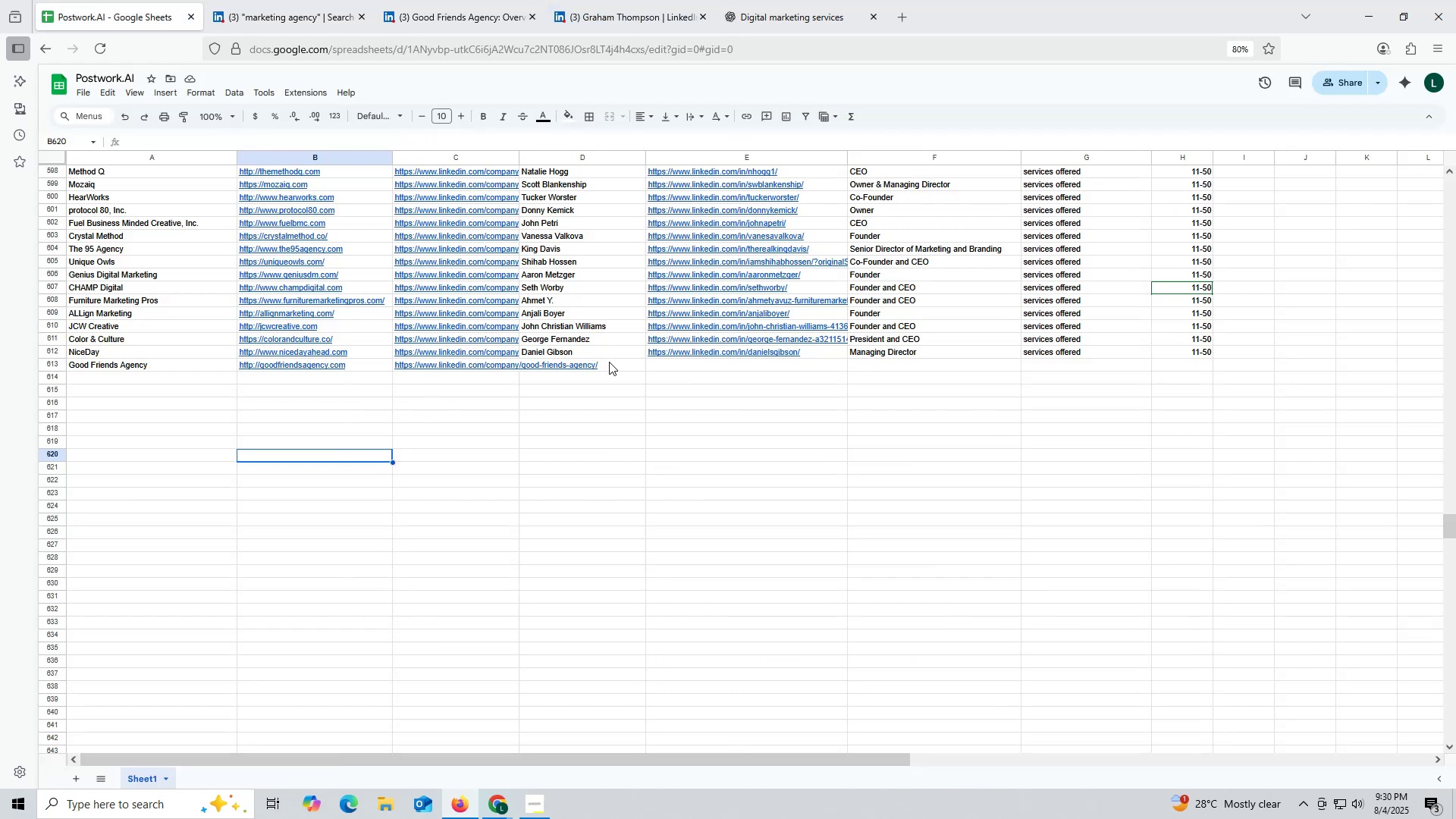 
double_click([609, 363])
 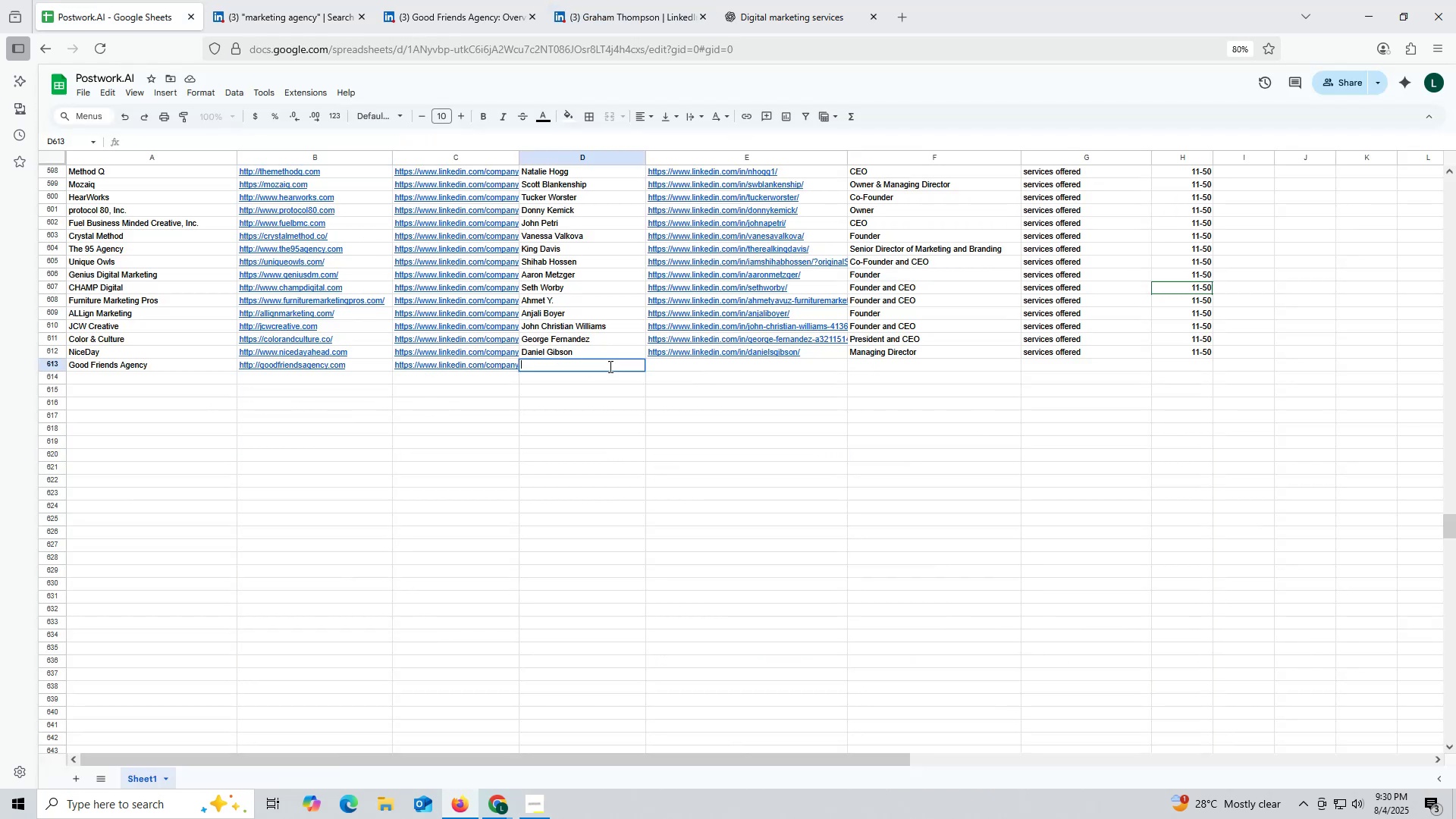 
key(Control+ControlLeft)
 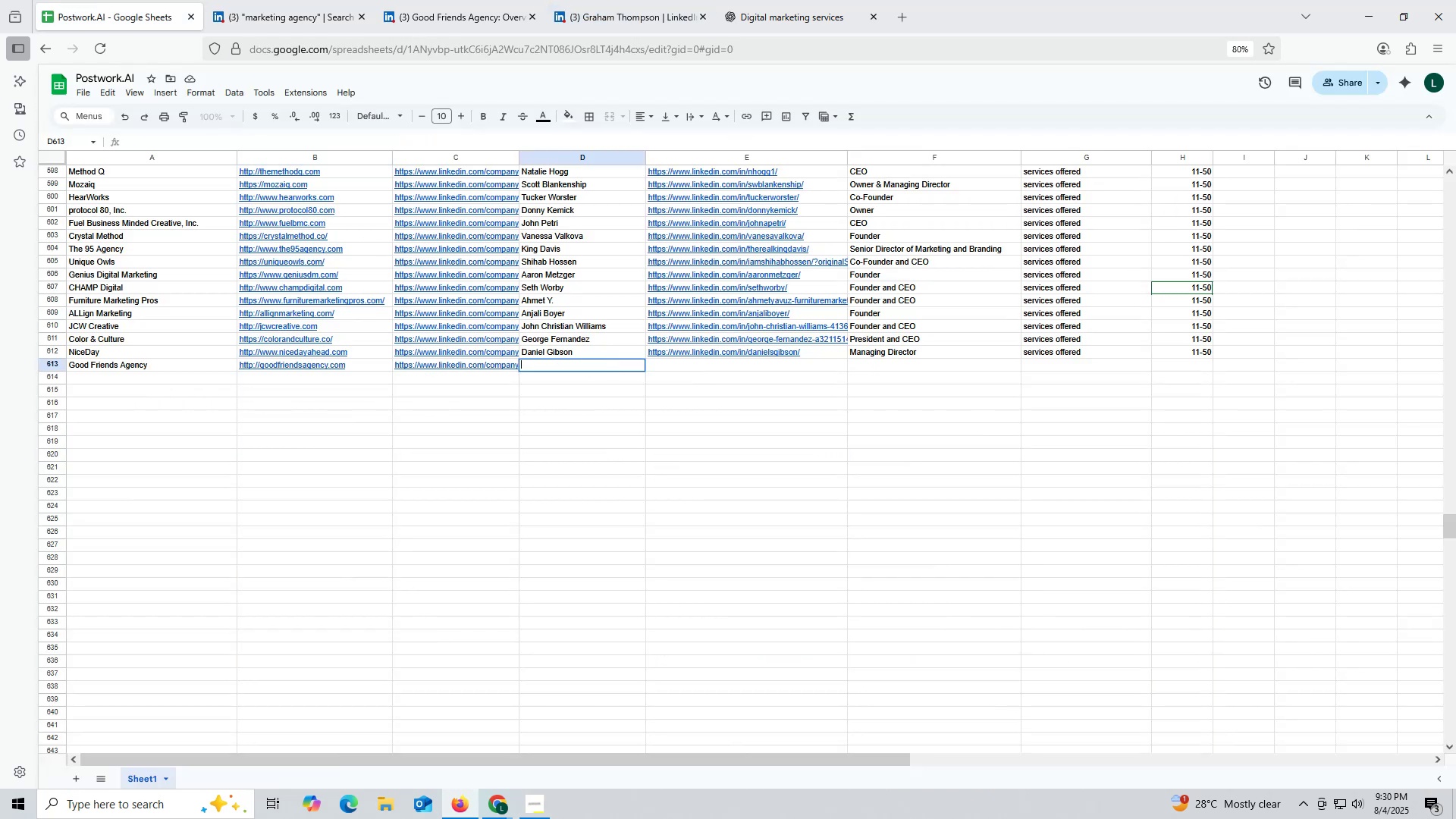 
key(Control+V)
 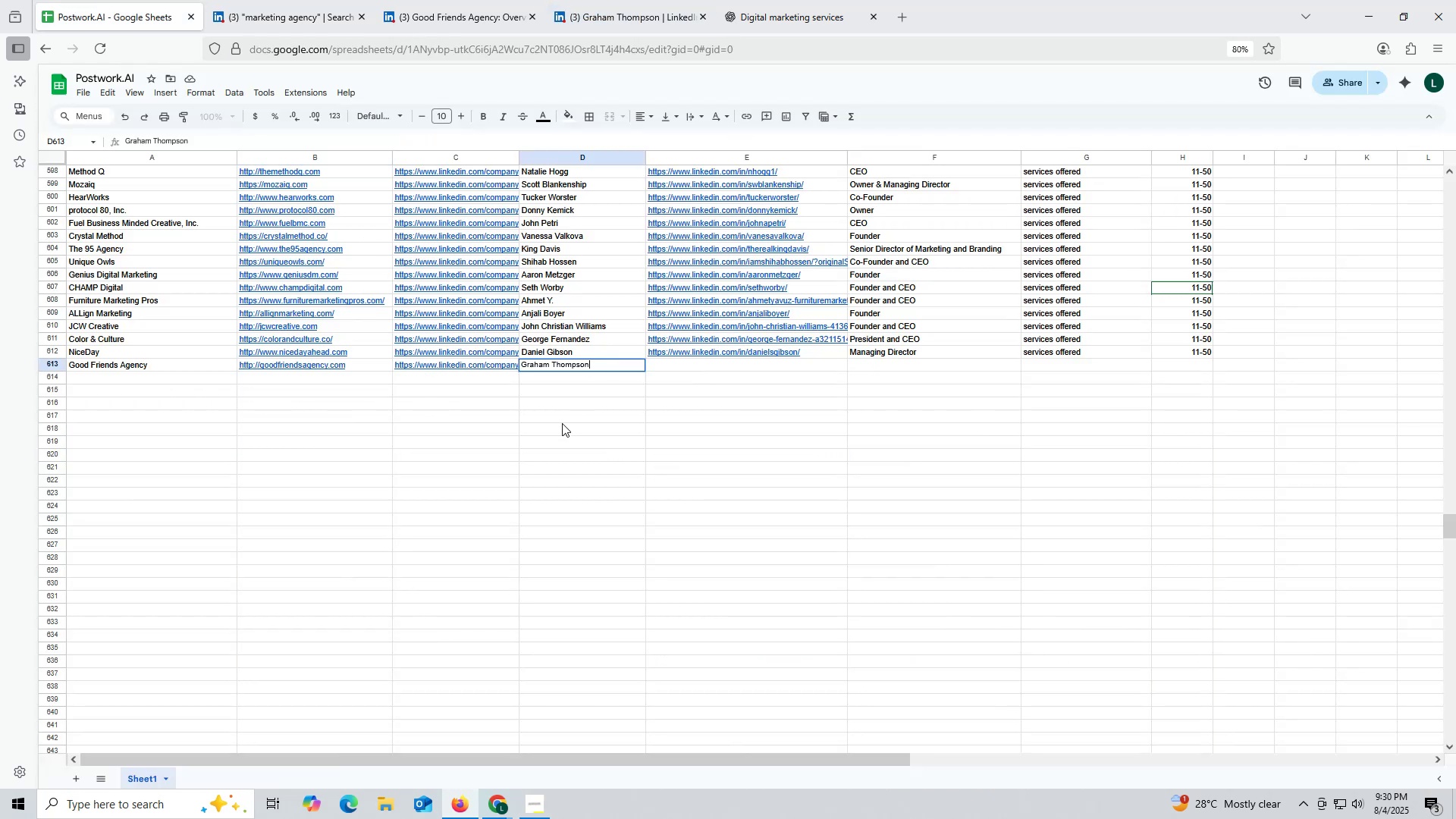 
left_click([562, 423])
 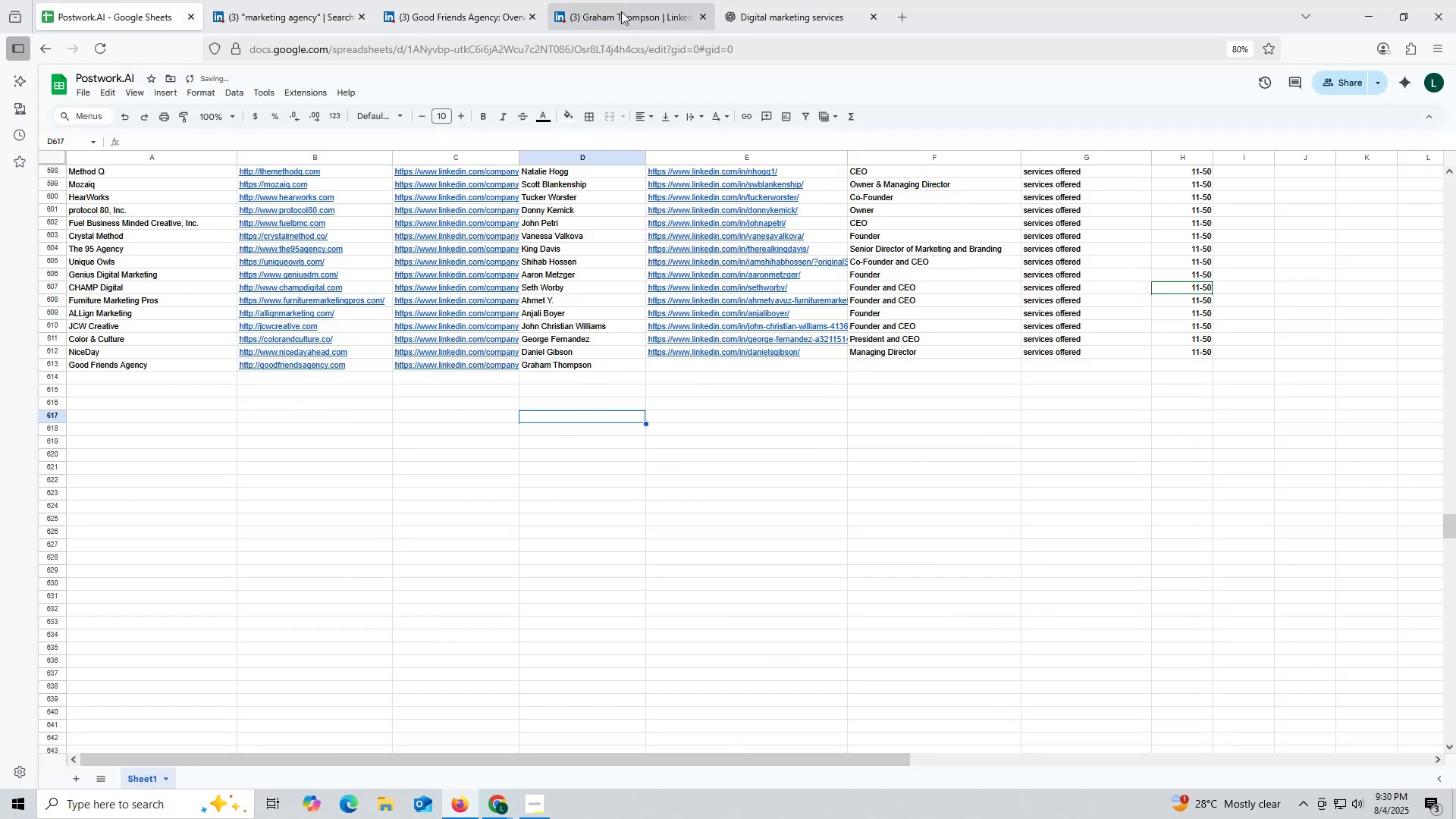 
left_click([621, 11])
 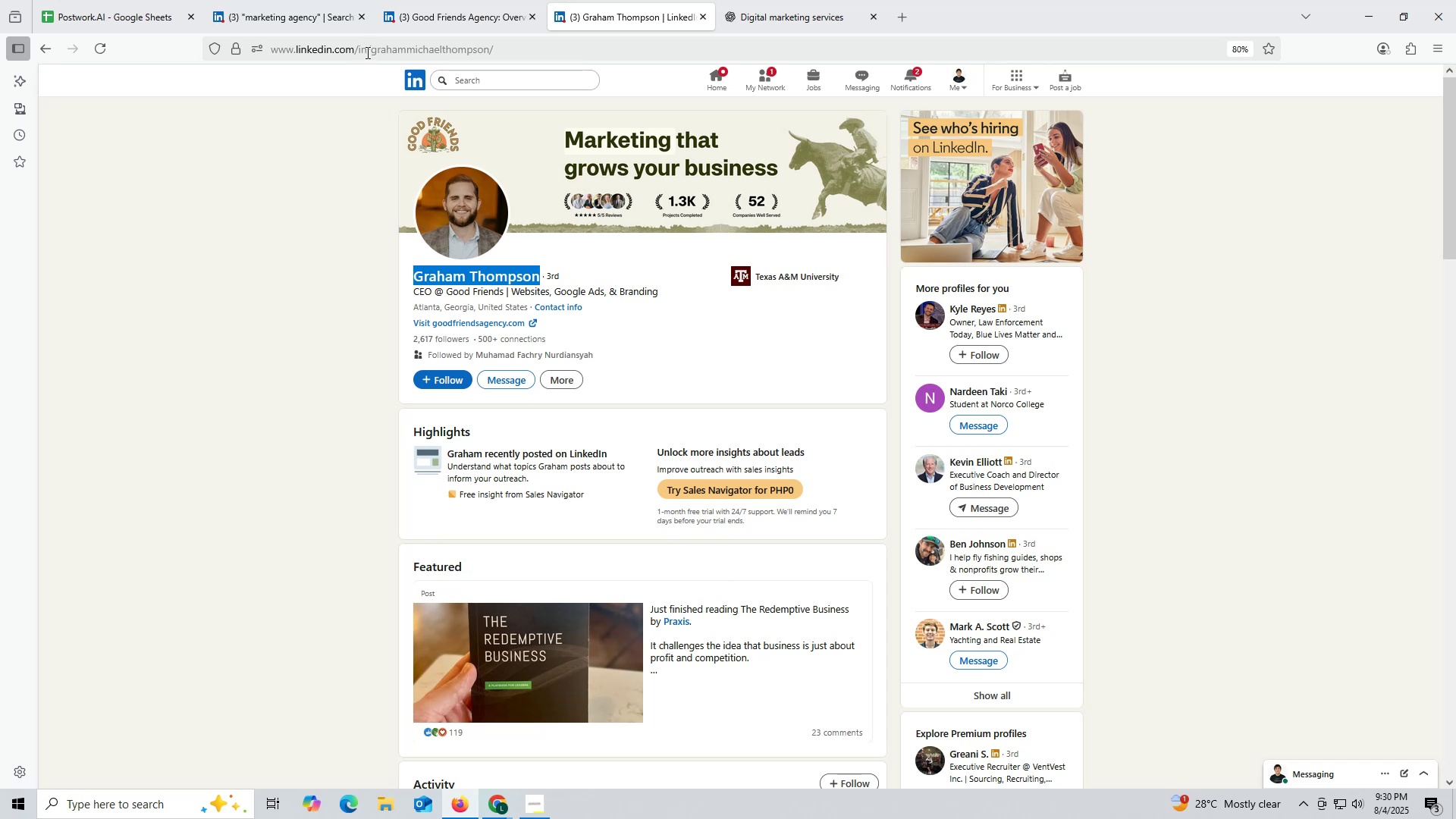 
wait(7.74)
 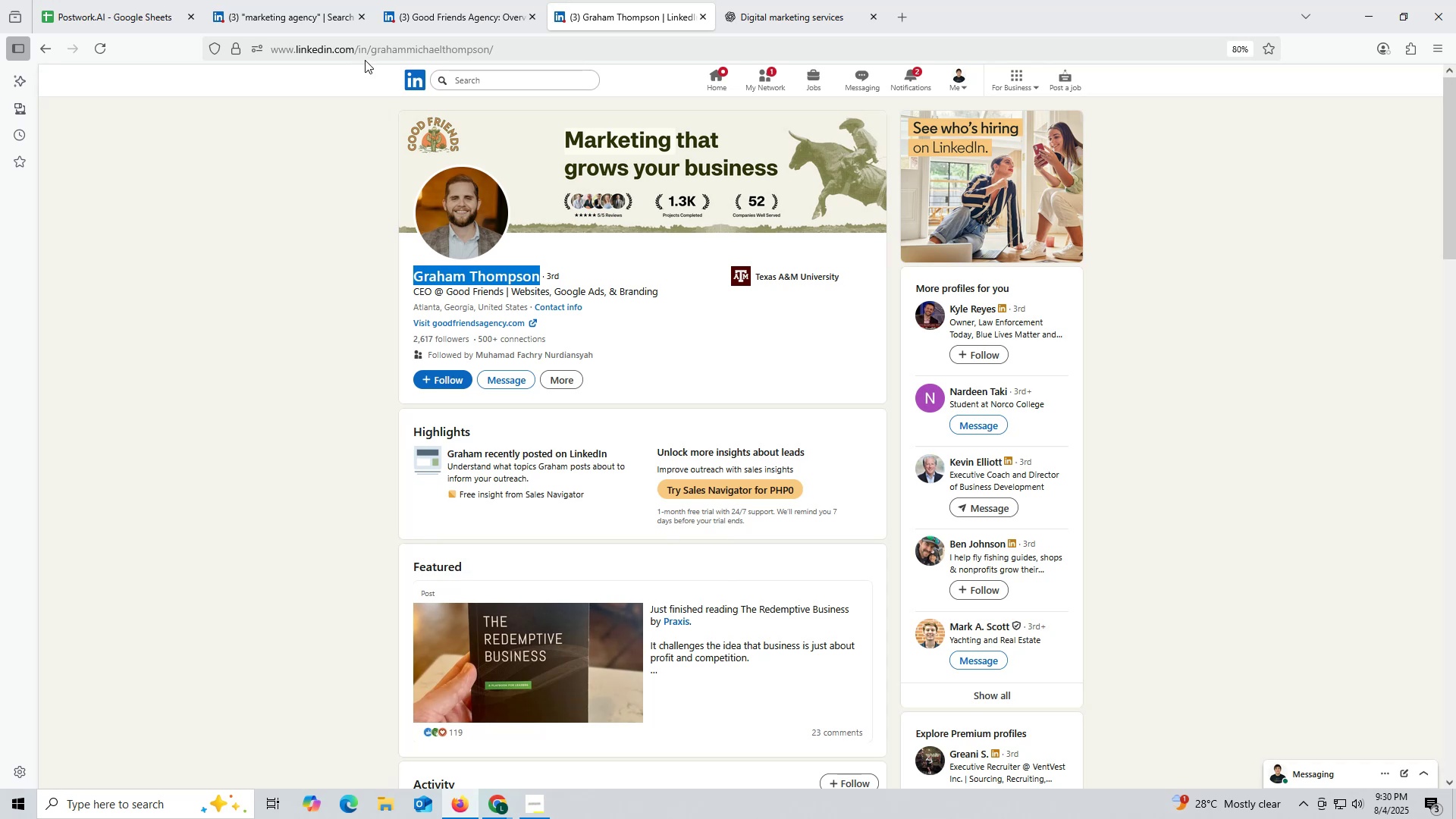 
double_click([366, 52])
 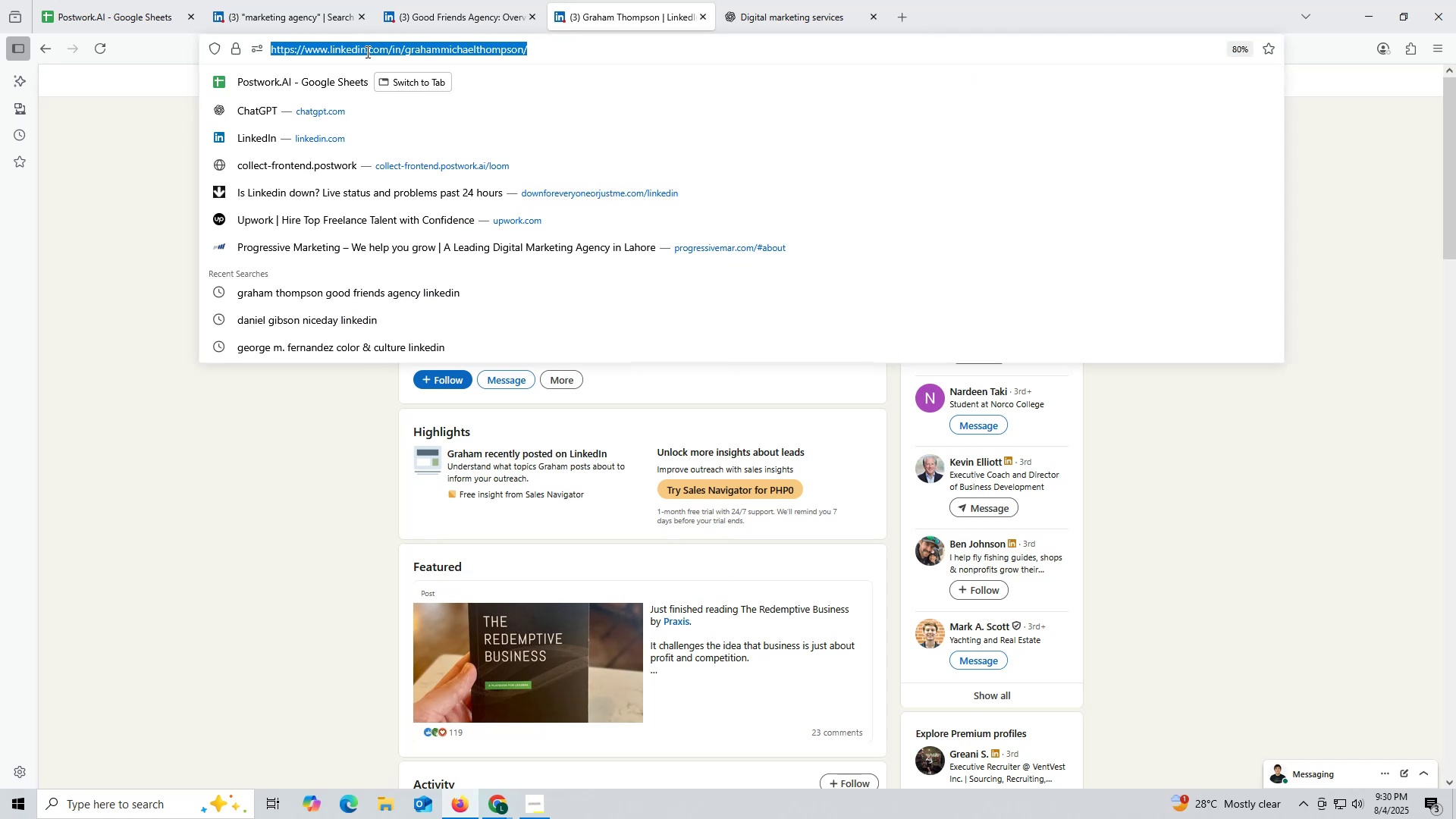 
triple_click([366, 52])
 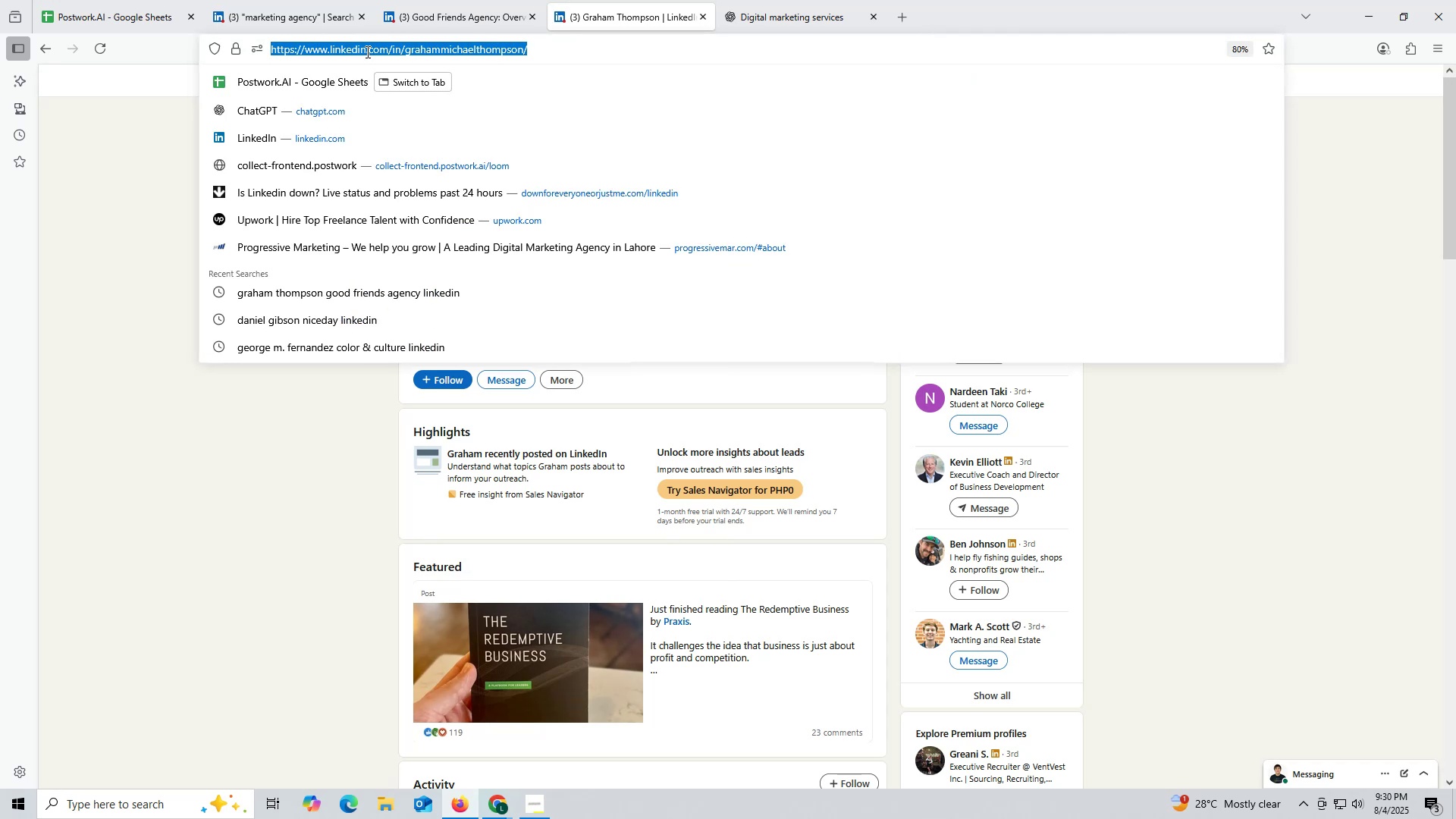 
key(Control+ControlLeft)
 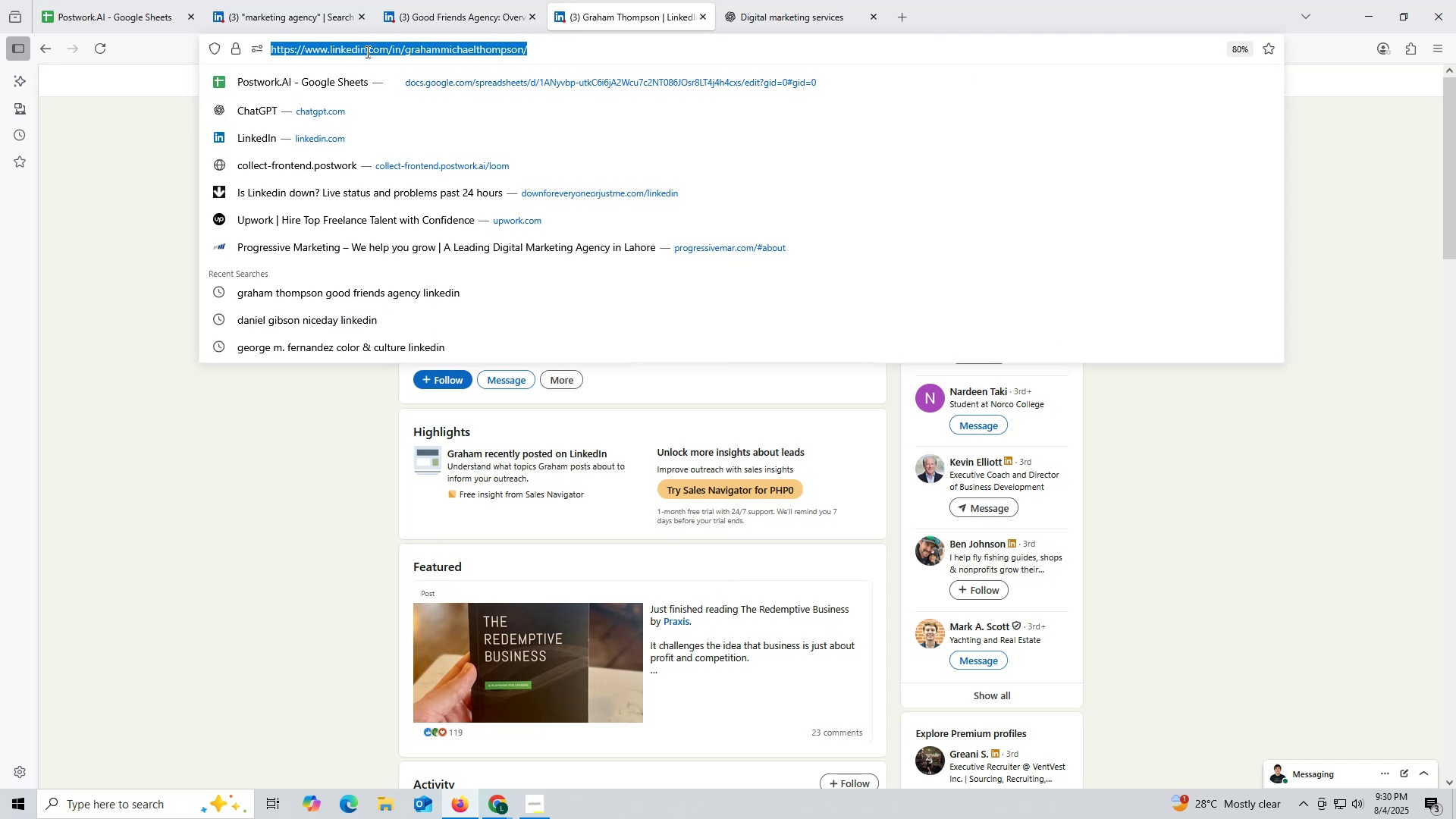 
key(Control+C)
 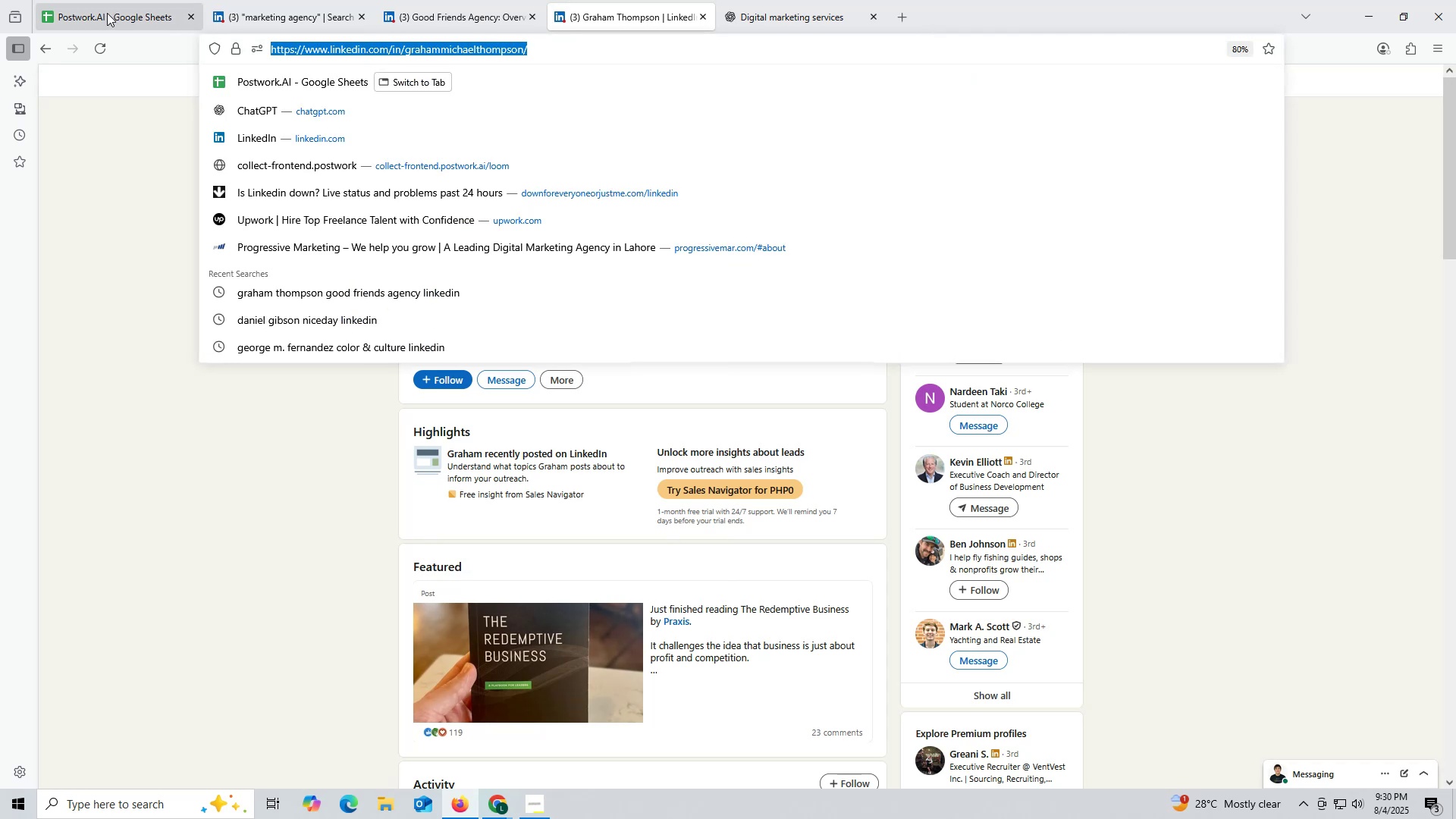 
left_click([107, 13])
 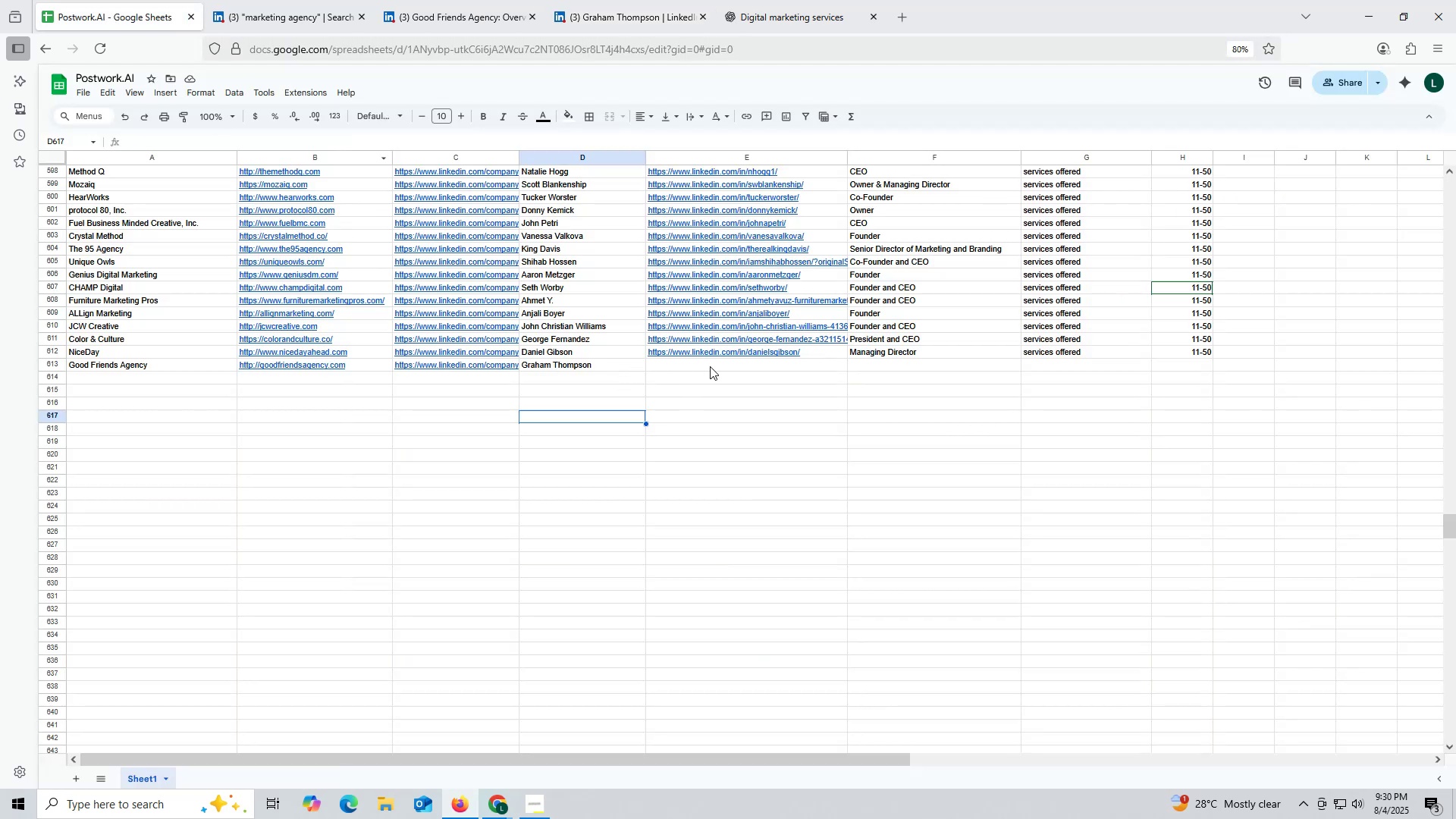 
double_click([711, 366])
 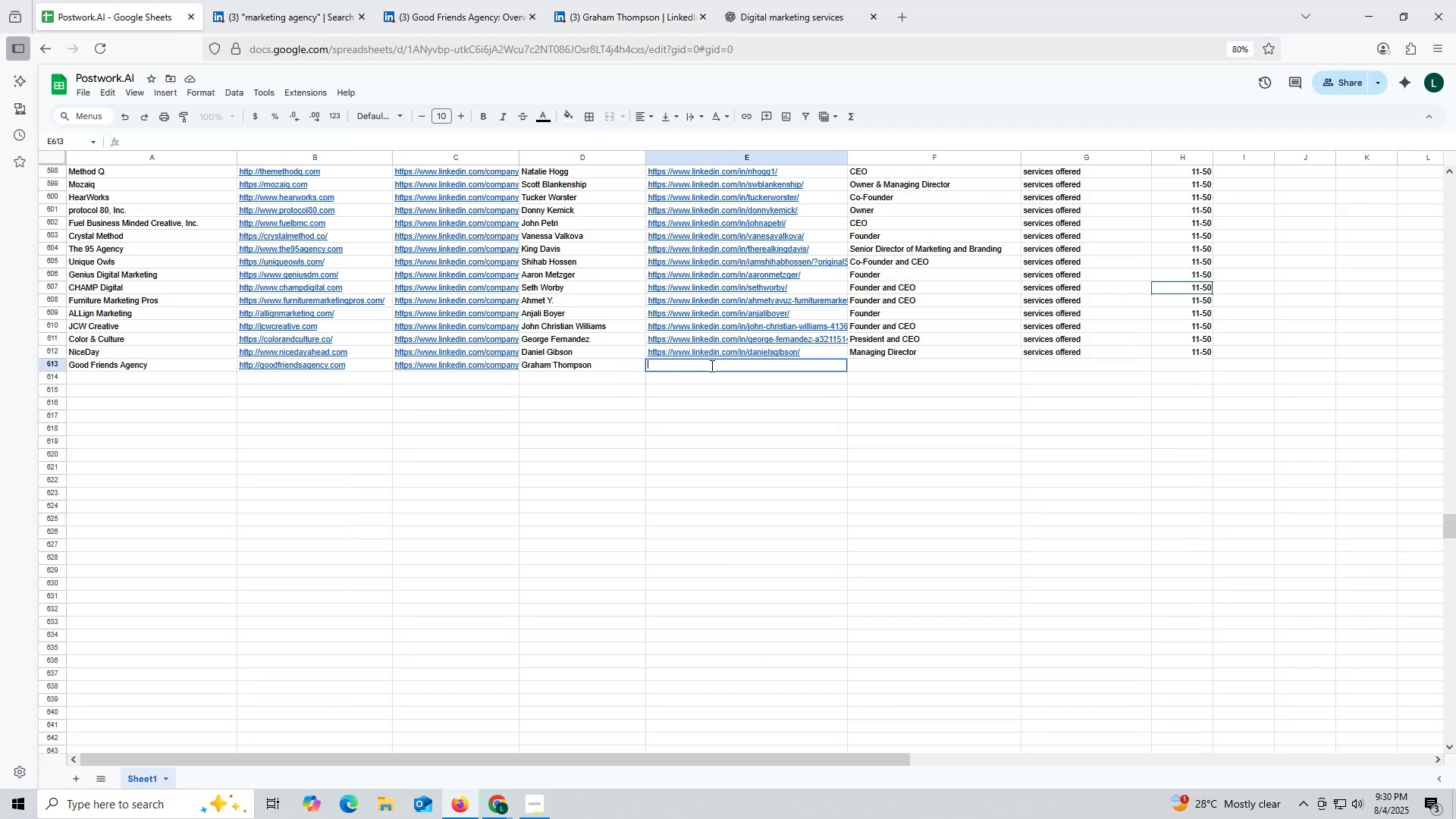 
key(Control+ControlLeft)
 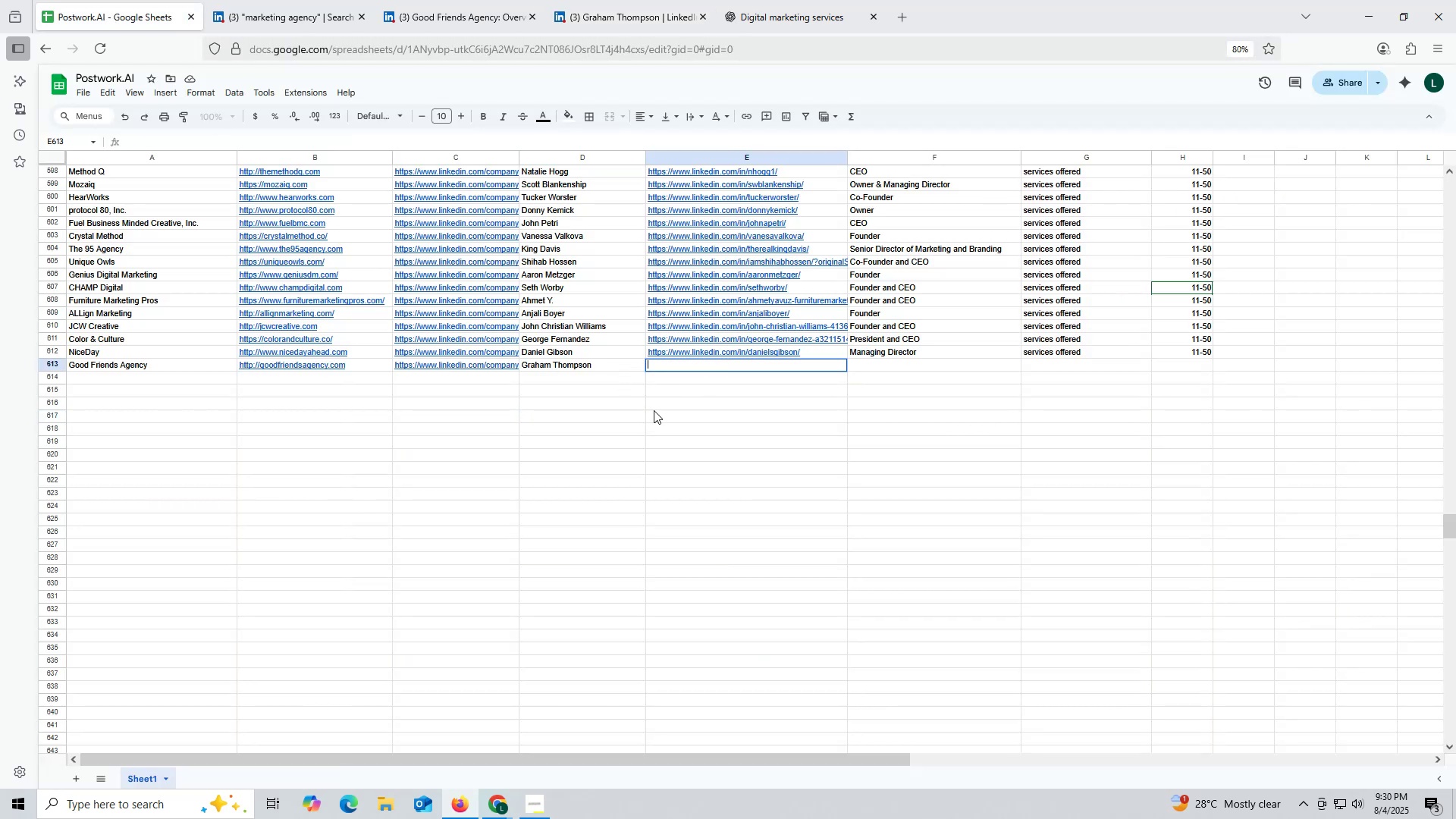 
key(Control+V)
 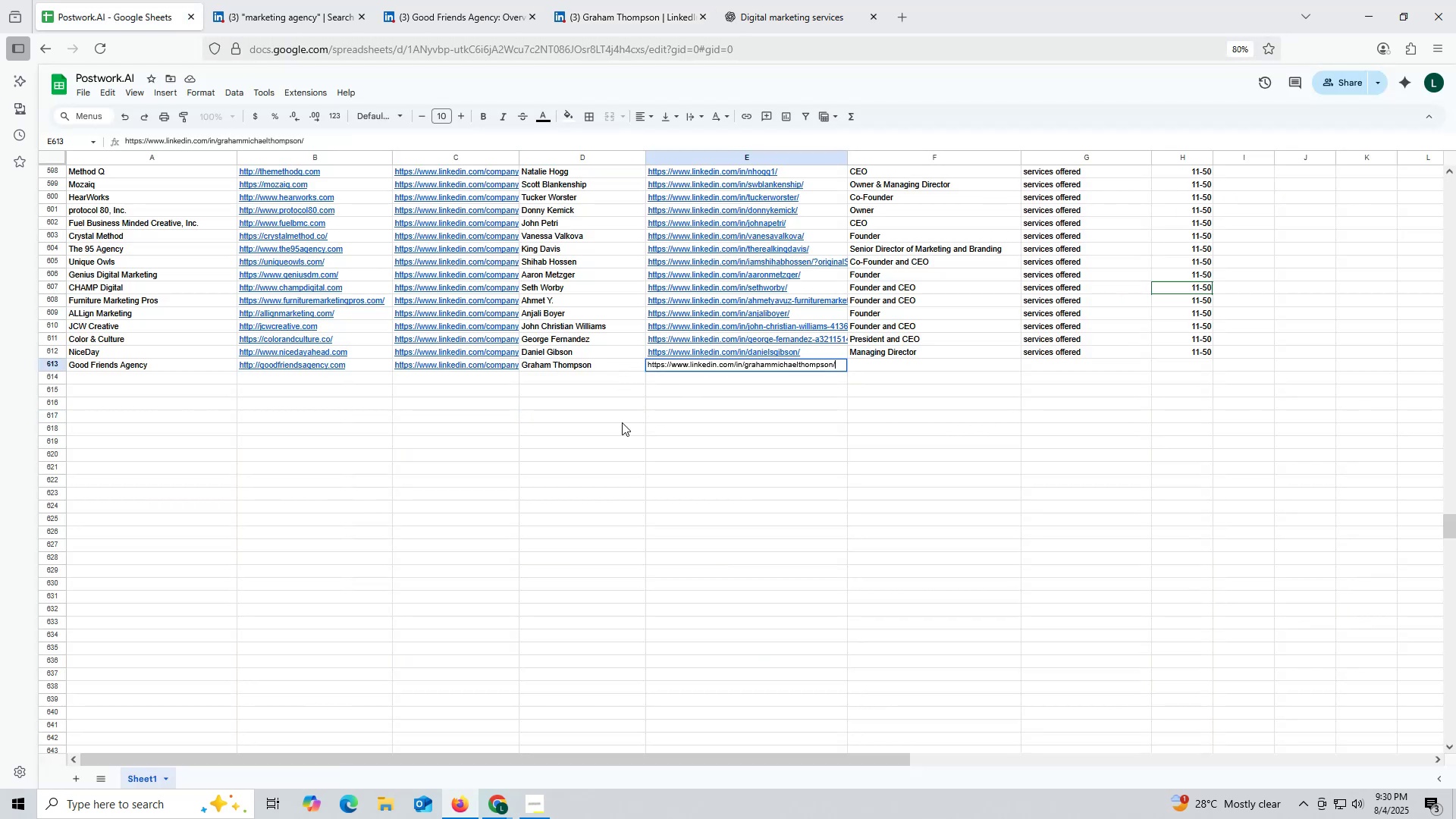 
triple_click([622, 422])
 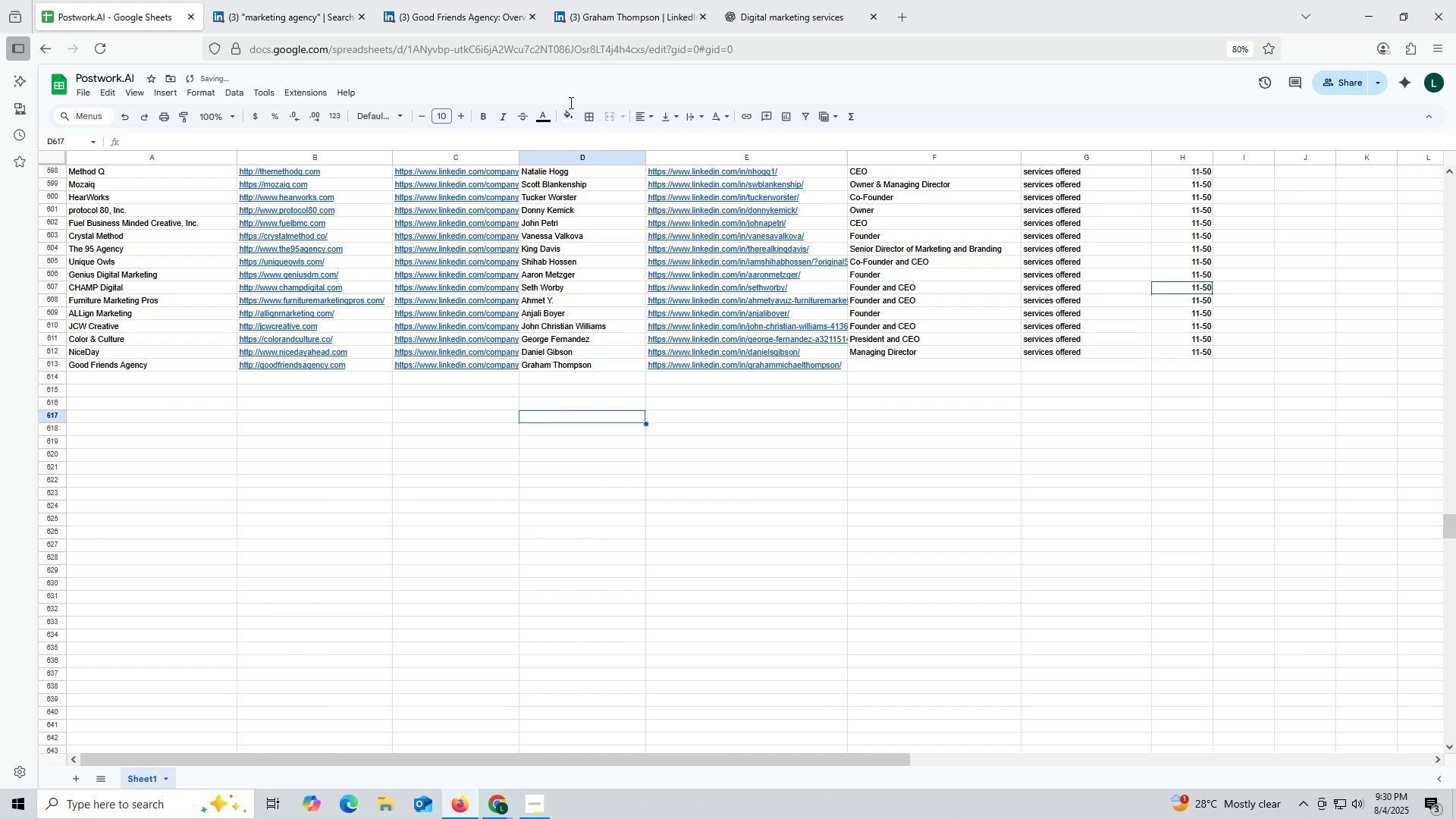 
left_click([593, 11])
 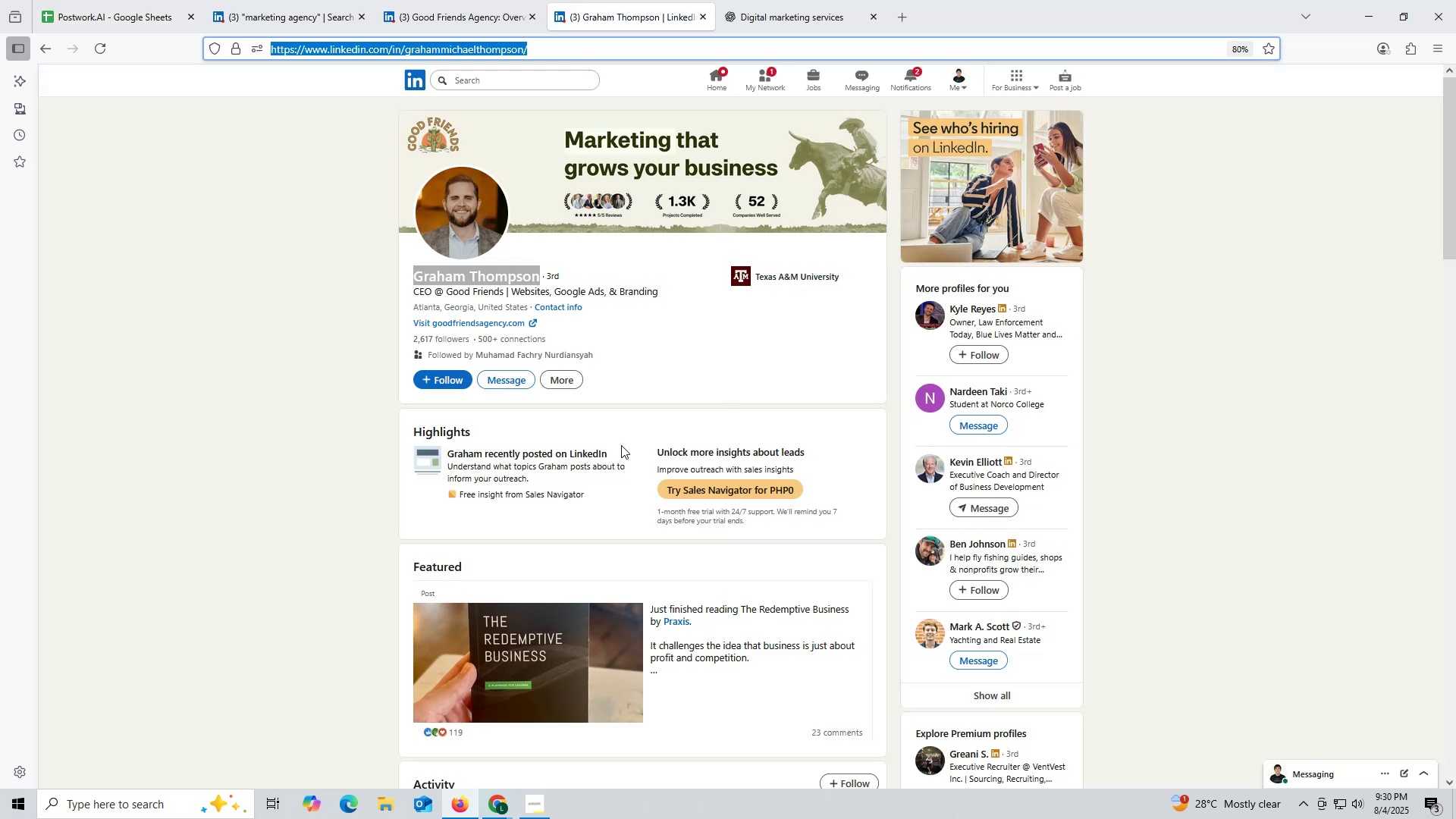 
scroll: coordinate [620, 422], scroll_direction: down, amount: 11.0
 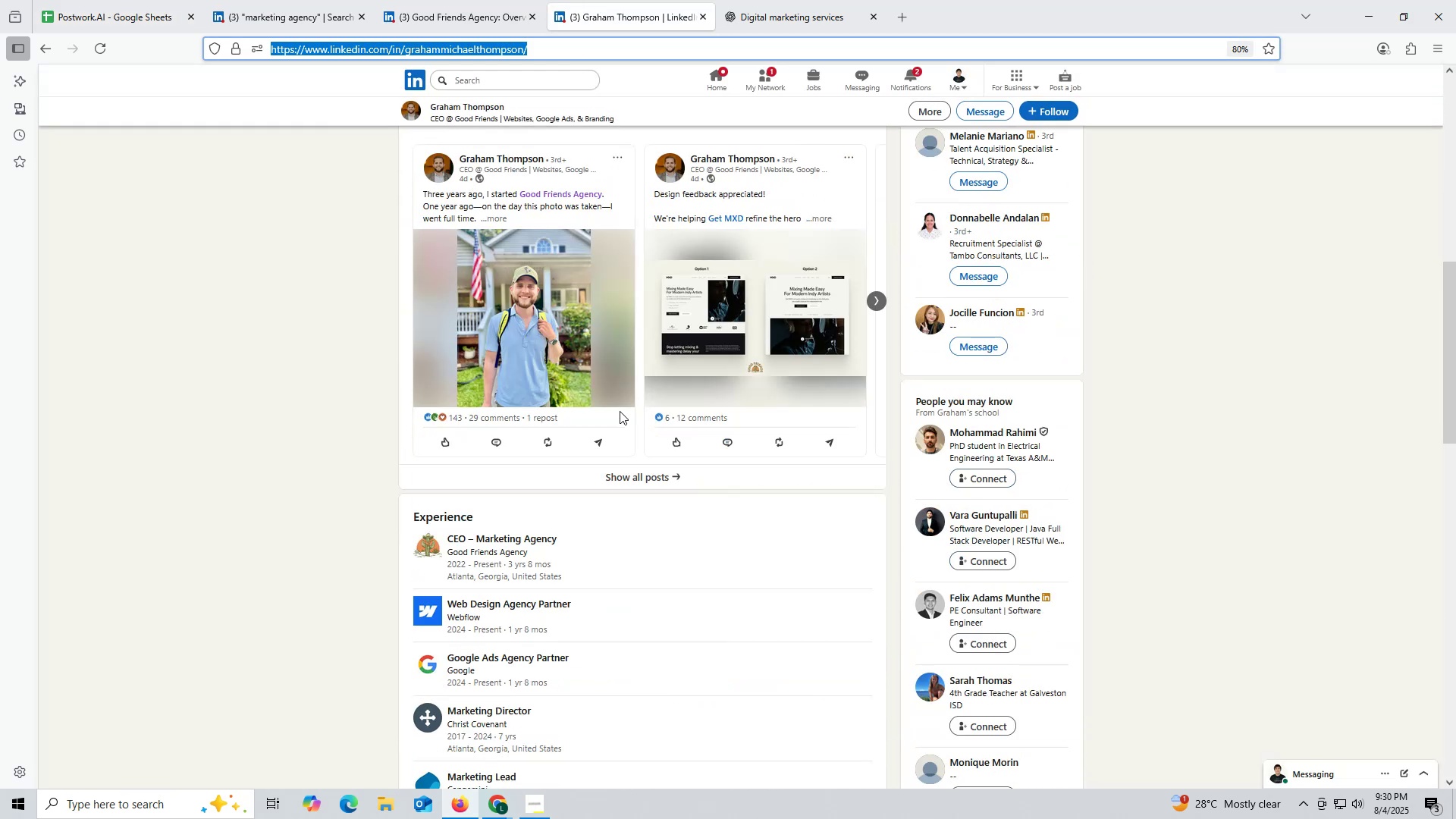 
scroll: coordinate [620, 409], scroll_direction: up, amount: 12.0
 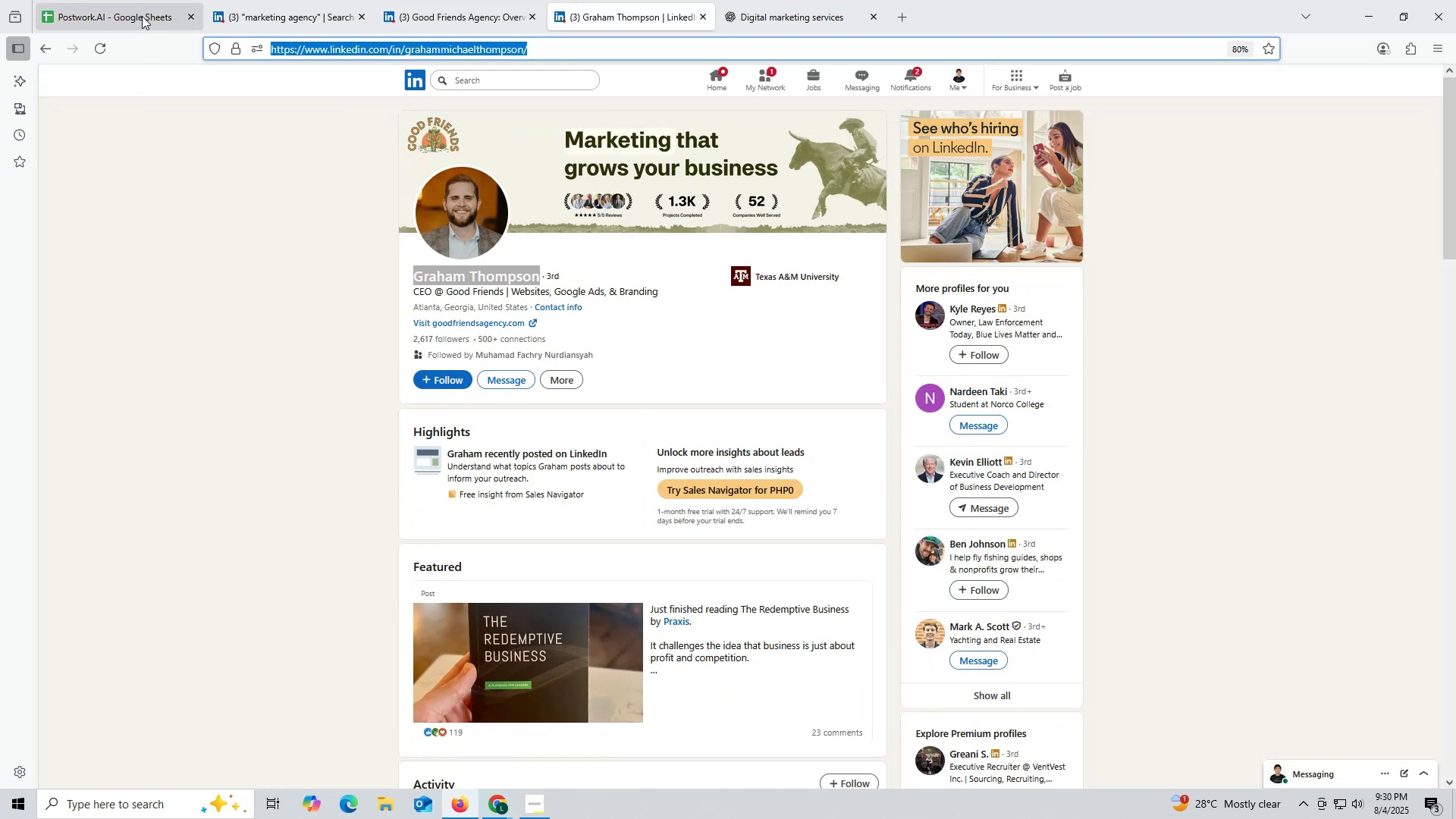 
left_click([140, 13])
 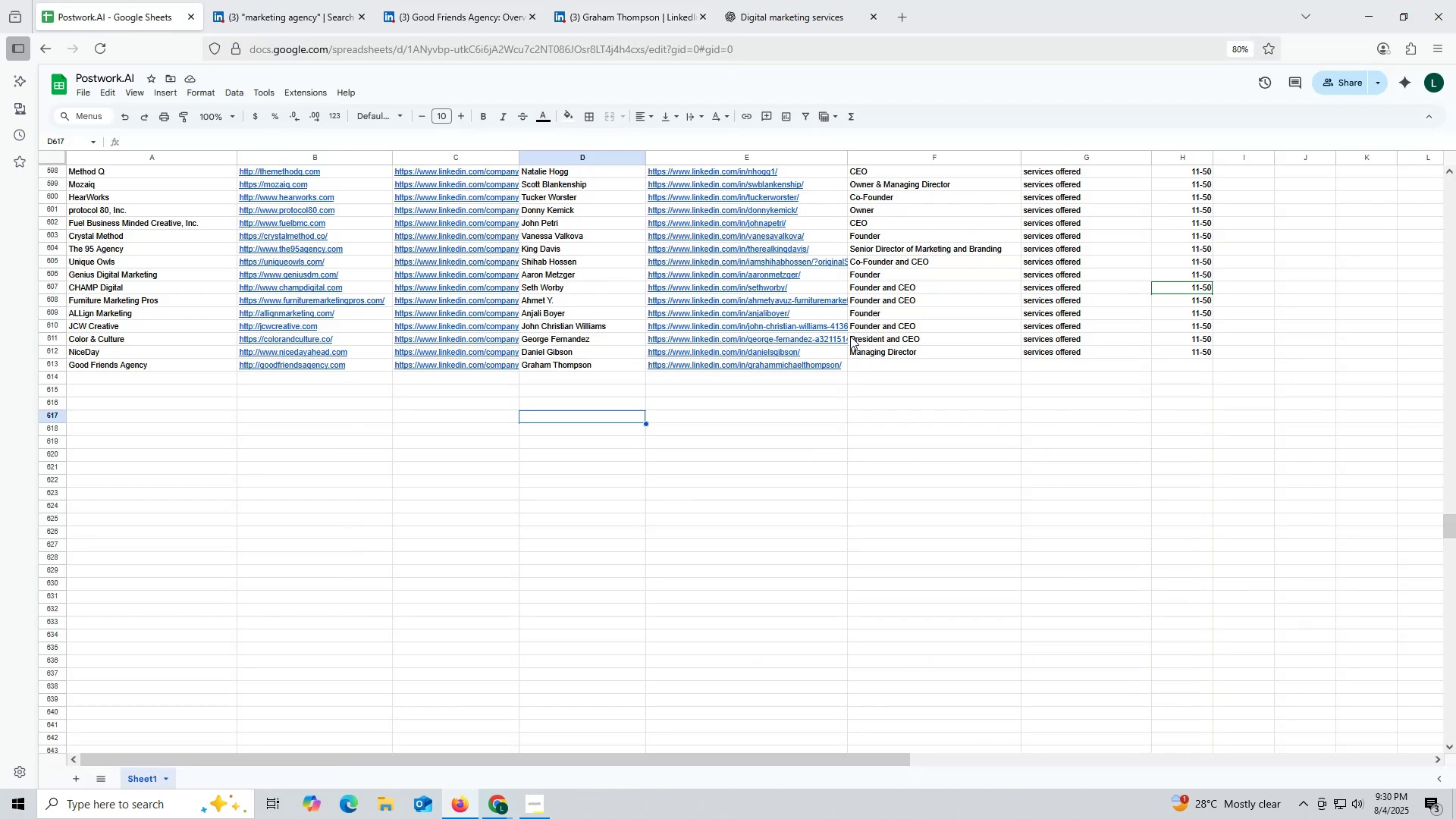 
left_click([871, 223])
 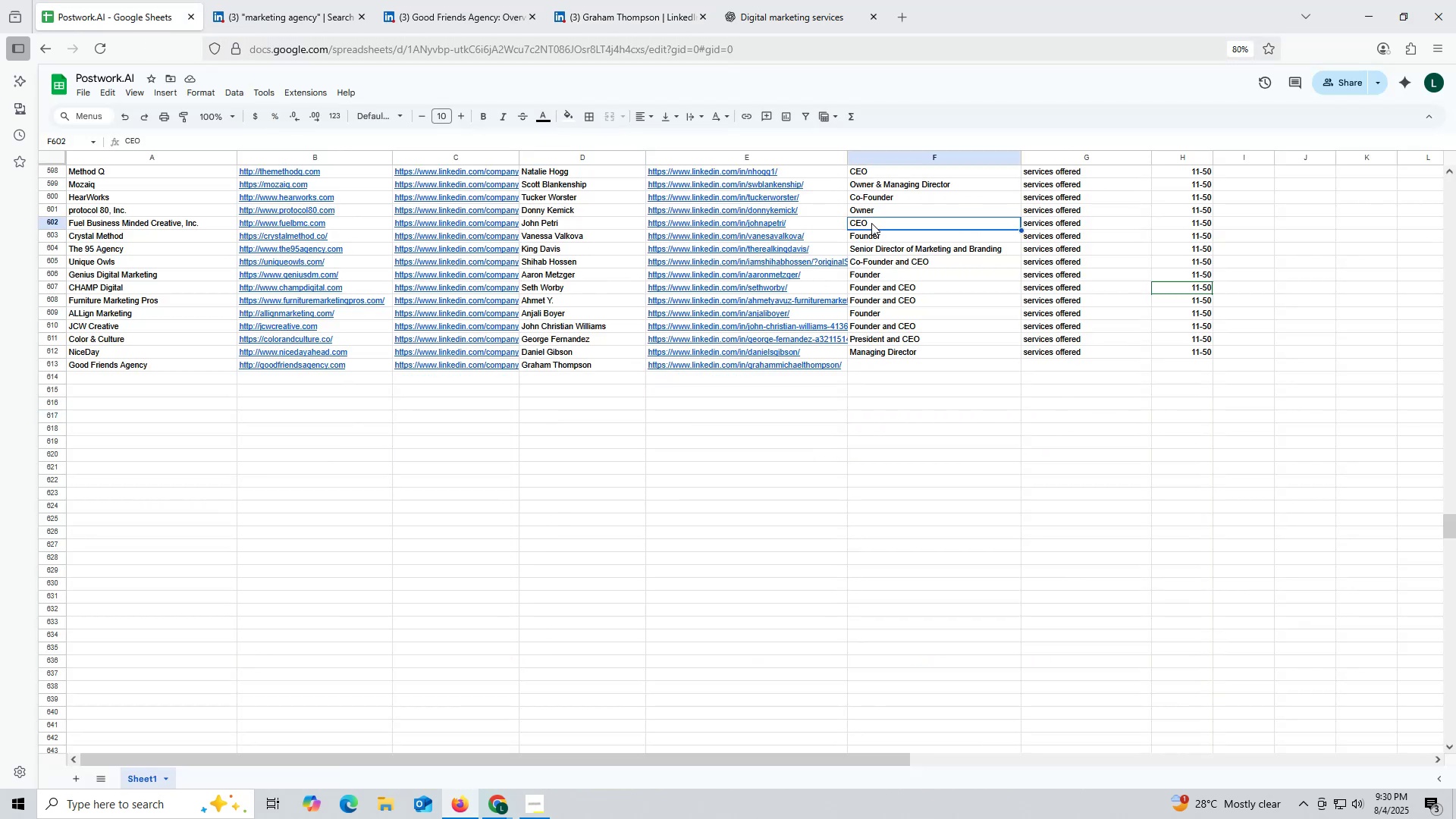 
key(Control+ControlLeft)
 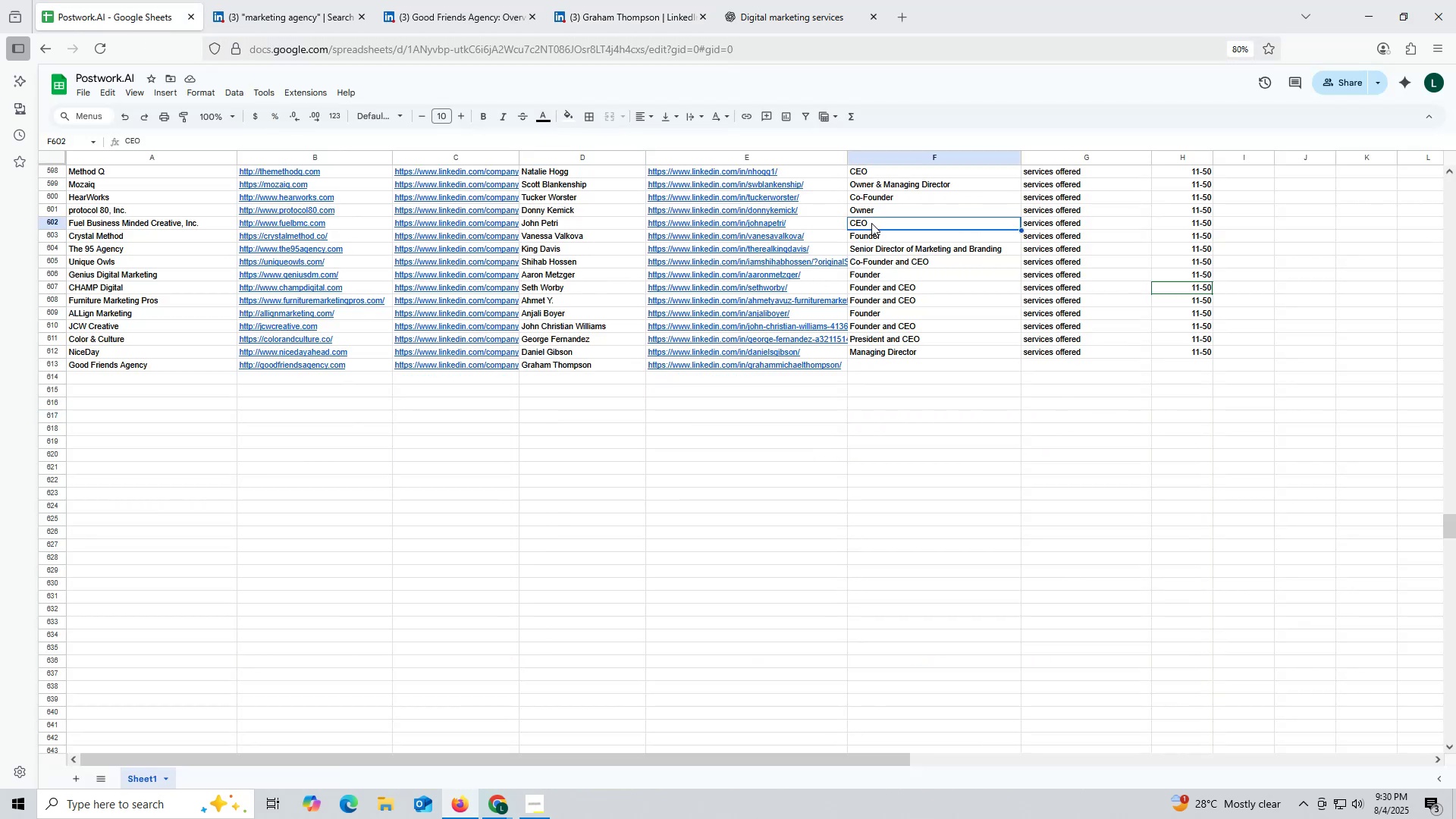 
key(Control+C)
 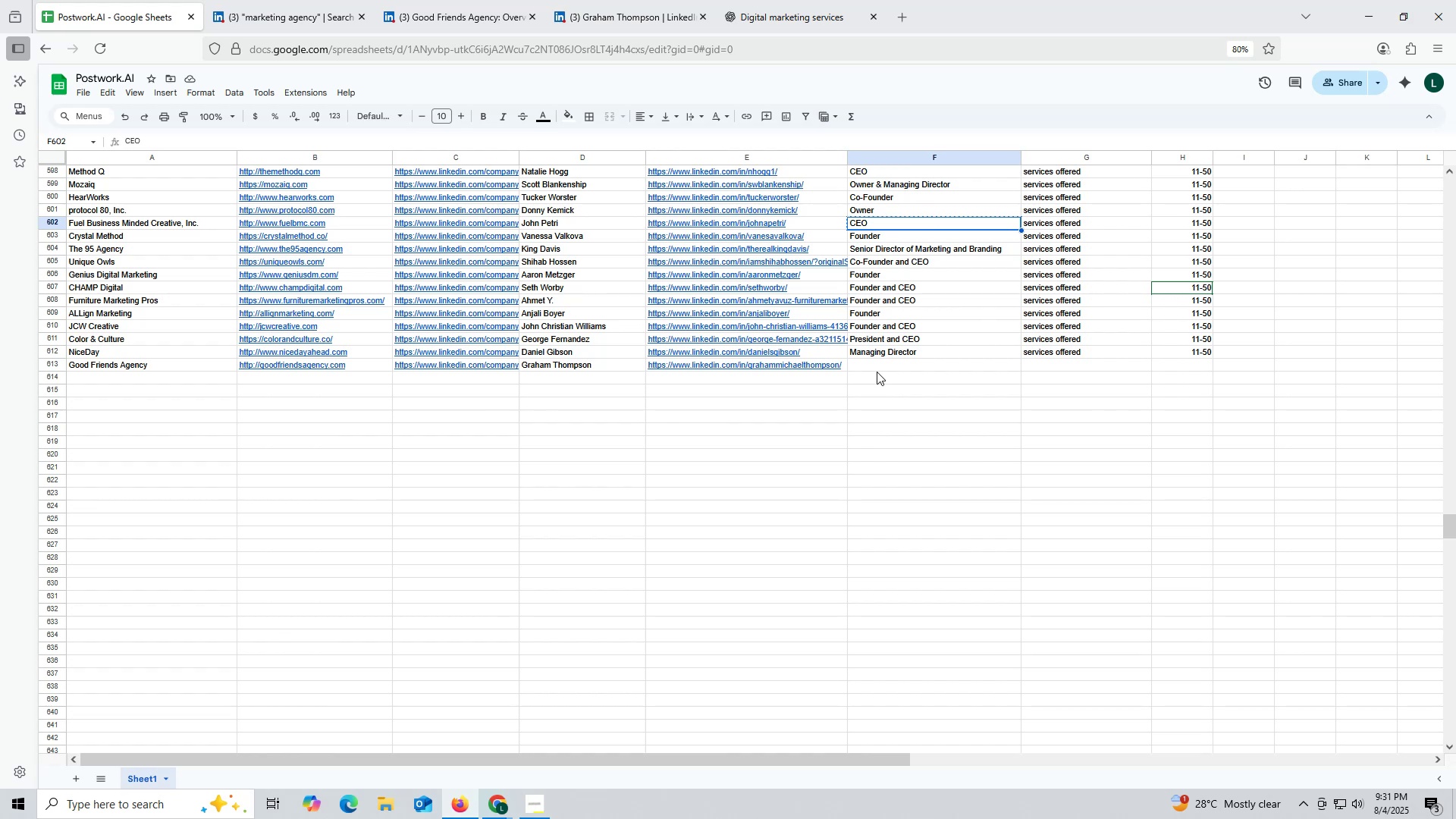 
left_click([881, 362])
 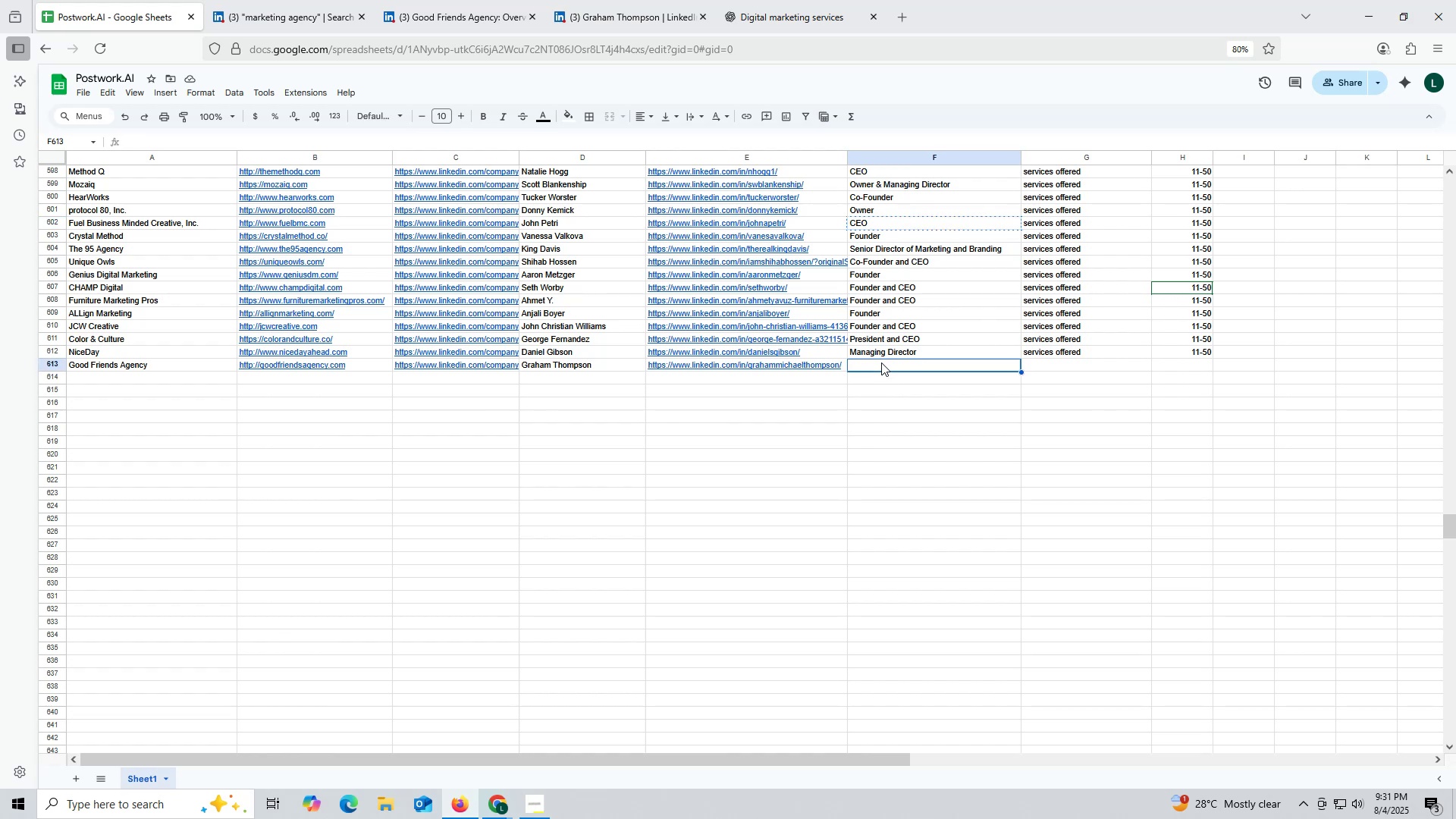 
key(Control+ControlLeft)
 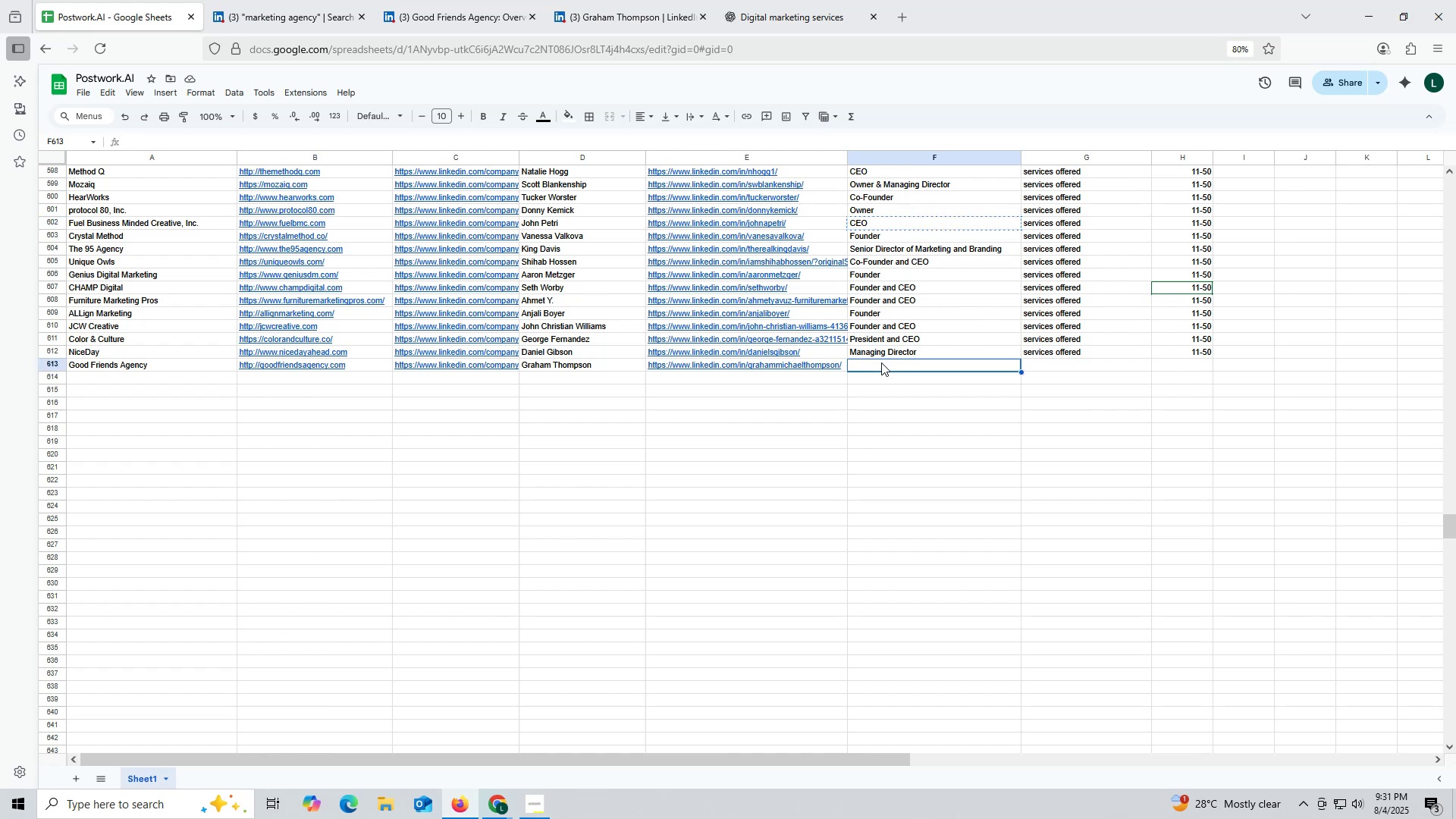 
key(Control+V)
 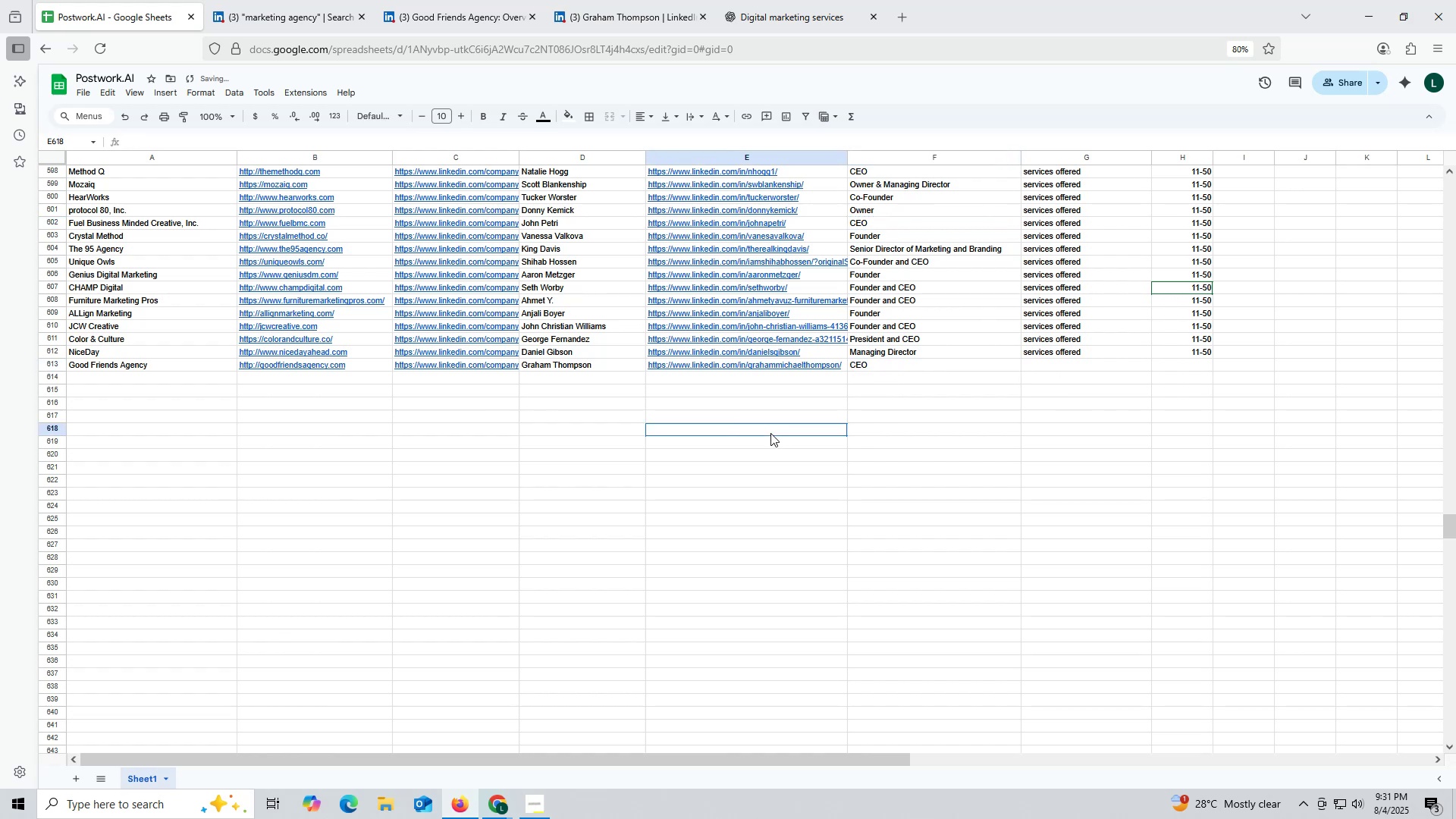 
double_click([770, 433])
 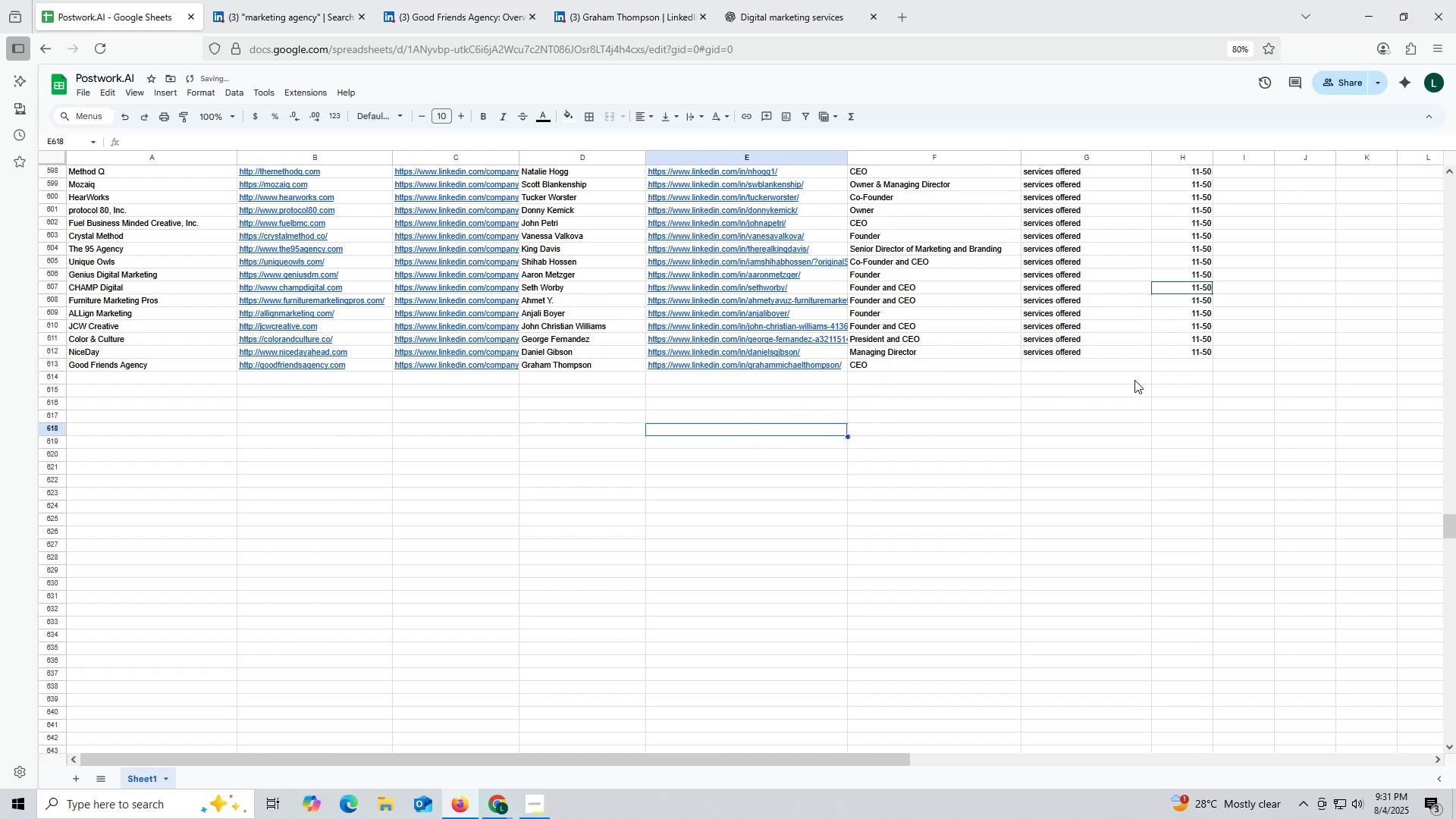 
key(Control+ControlLeft)
 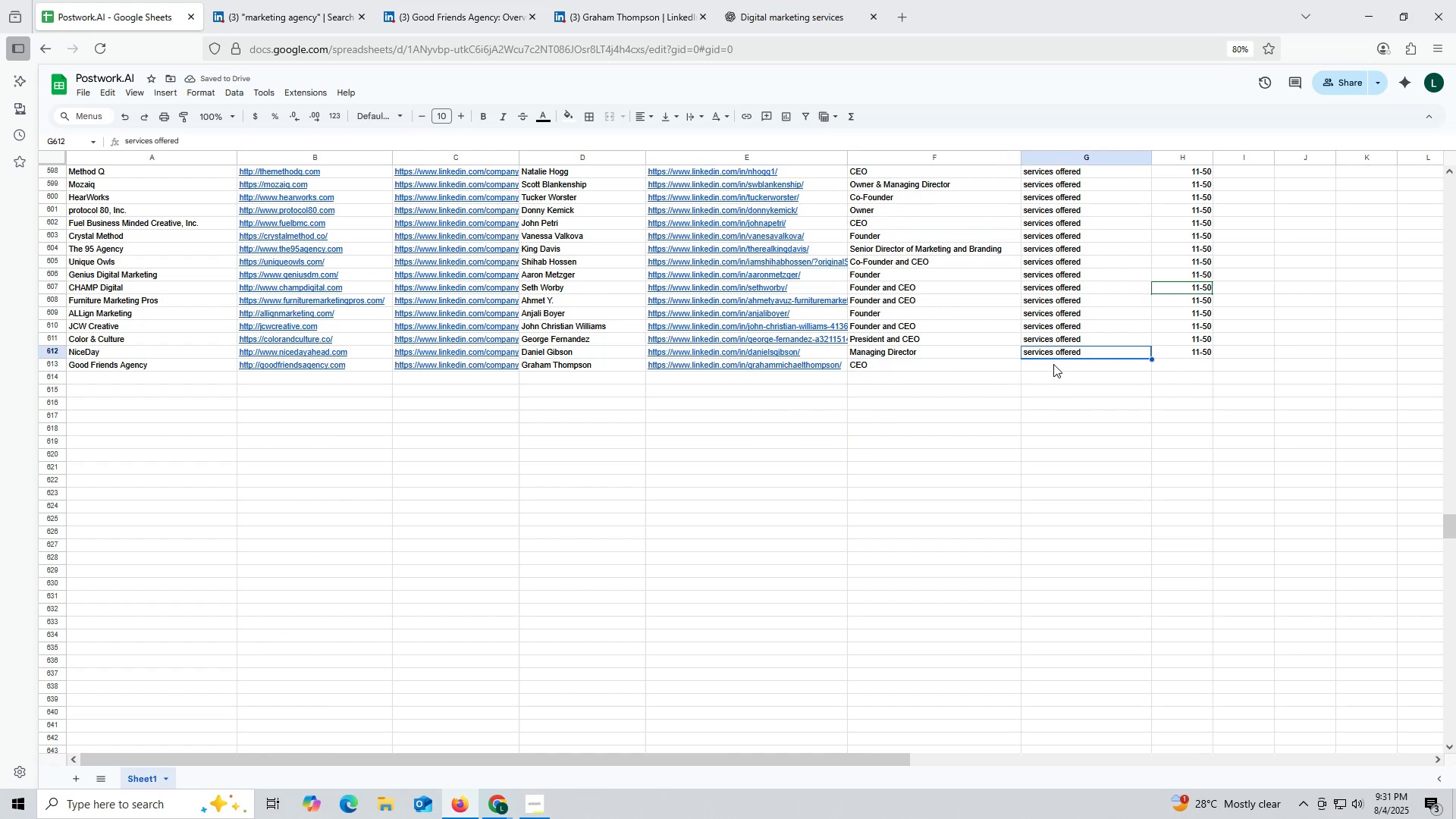 
key(Control+C)
 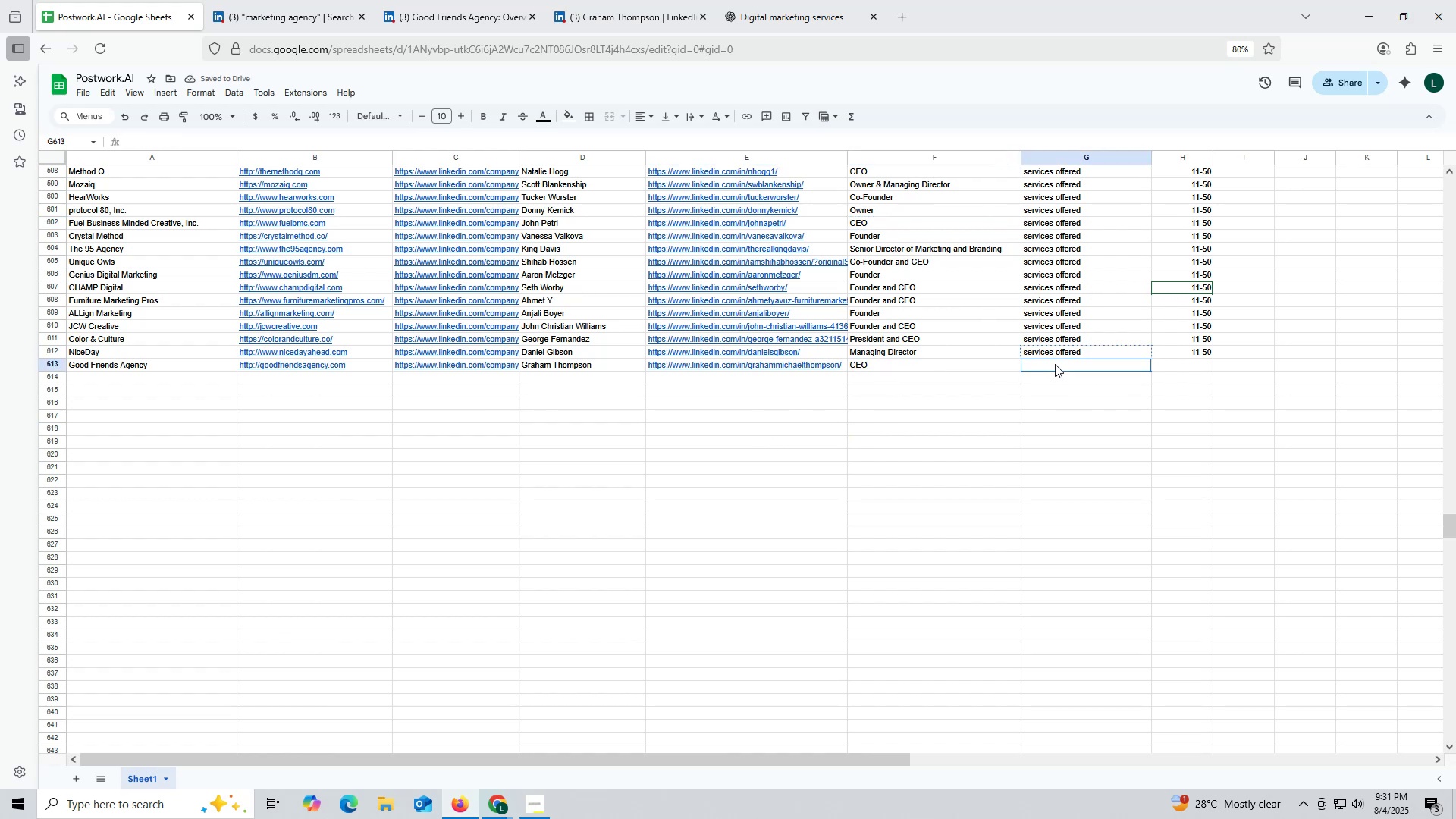 
double_click([1055, 364])
 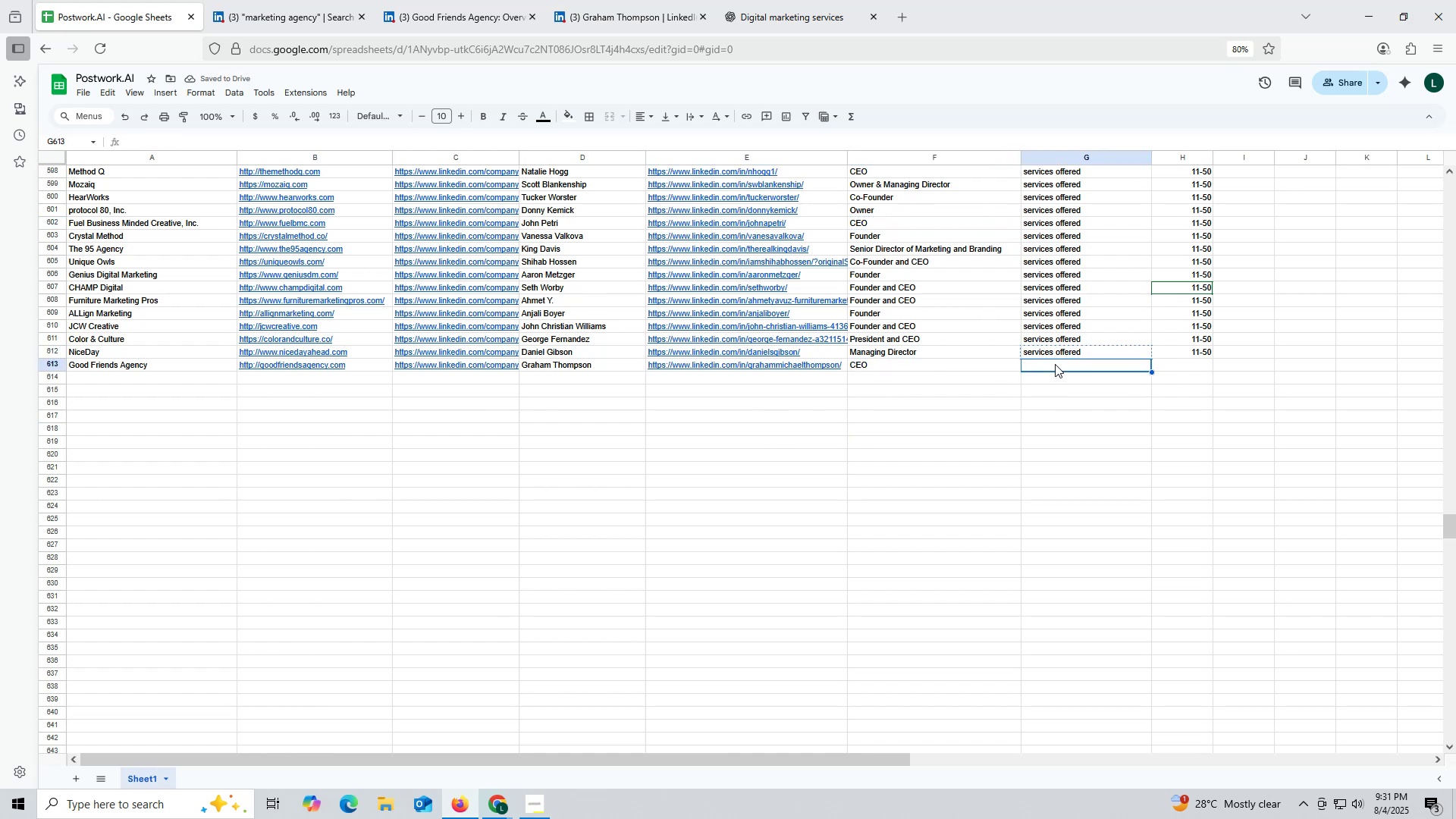 
key(V)
 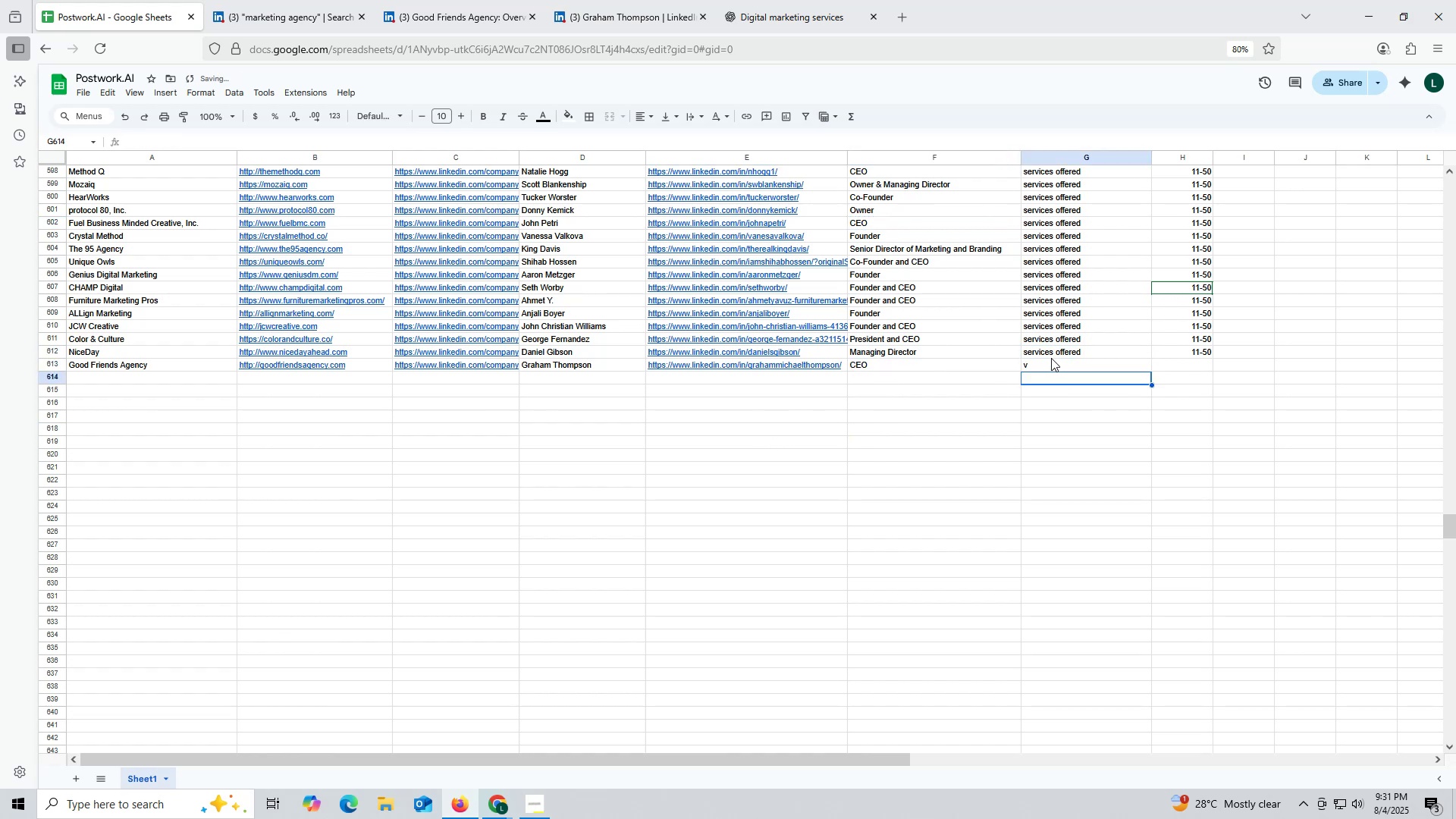 
left_click([1051, 352])
 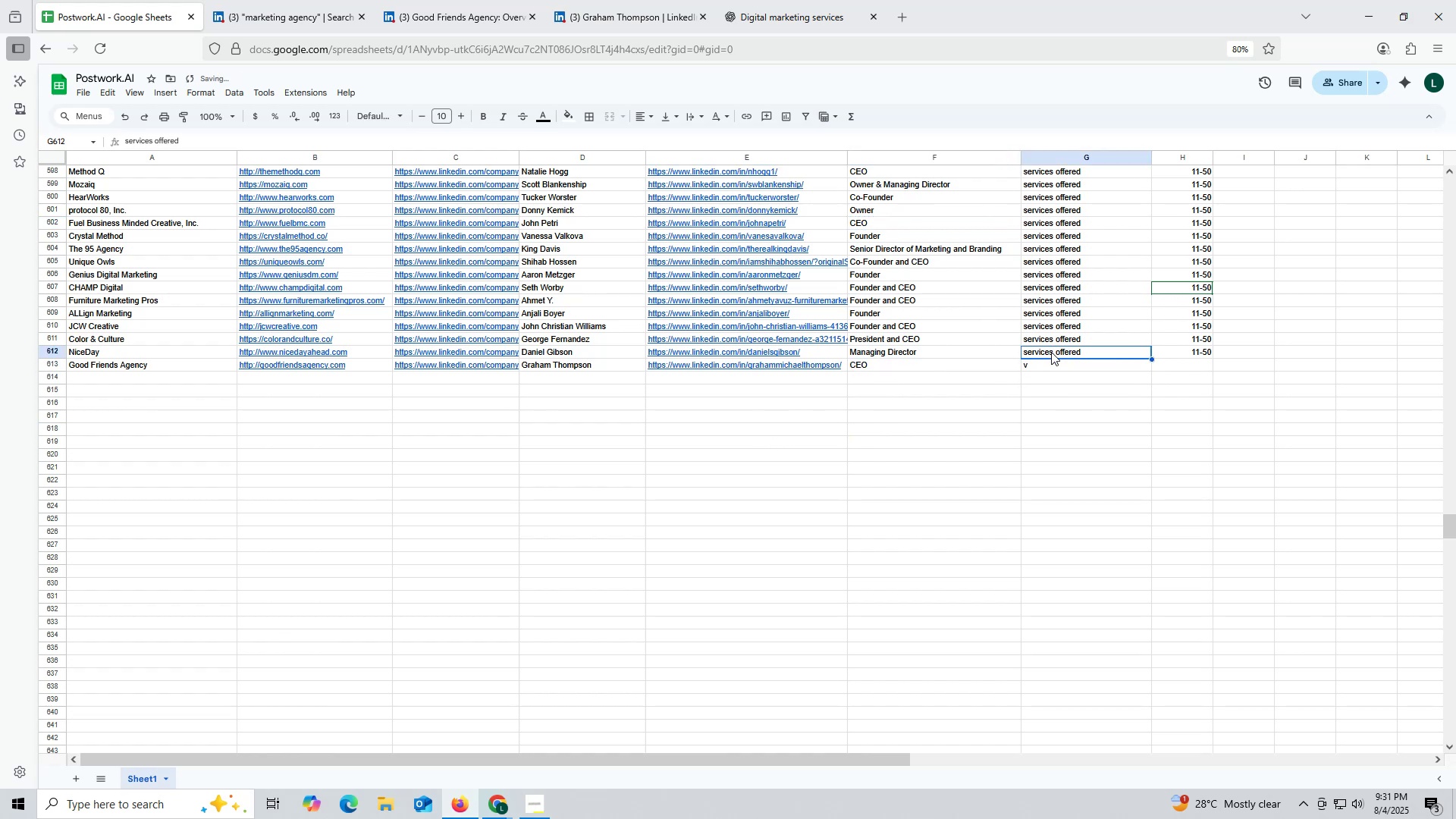 
key(Control+ControlLeft)
 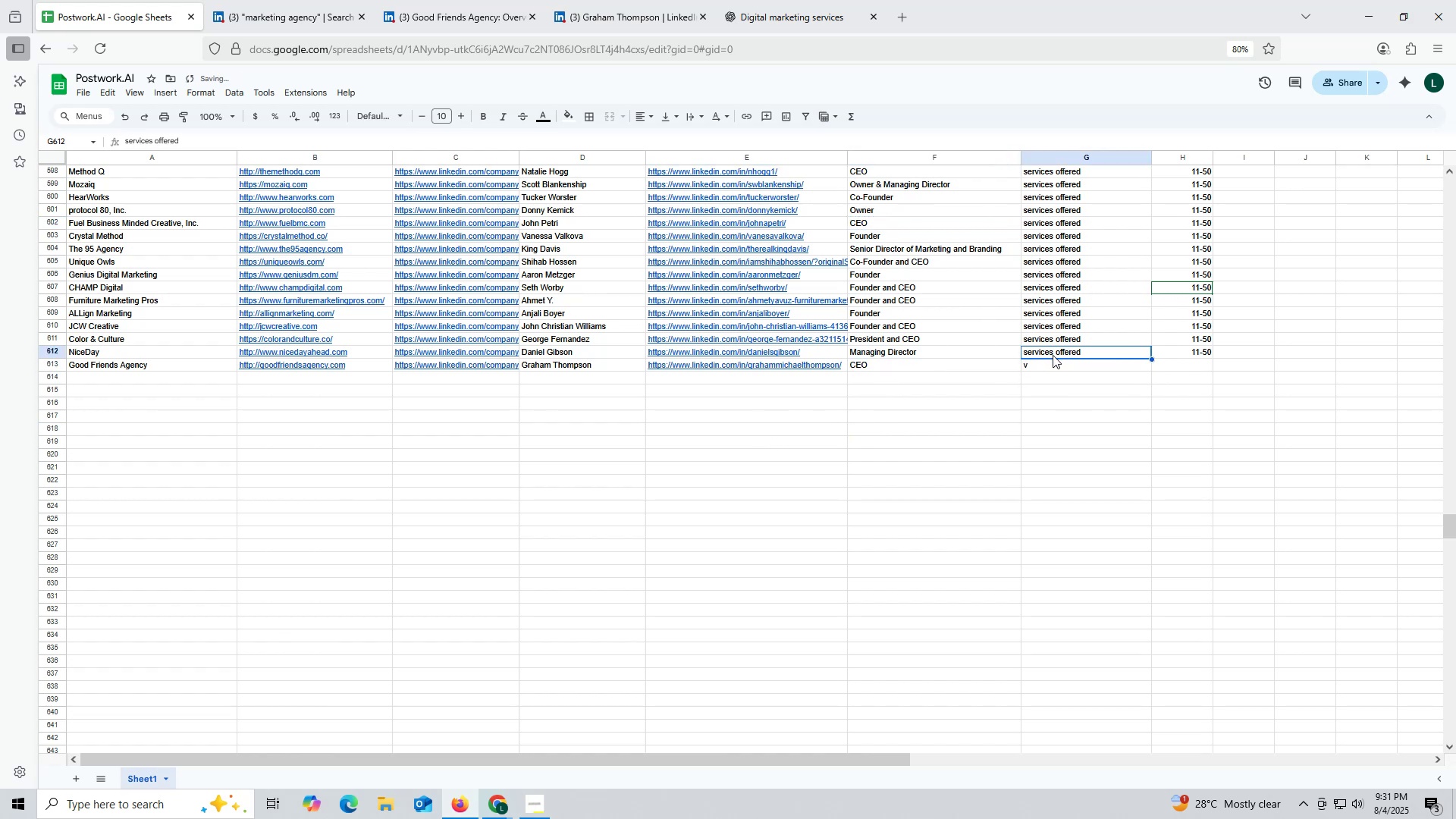 
key(Control+C)
 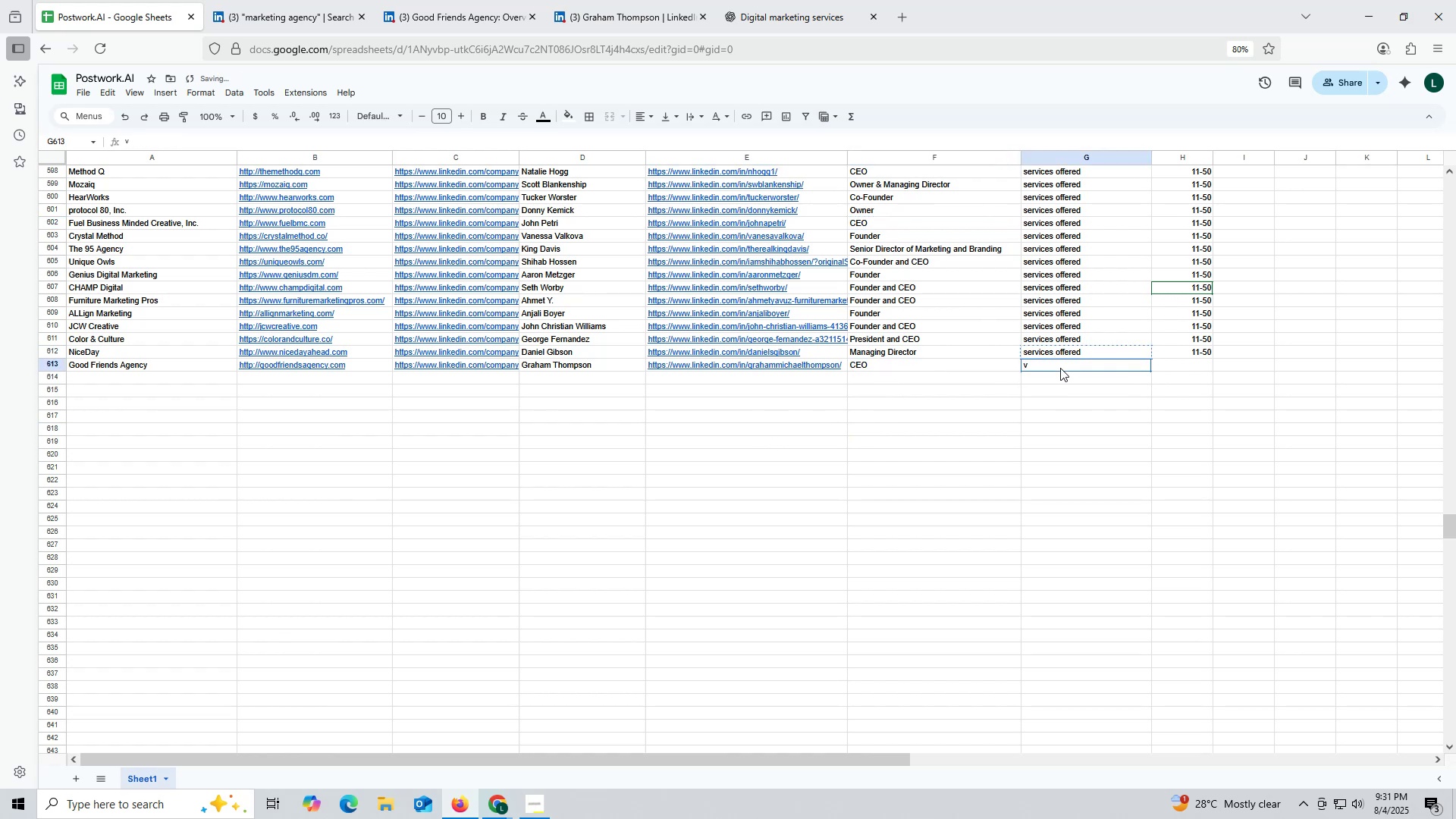 
key(Control+ControlLeft)
 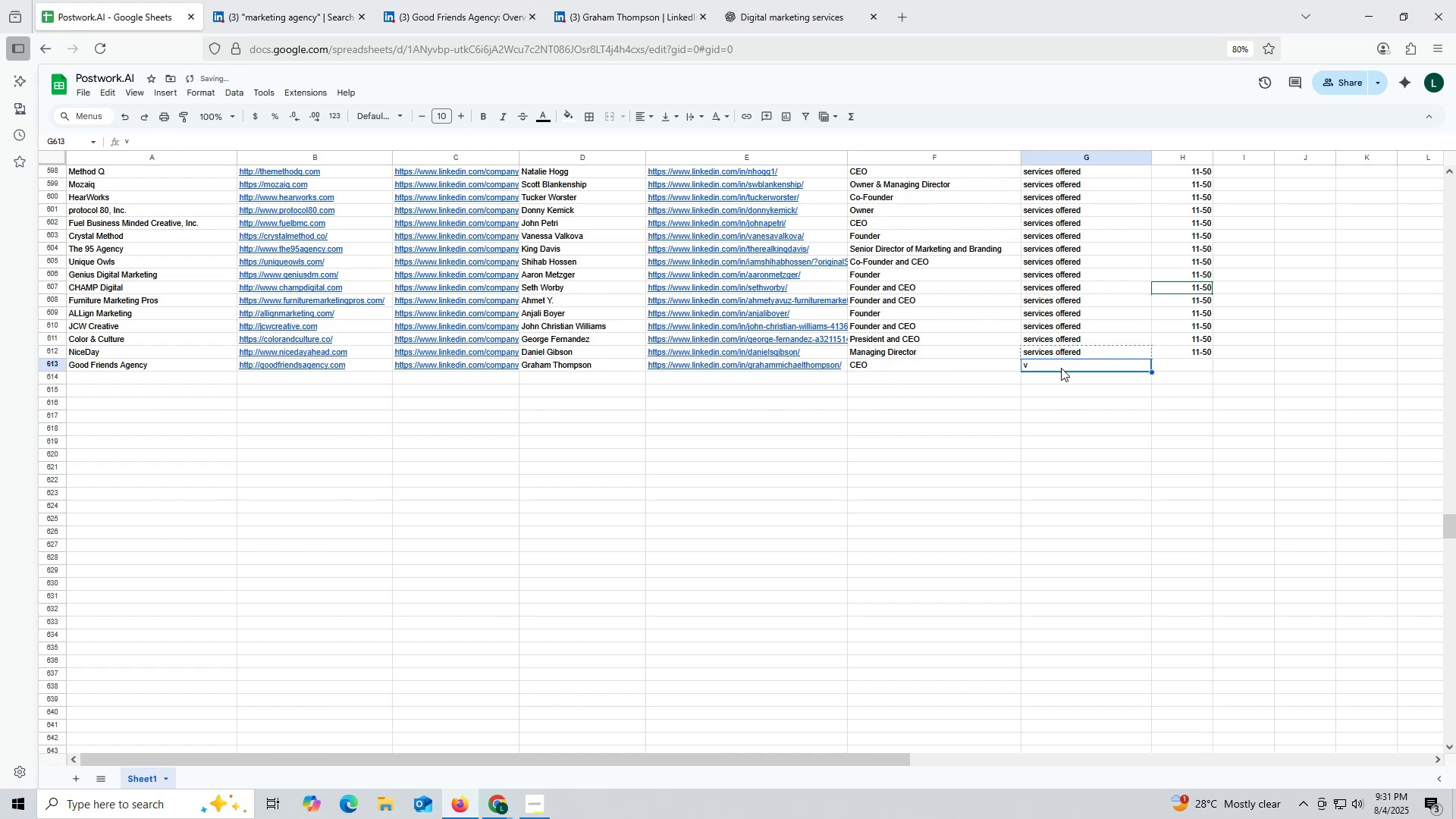 
key(Control+V)
 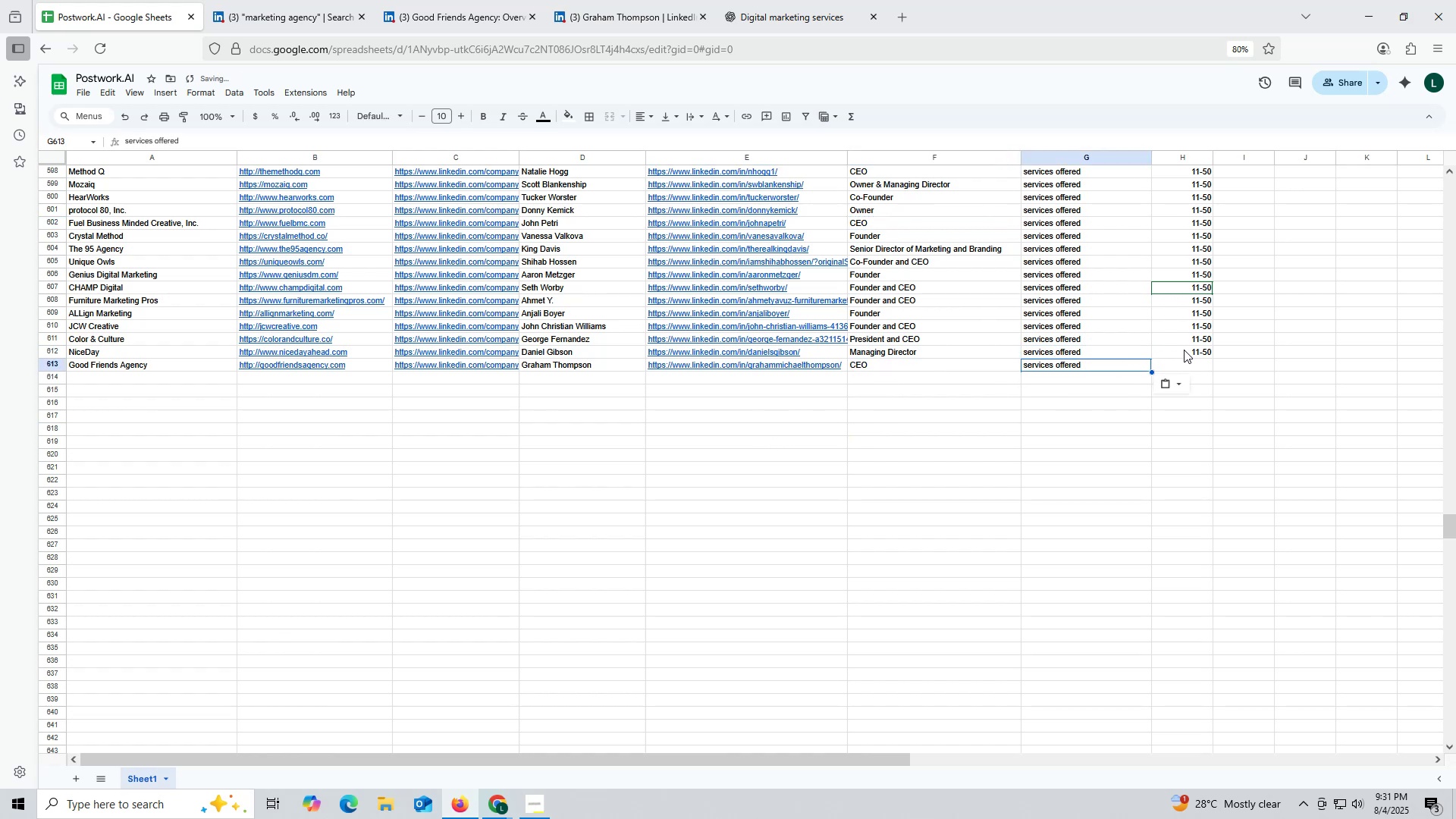 
left_click([1184, 350])
 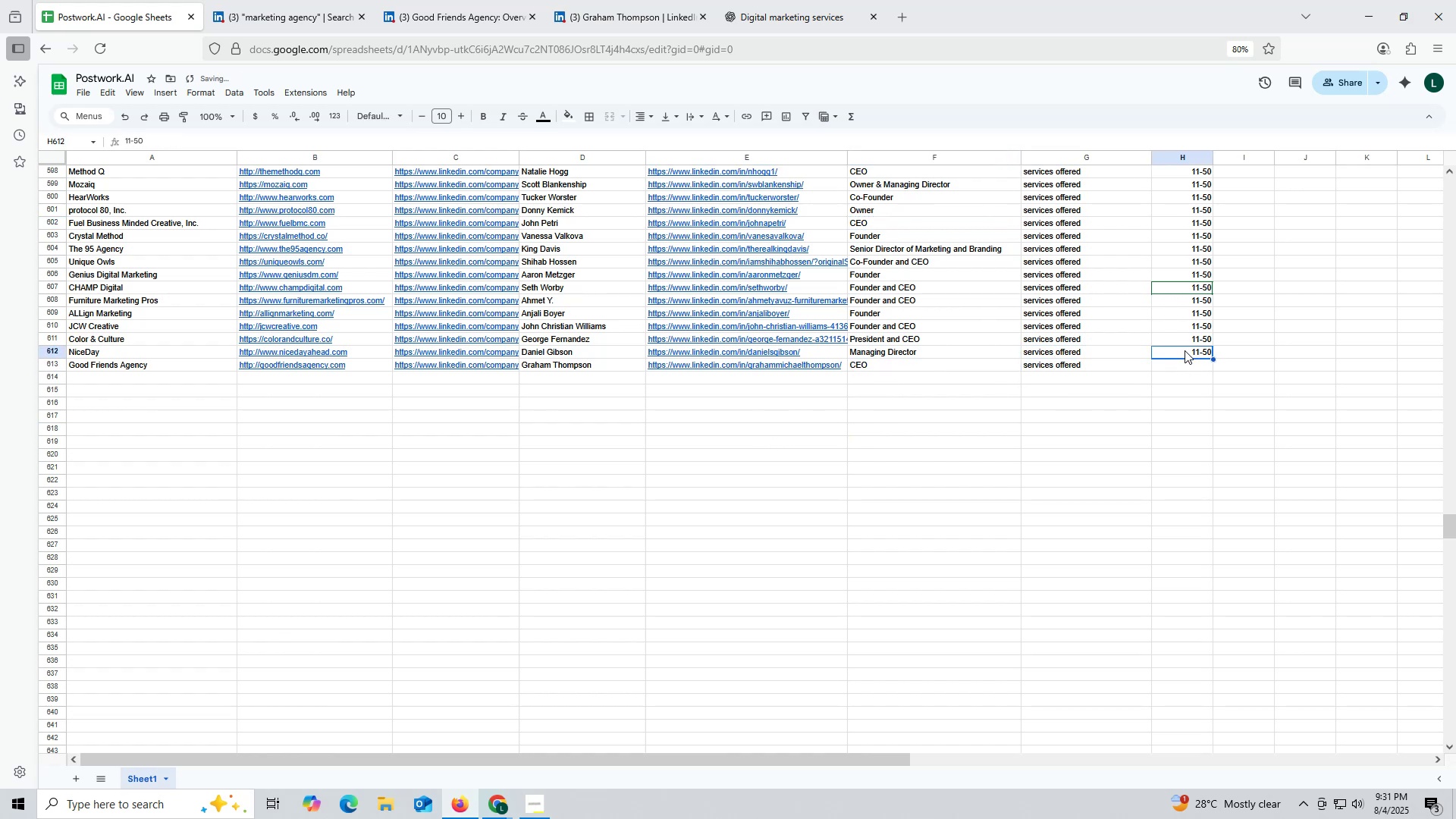 
key(Control+ControlLeft)
 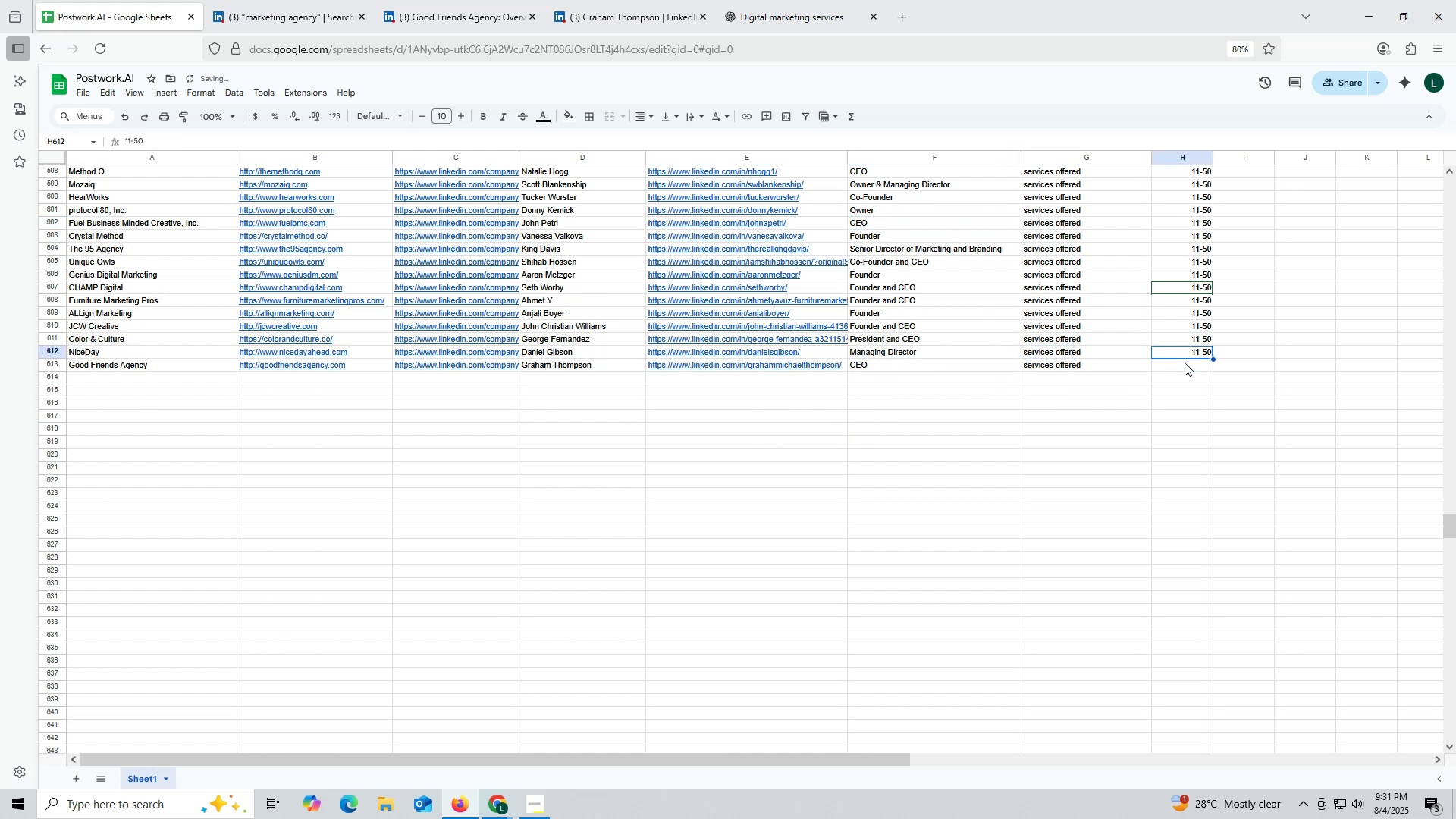 
key(Control+C)
 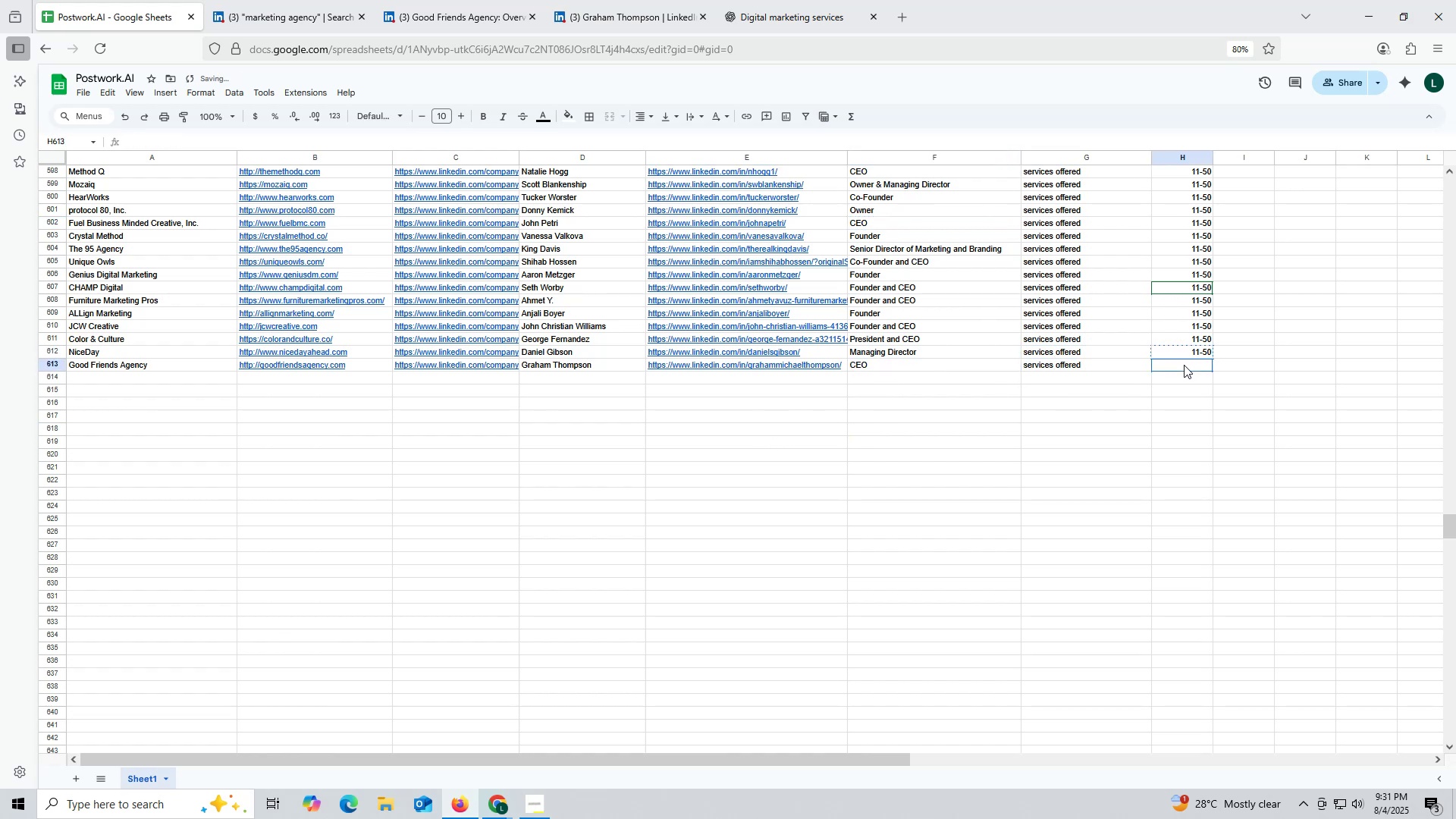 
double_click([1184, 365])
 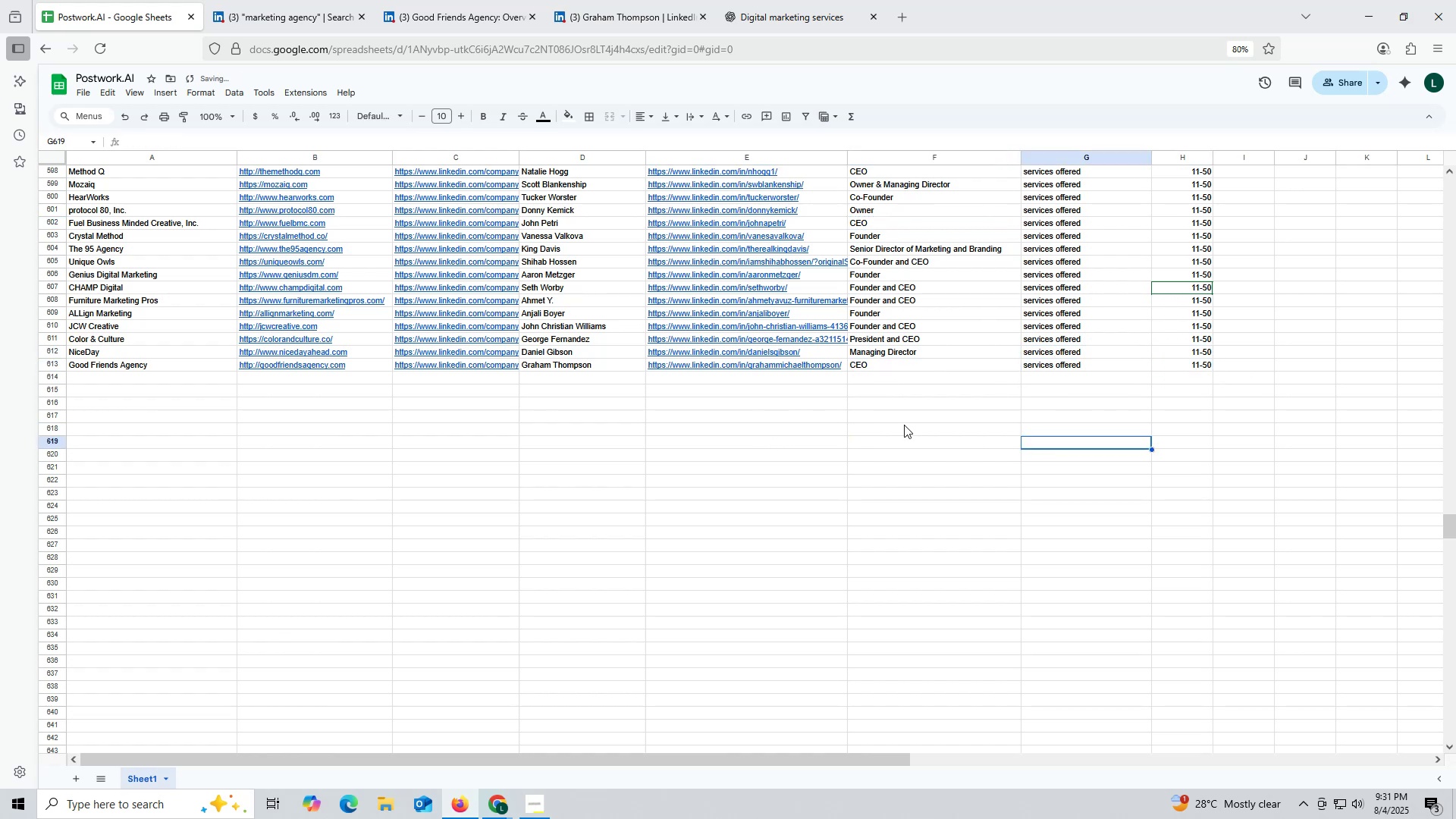 
key(Control+ControlLeft)
 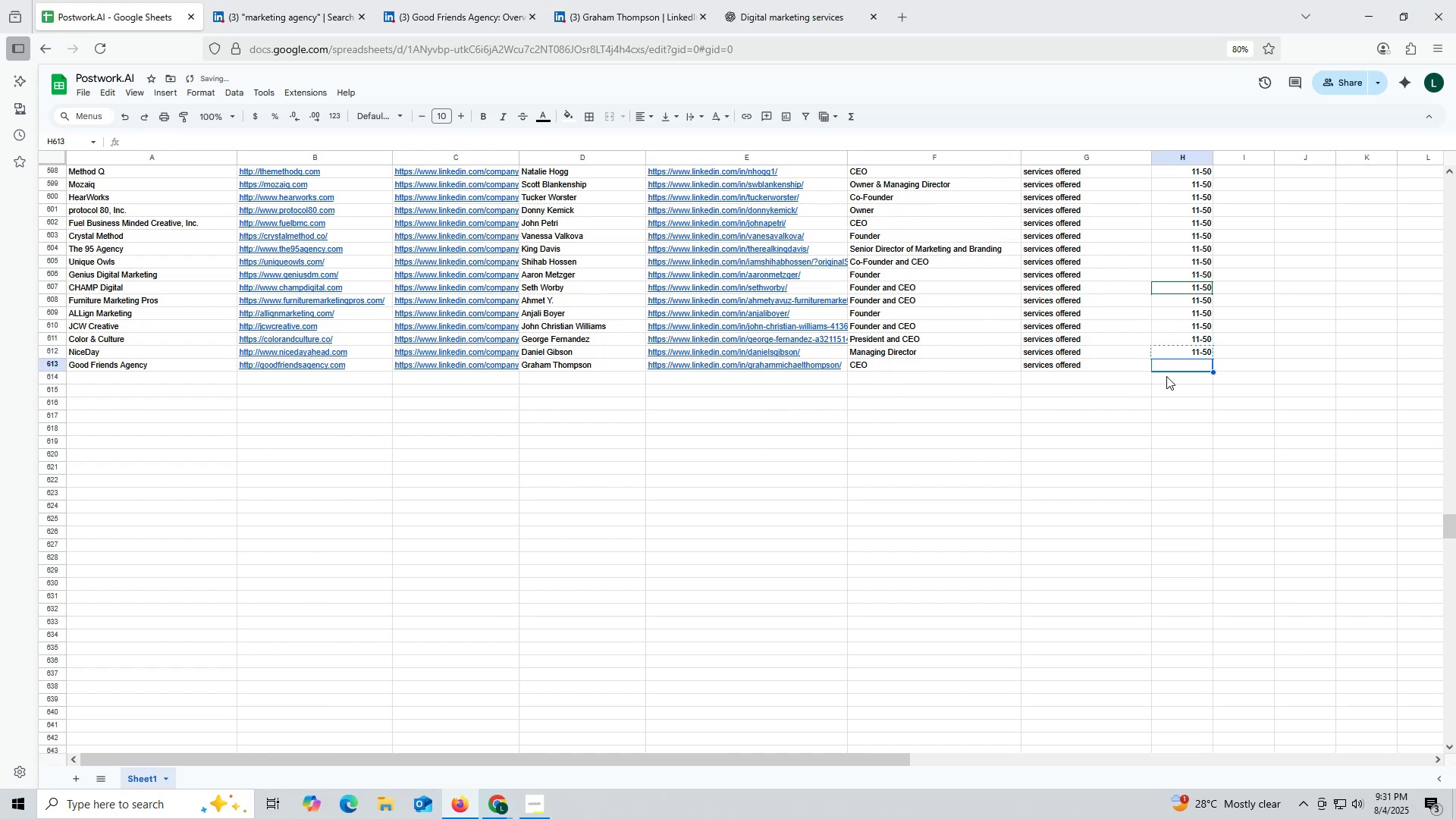 
key(Control+V)
 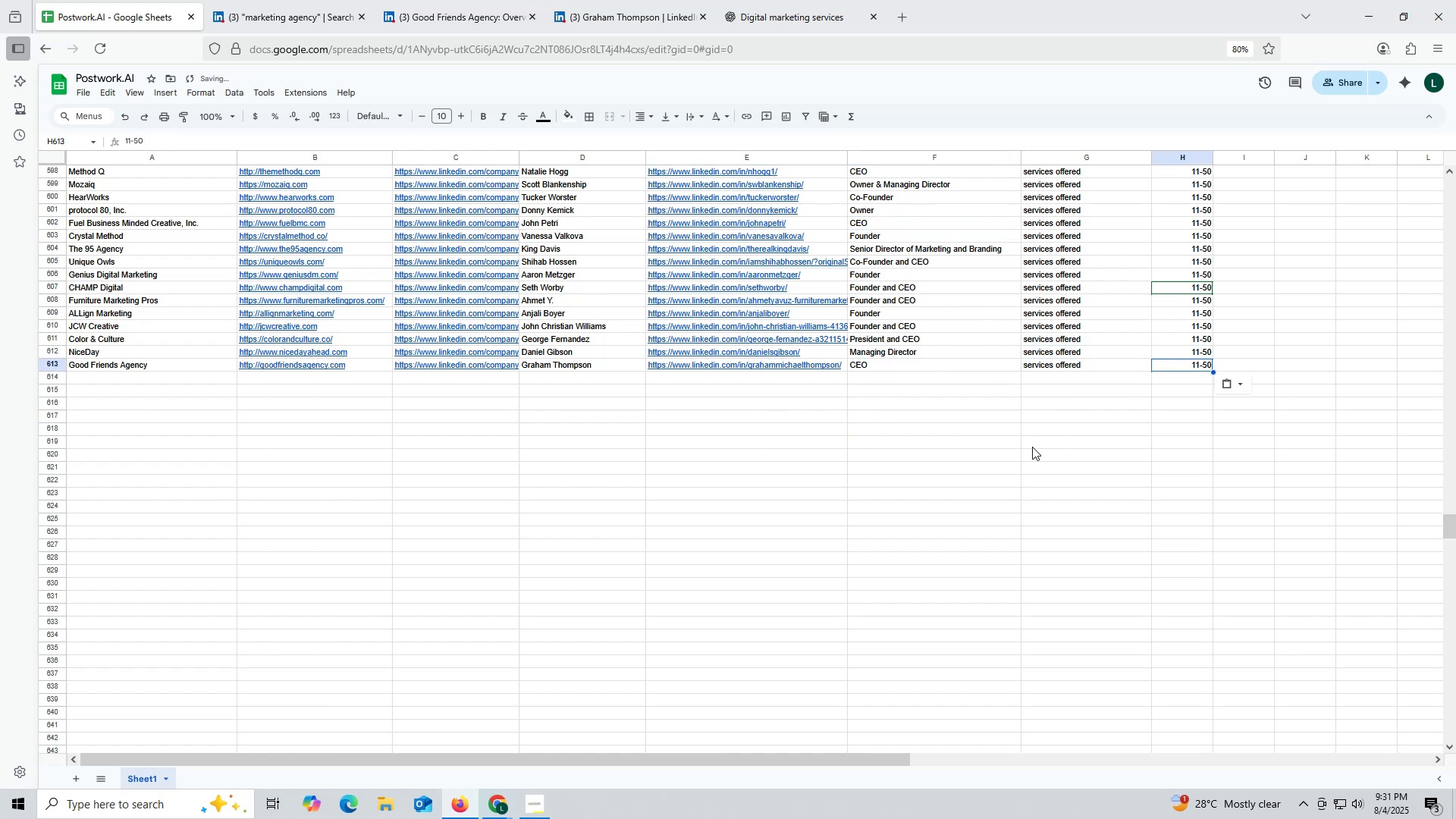 
triple_click([1032, 447])
 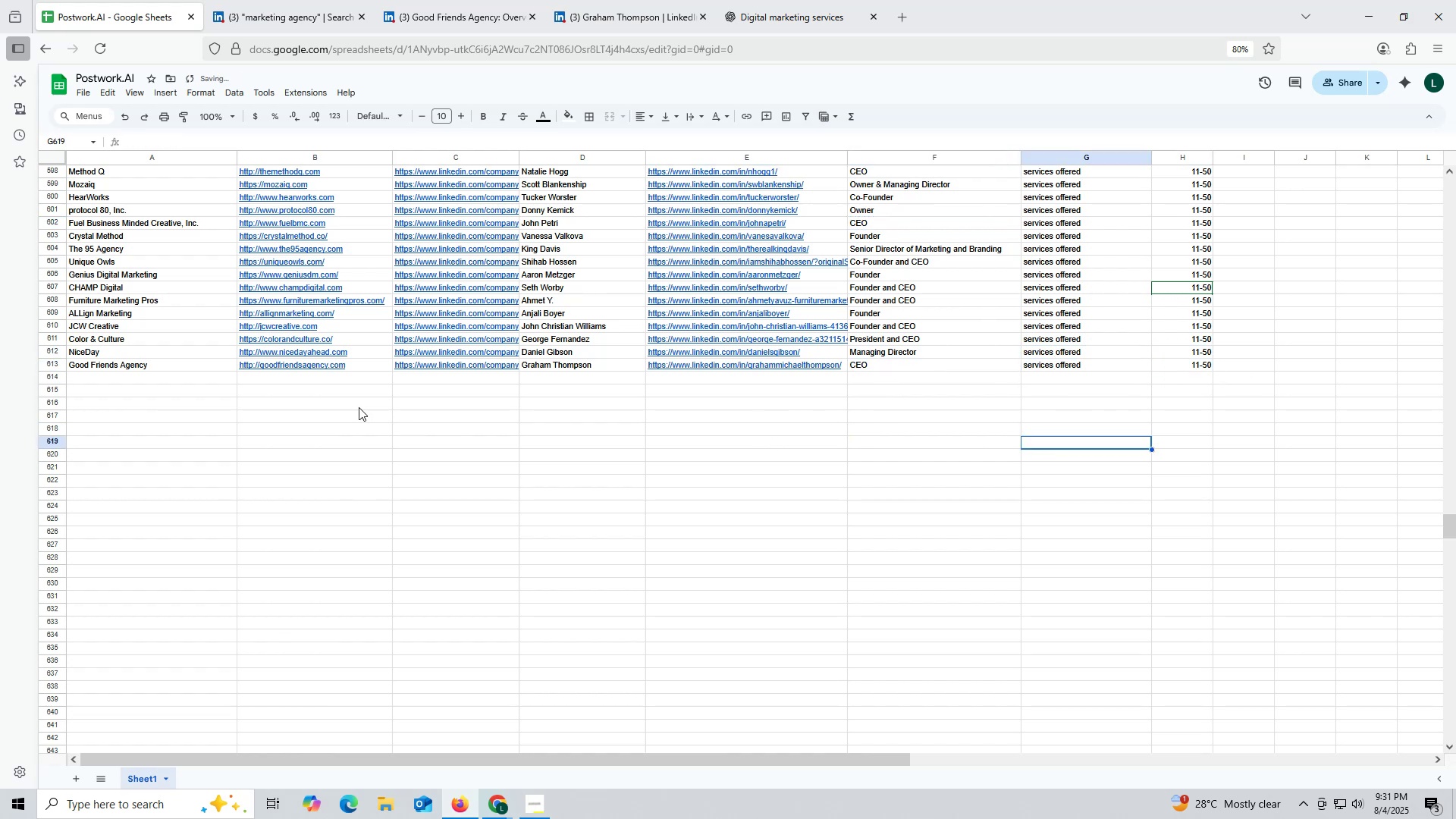 
scroll: coordinate [340, 404], scroll_direction: down, amount: 1.0
 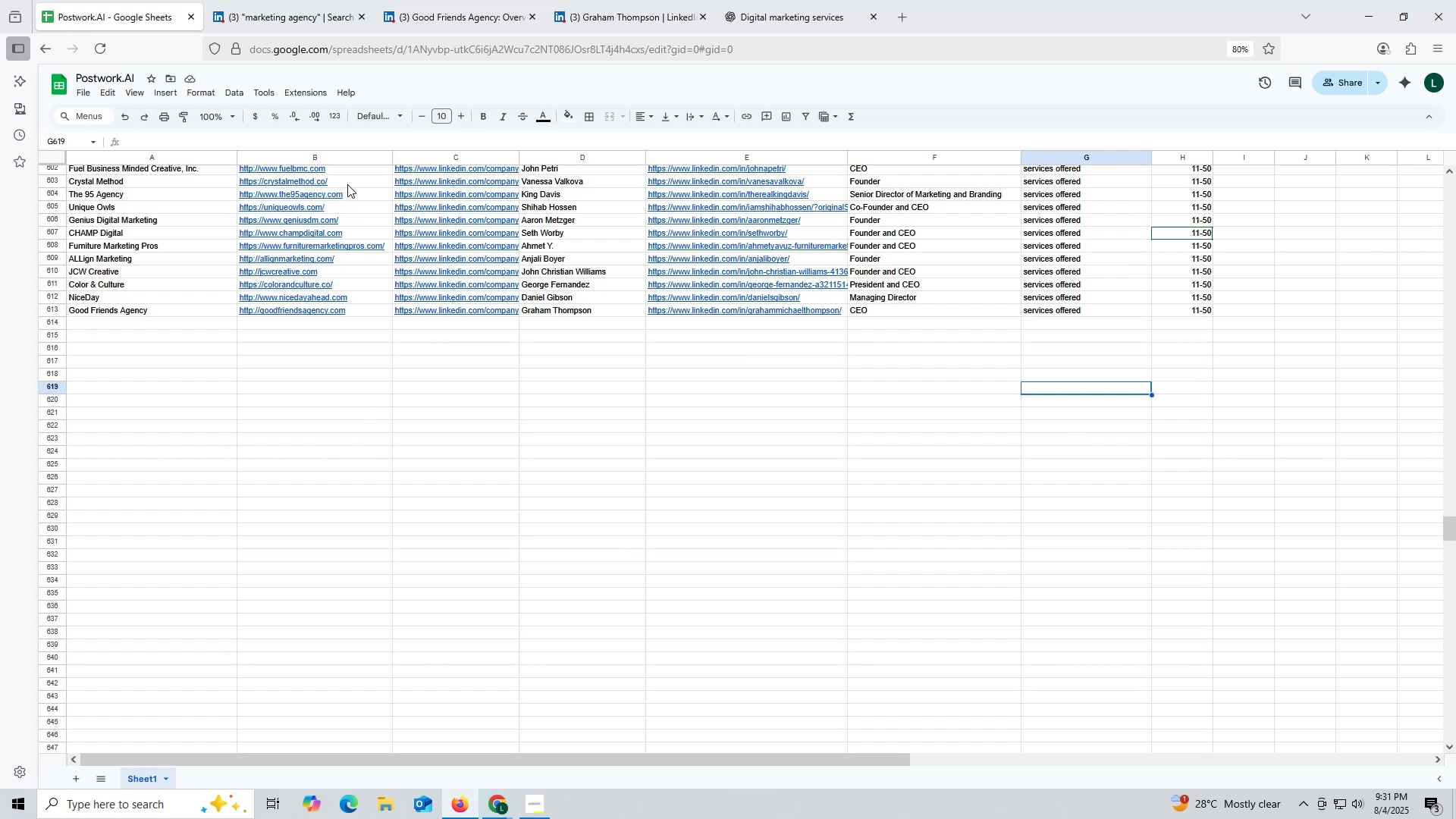 
wait(5.82)
 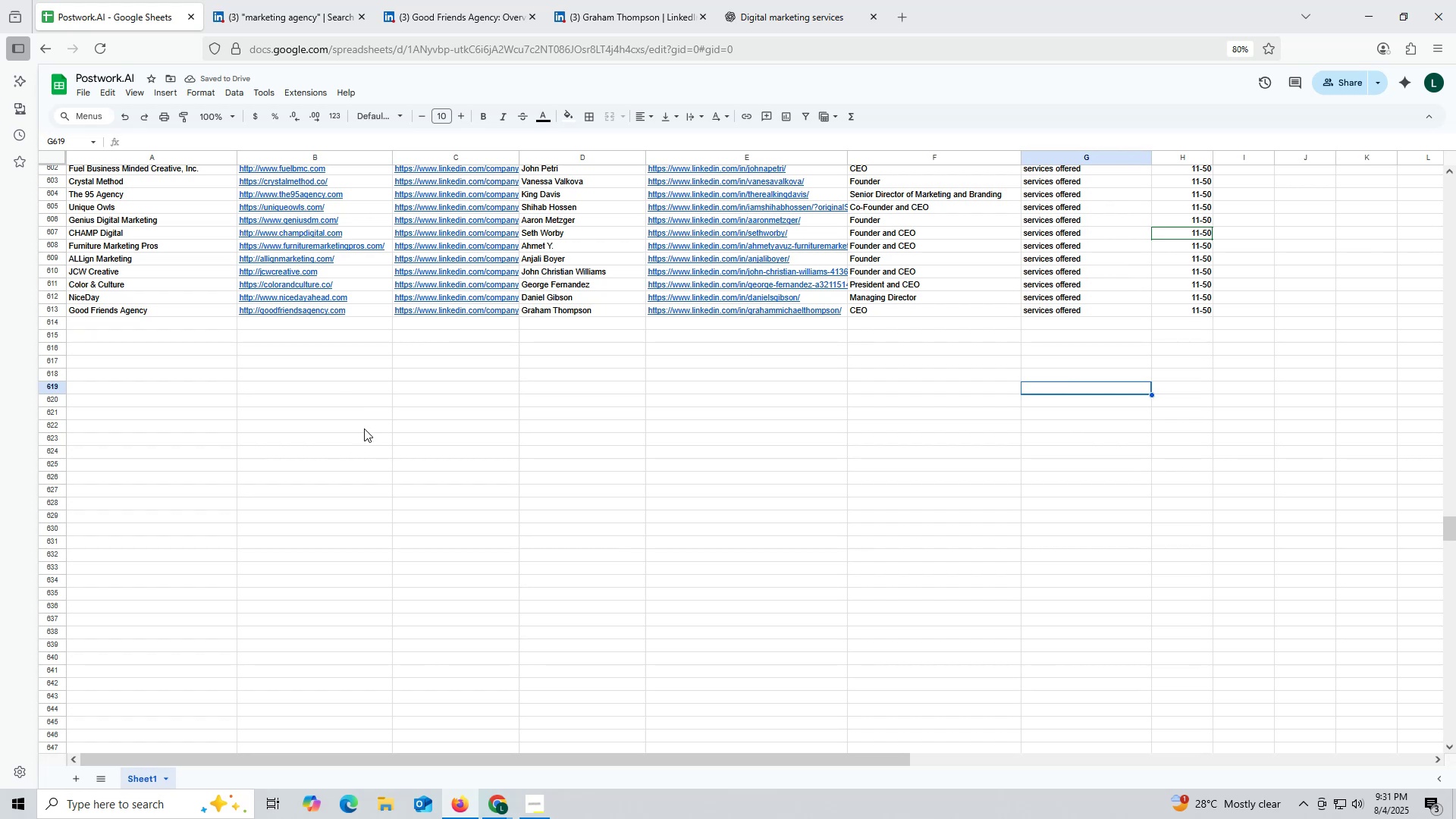 
left_click([447, 16])
 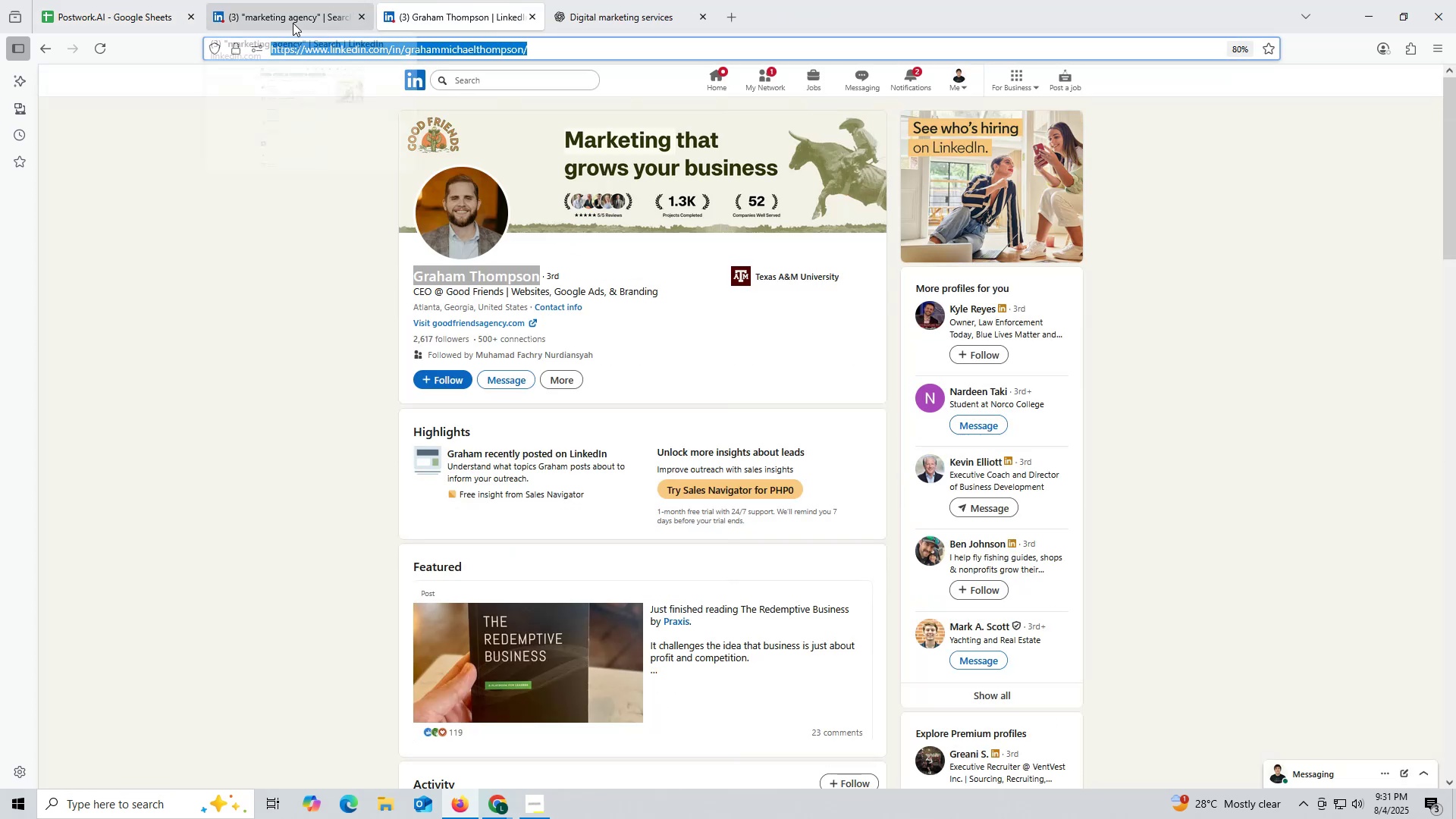 
left_click([279, 15])
 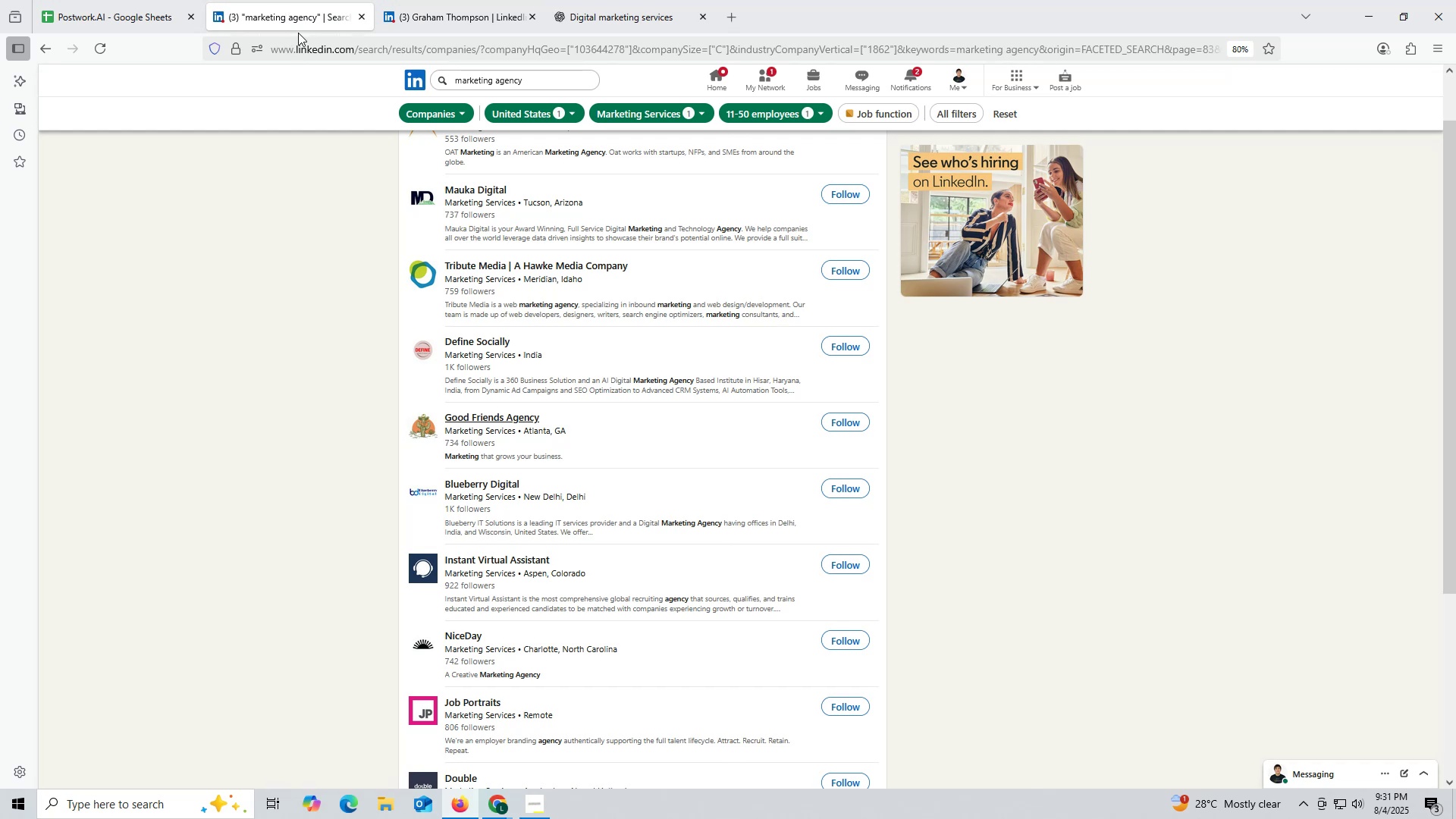 
wait(12.45)
 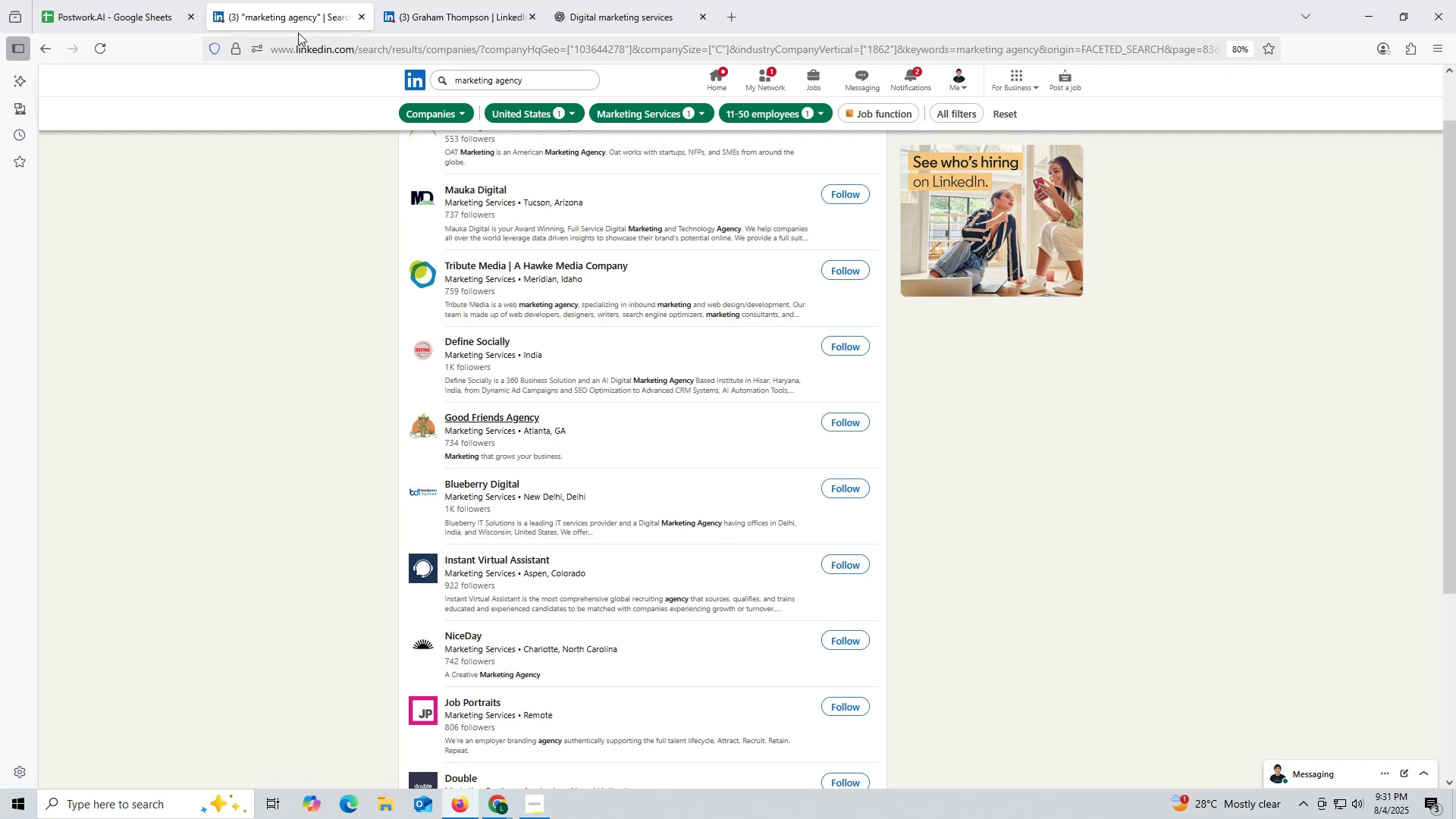 
scroll: coordinate [495, 306], scroll_direction: up, amount: 1.0
 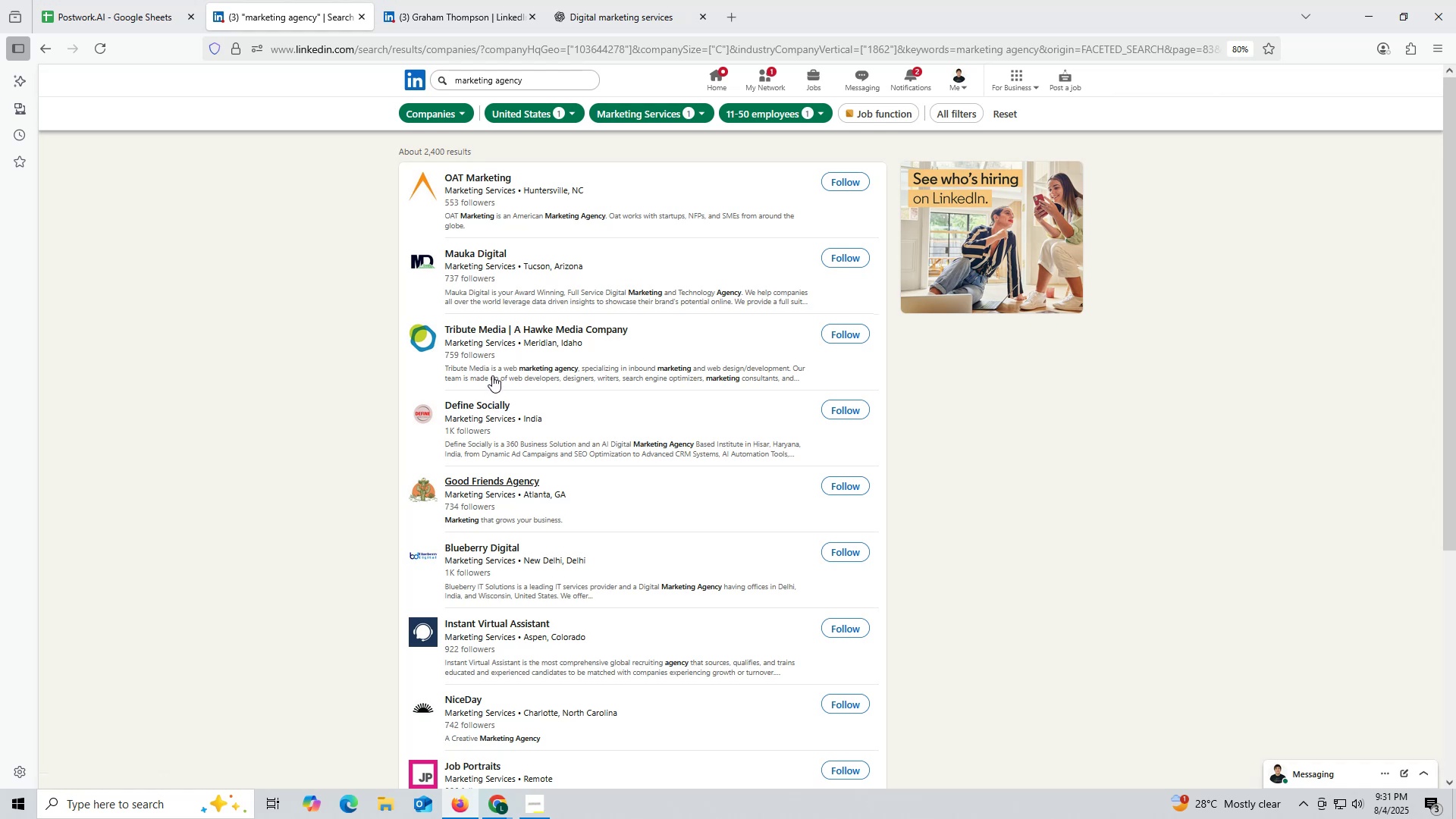 
wait(8.36)
 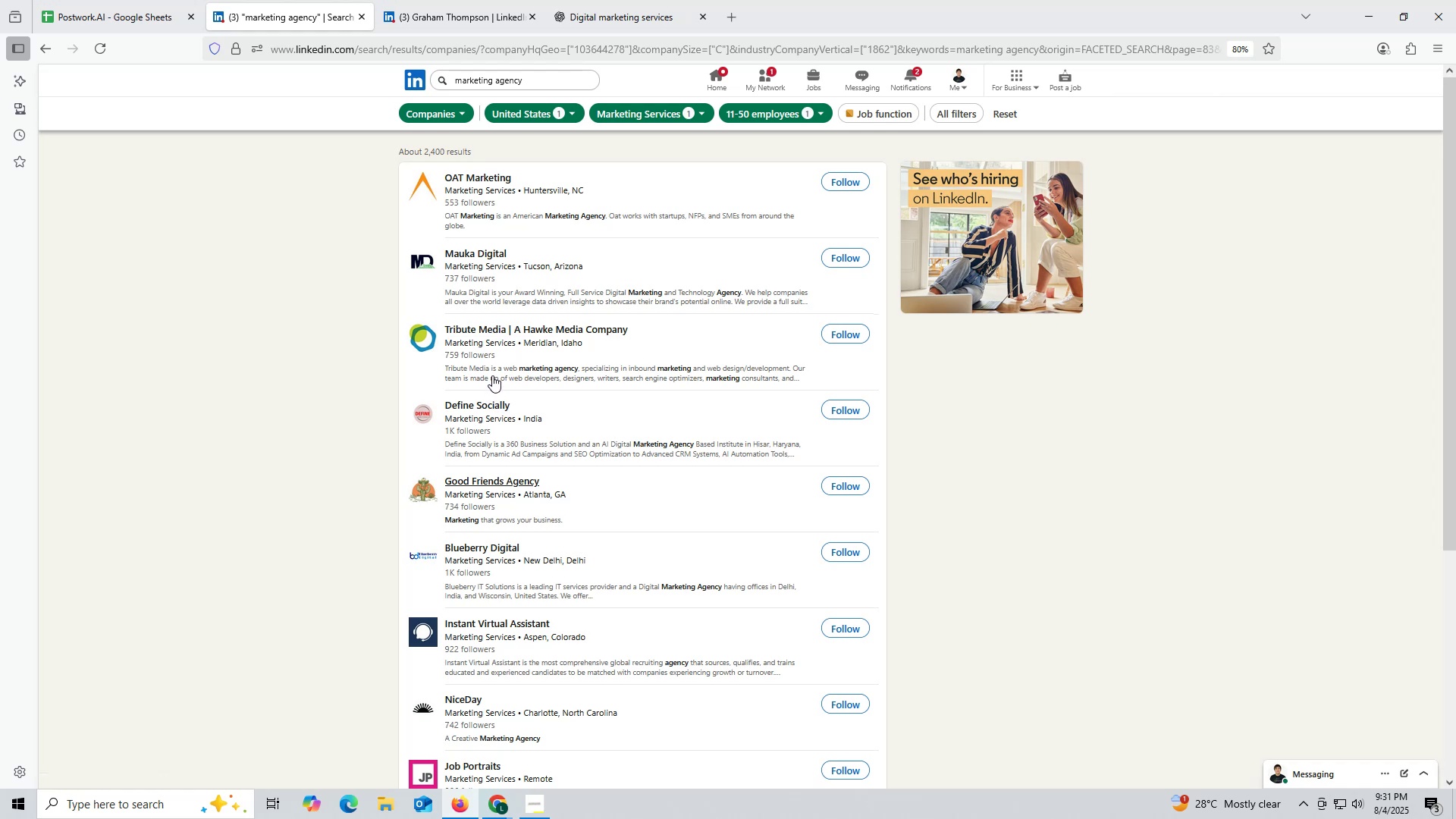 
right_click([469, 252])
 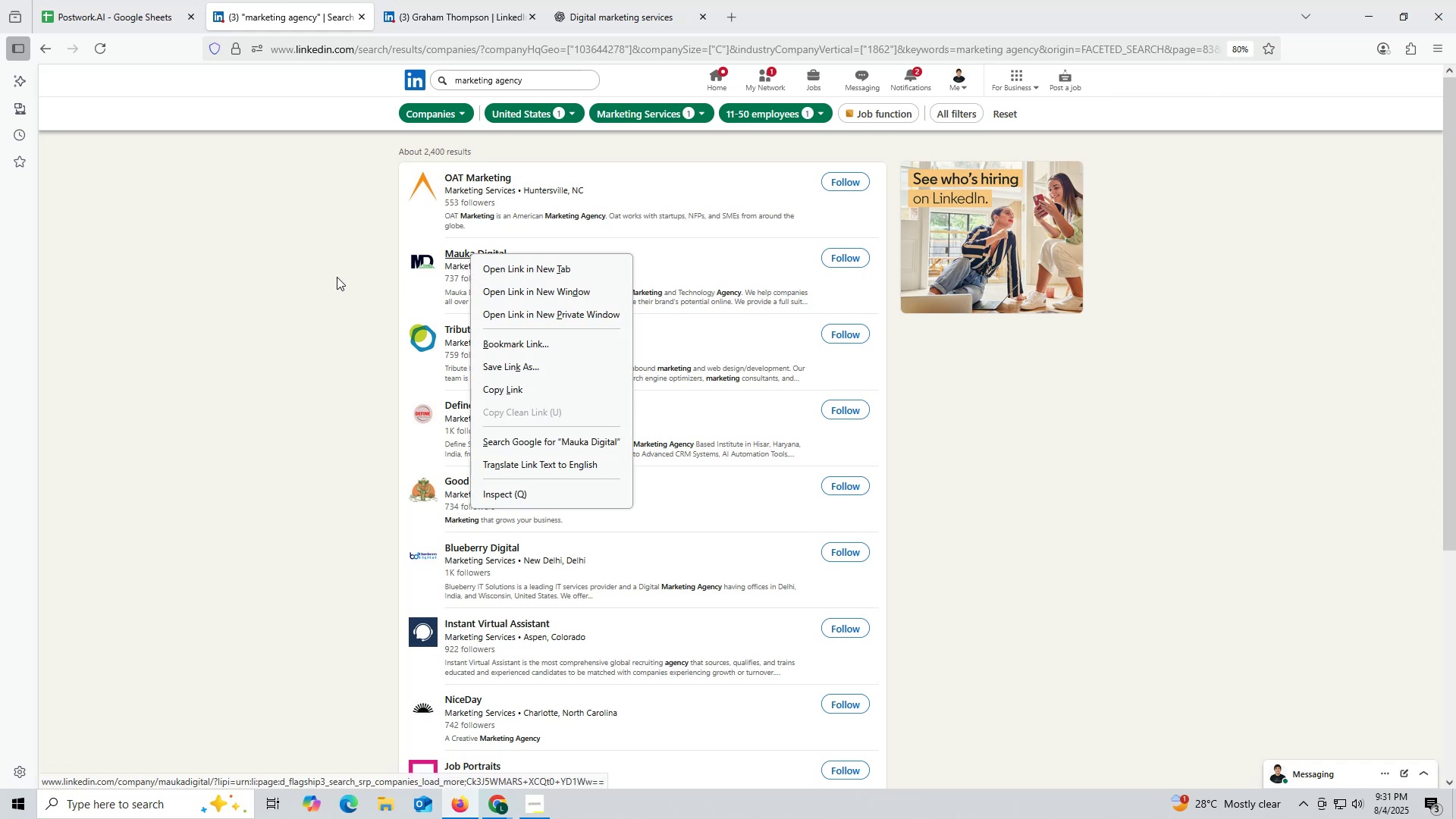 
left_click([337, 277])
 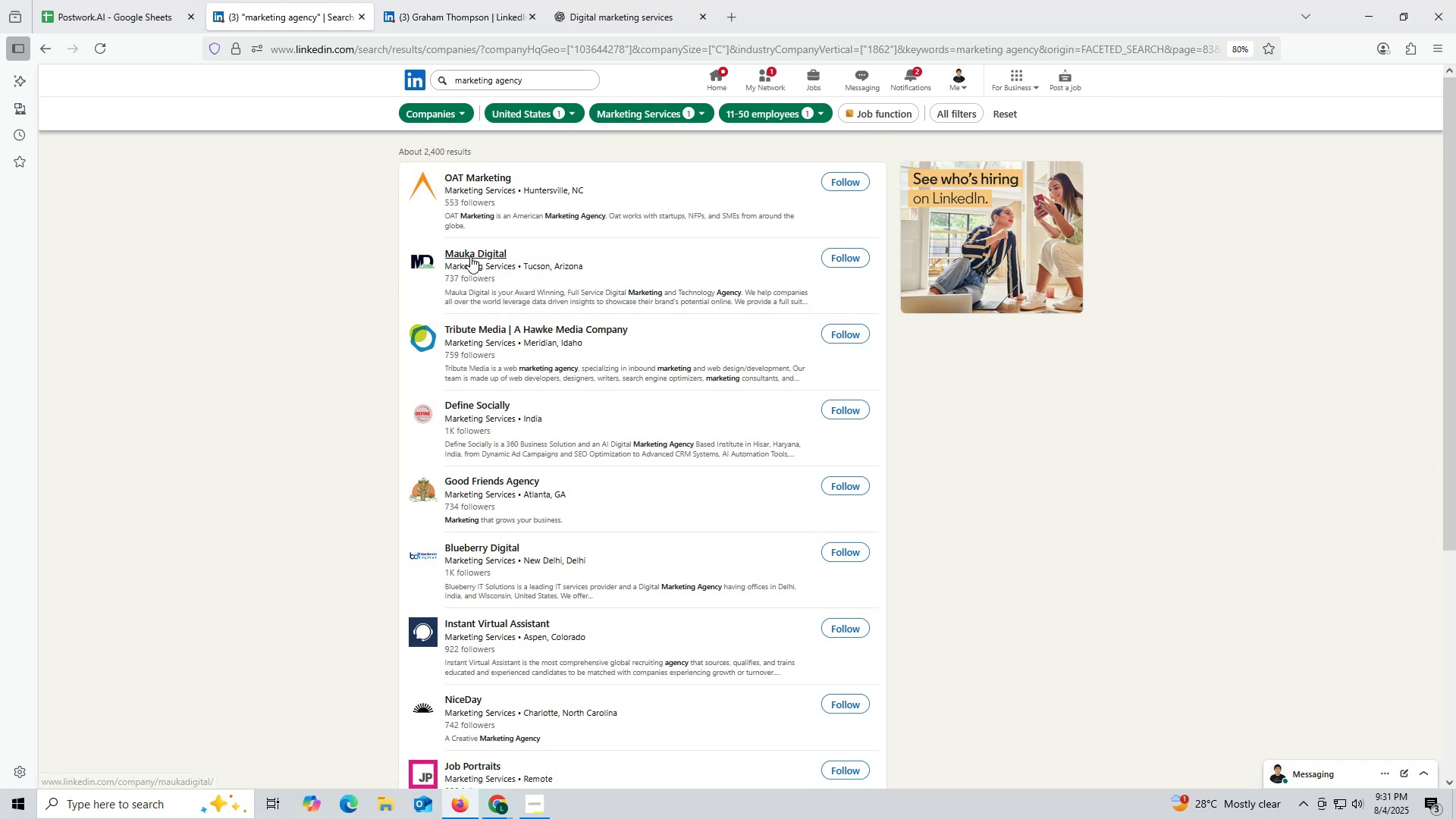 
right_click([470, 254])
 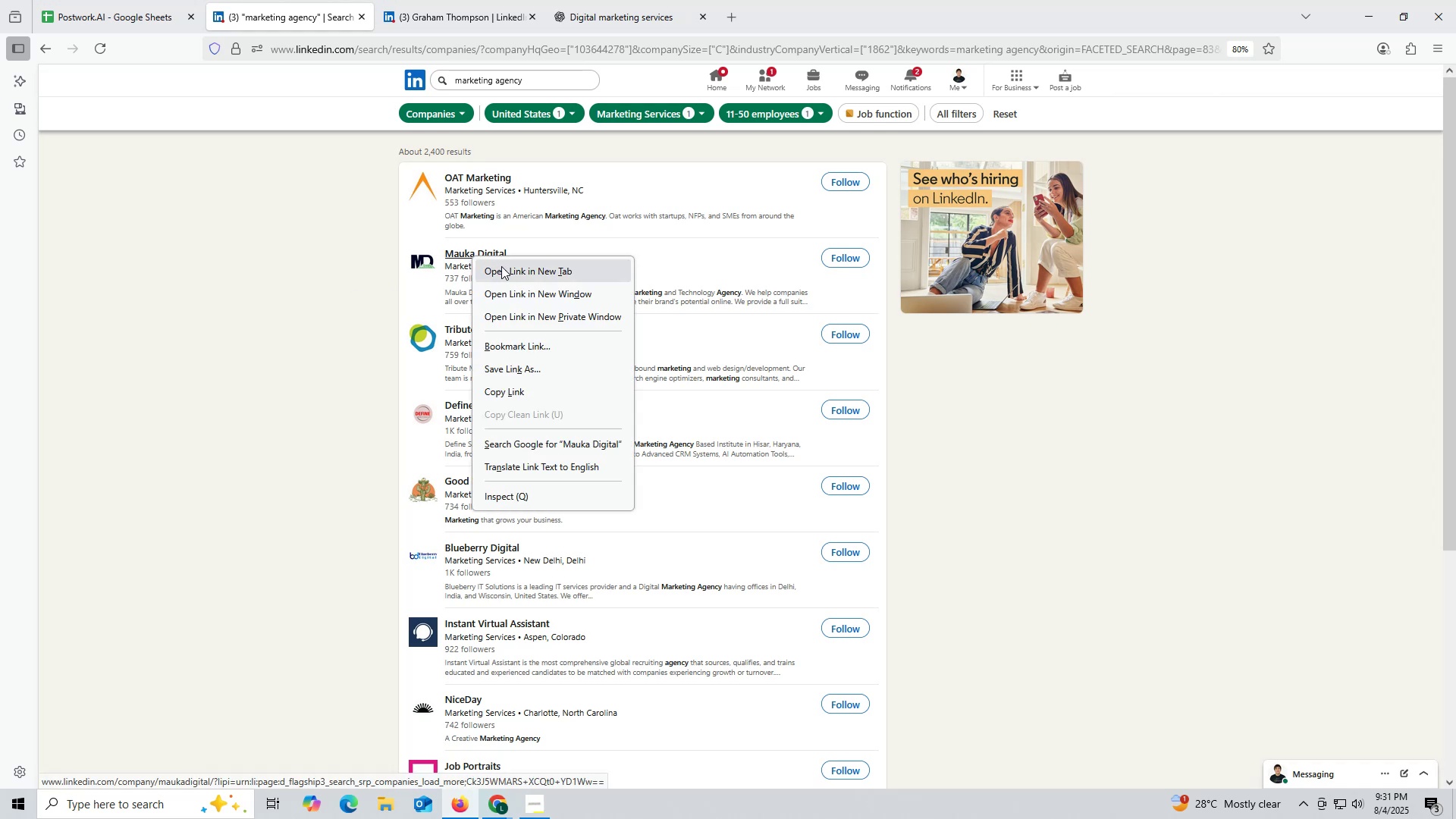 
left_click([501, 266])
 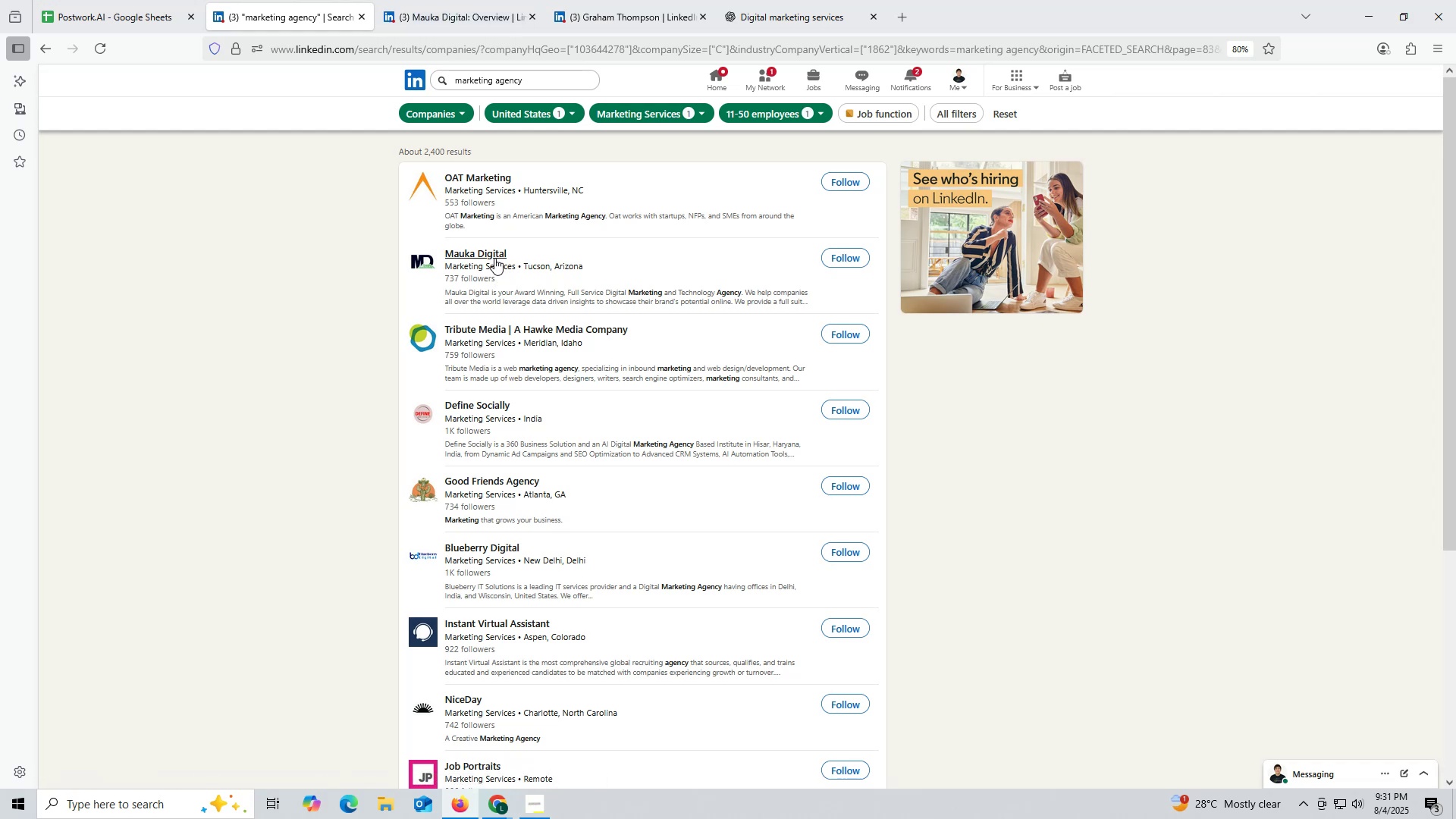 
wait(6.3)
 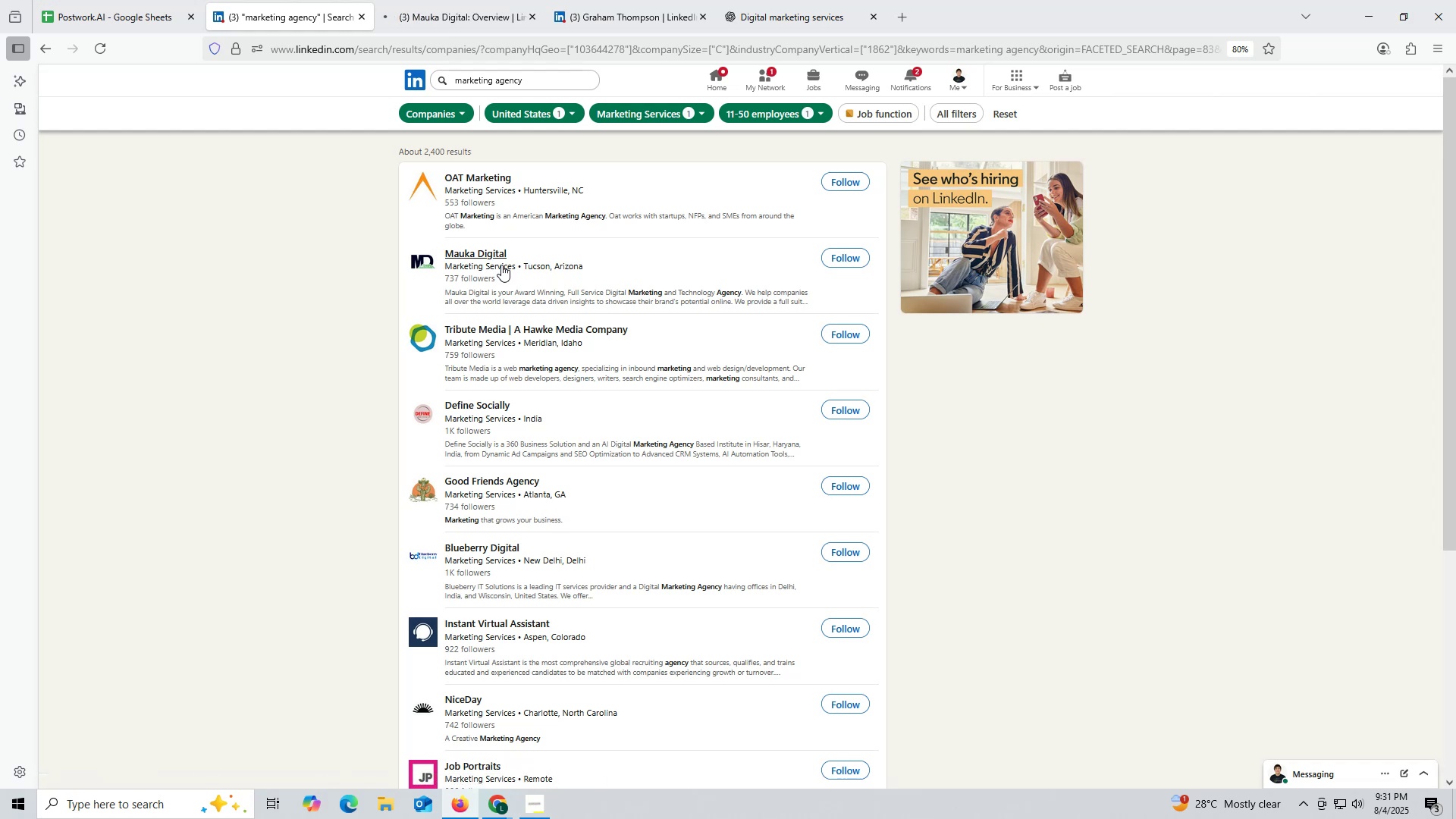 
left_click([454, 12])
 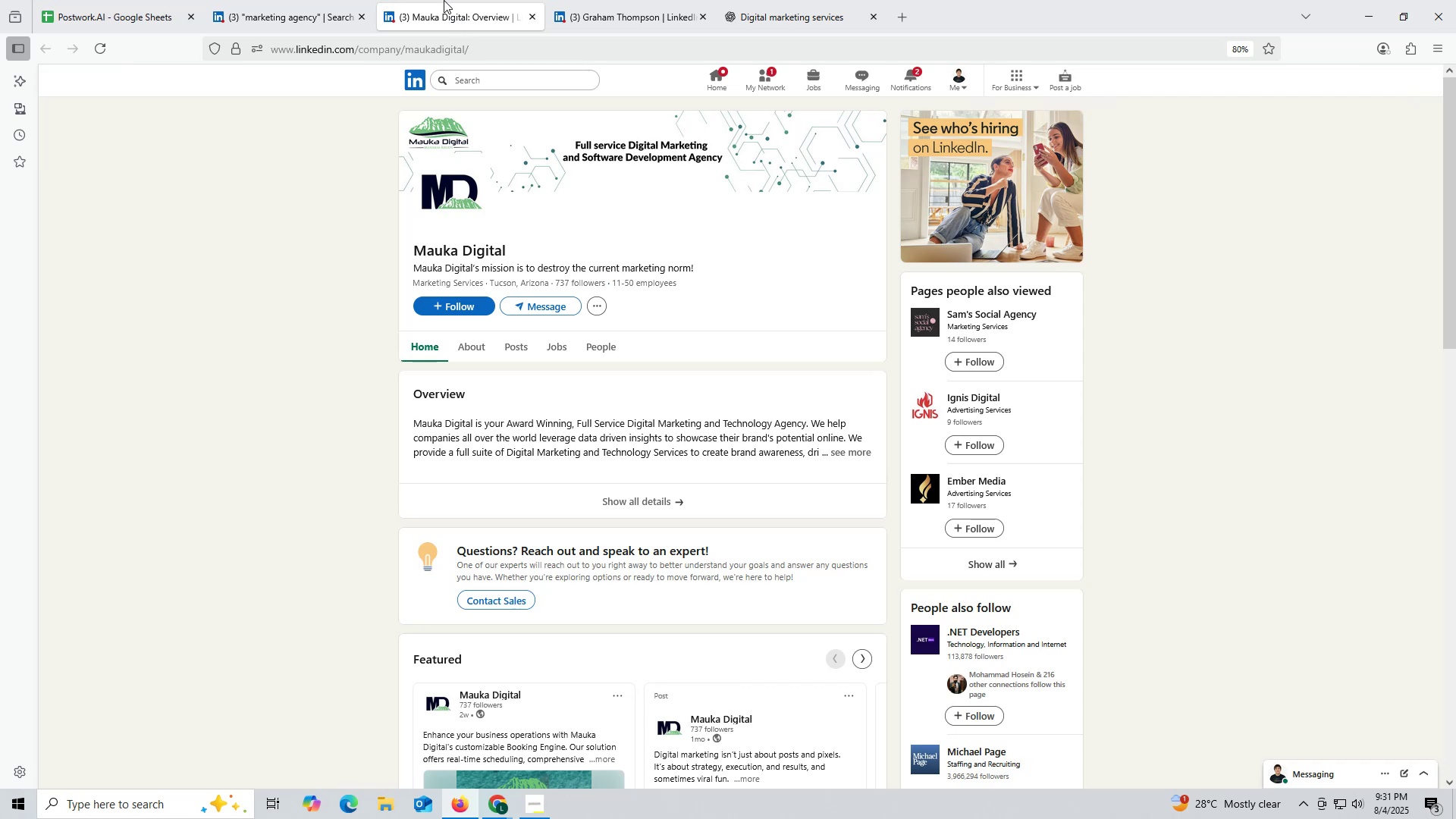 
wait(16.7)
 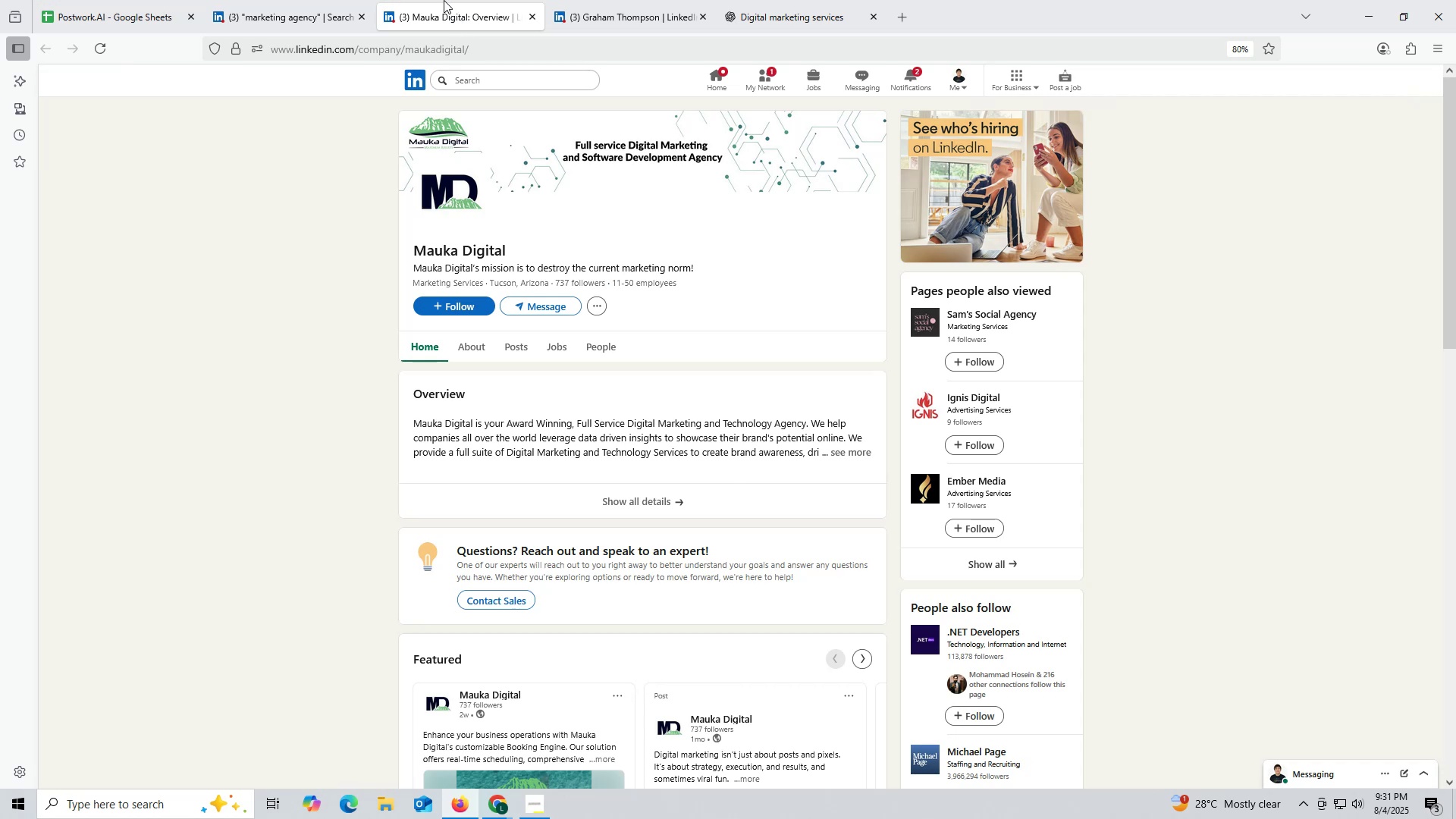 
left_click([513, 353])
 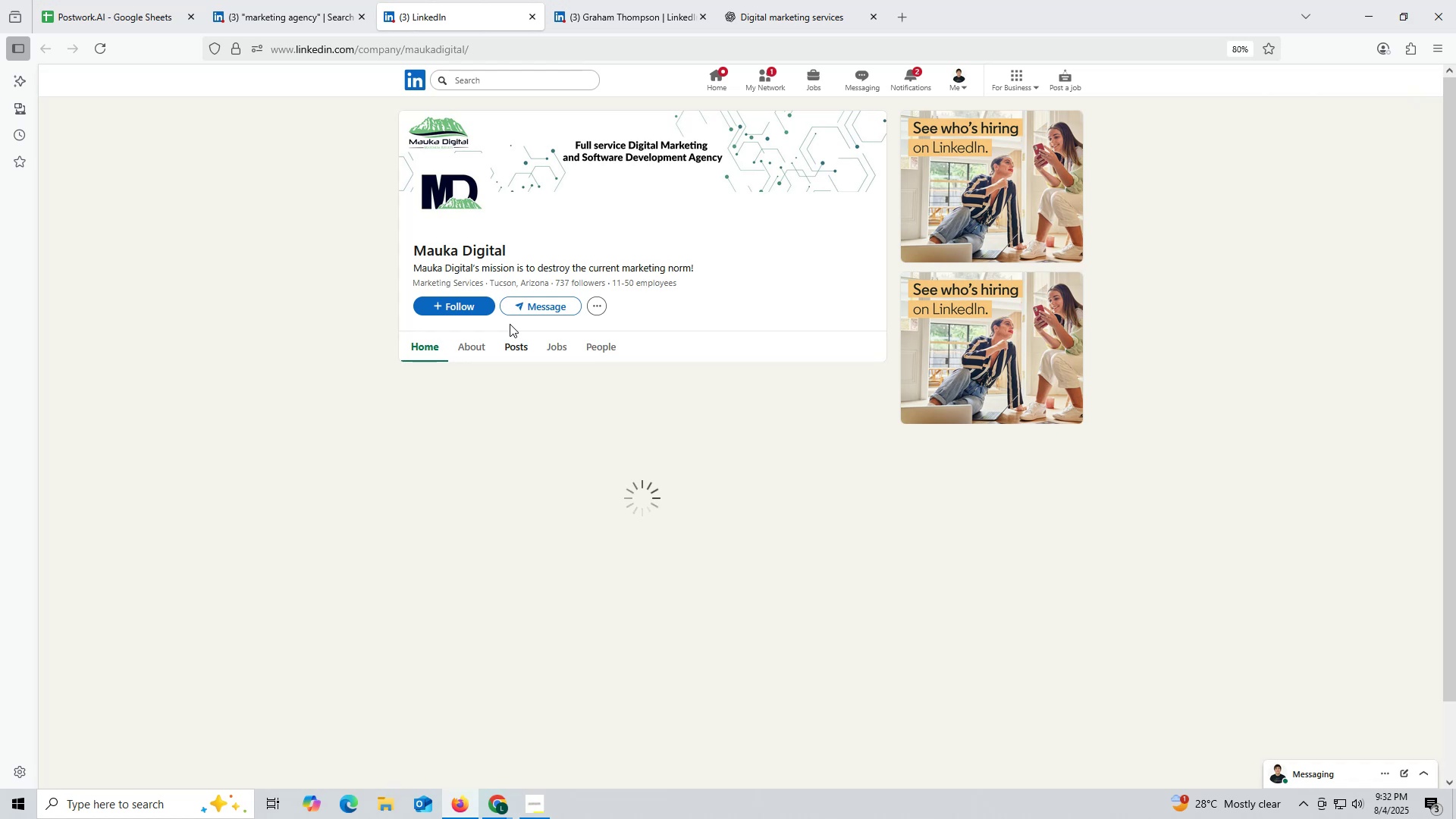 
wait(12.38)
 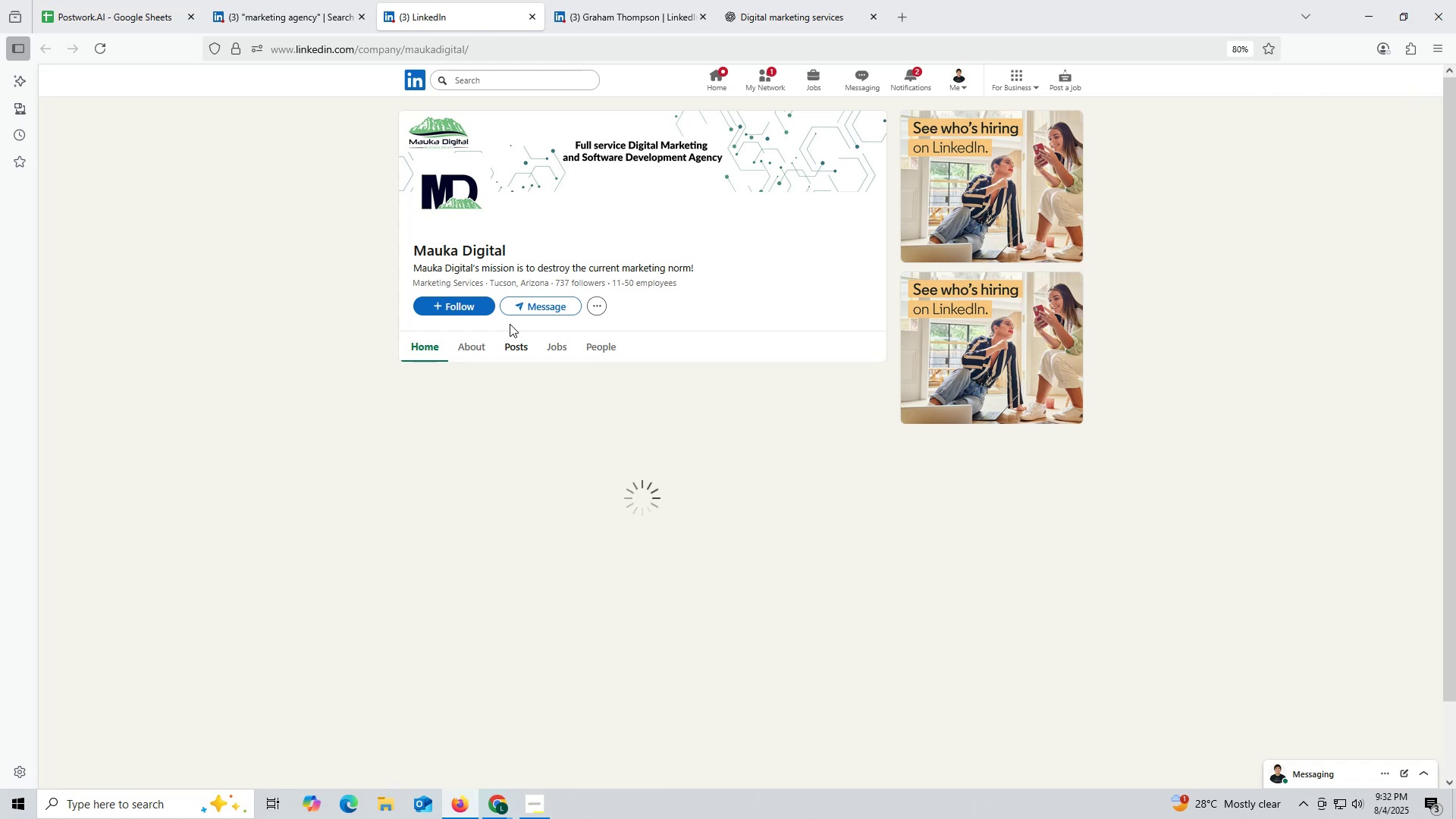 
left_click([477, 347])
 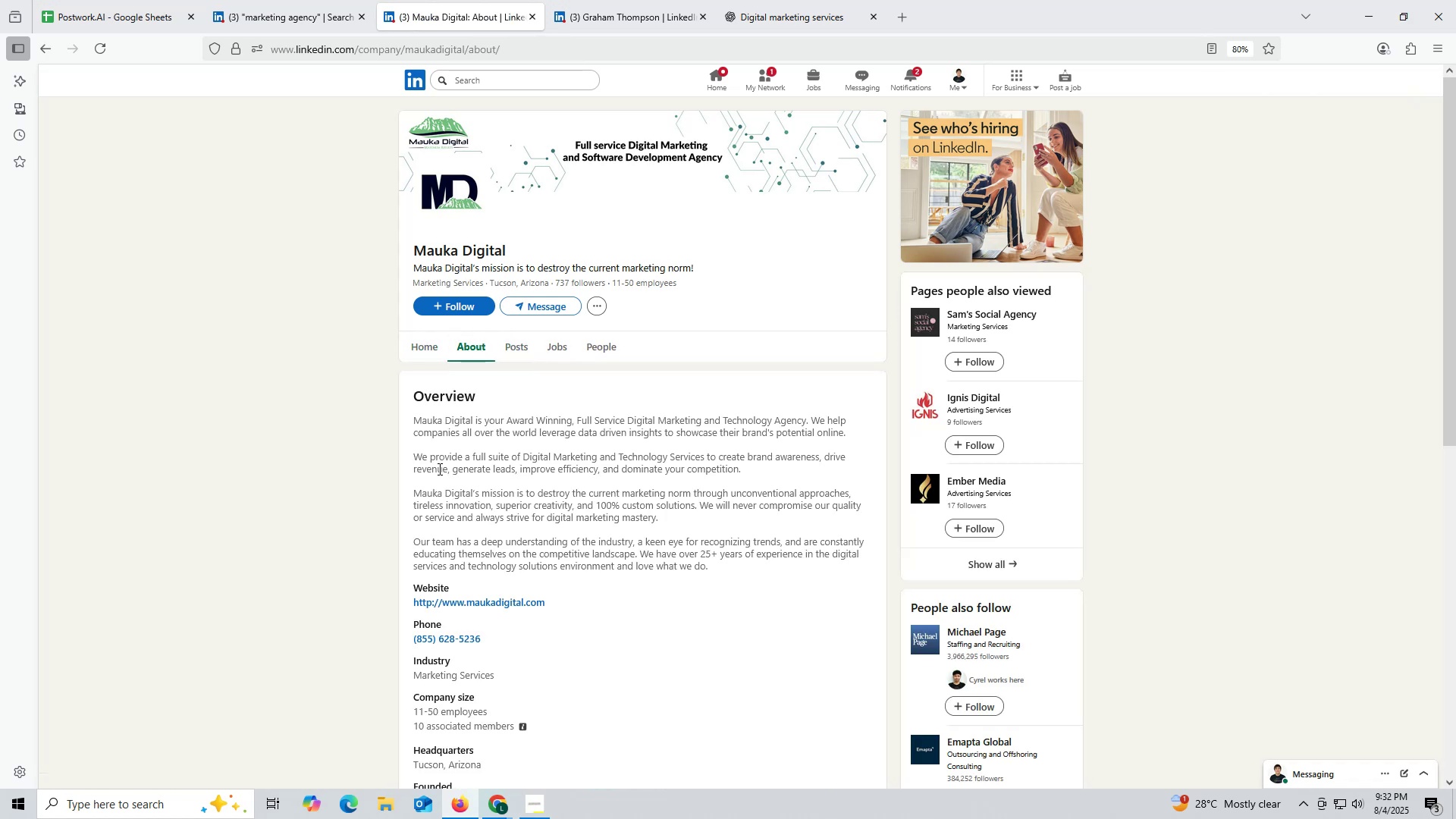 
right_click([440, 604])
 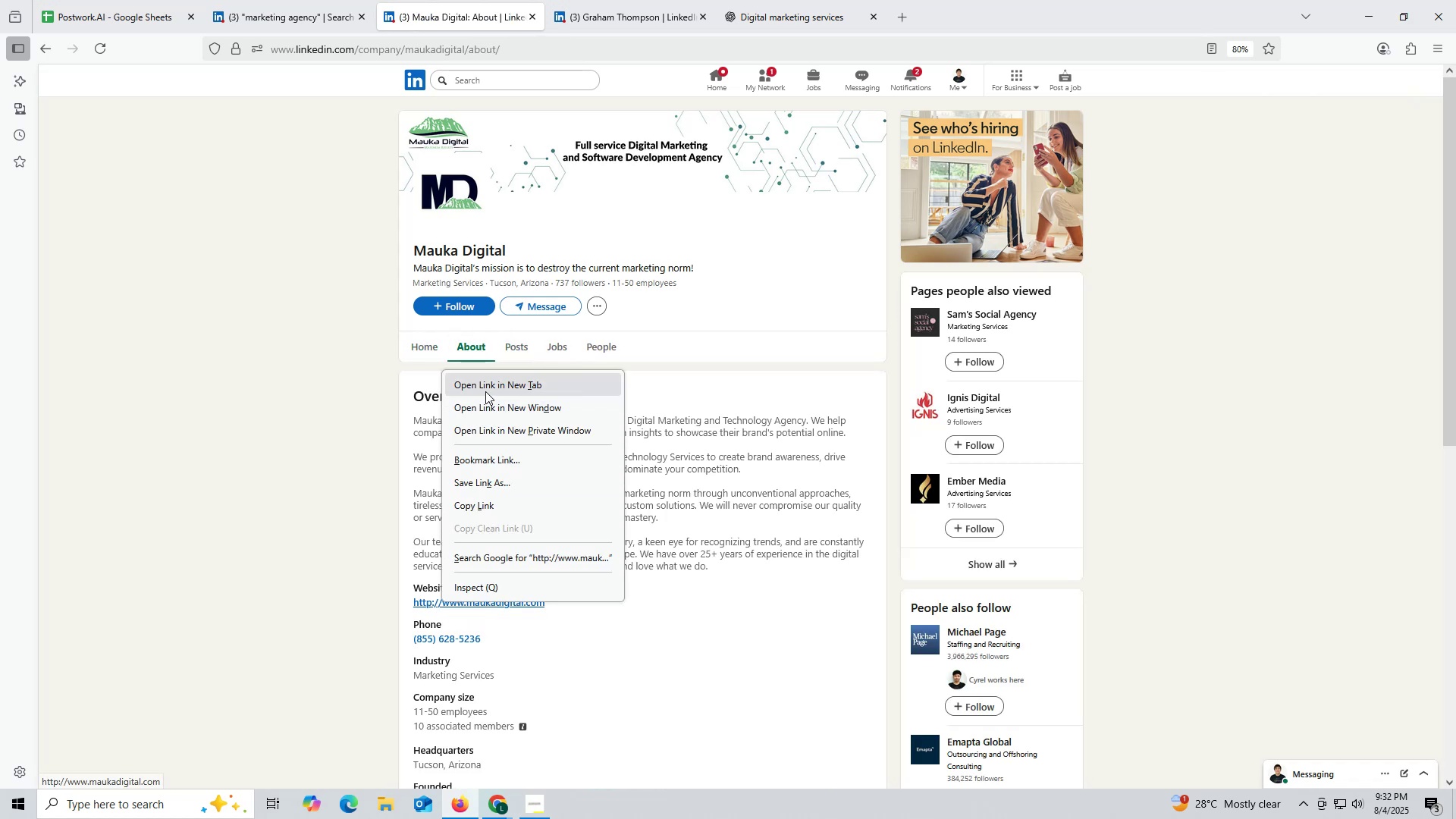 
left_click([485, 386])
 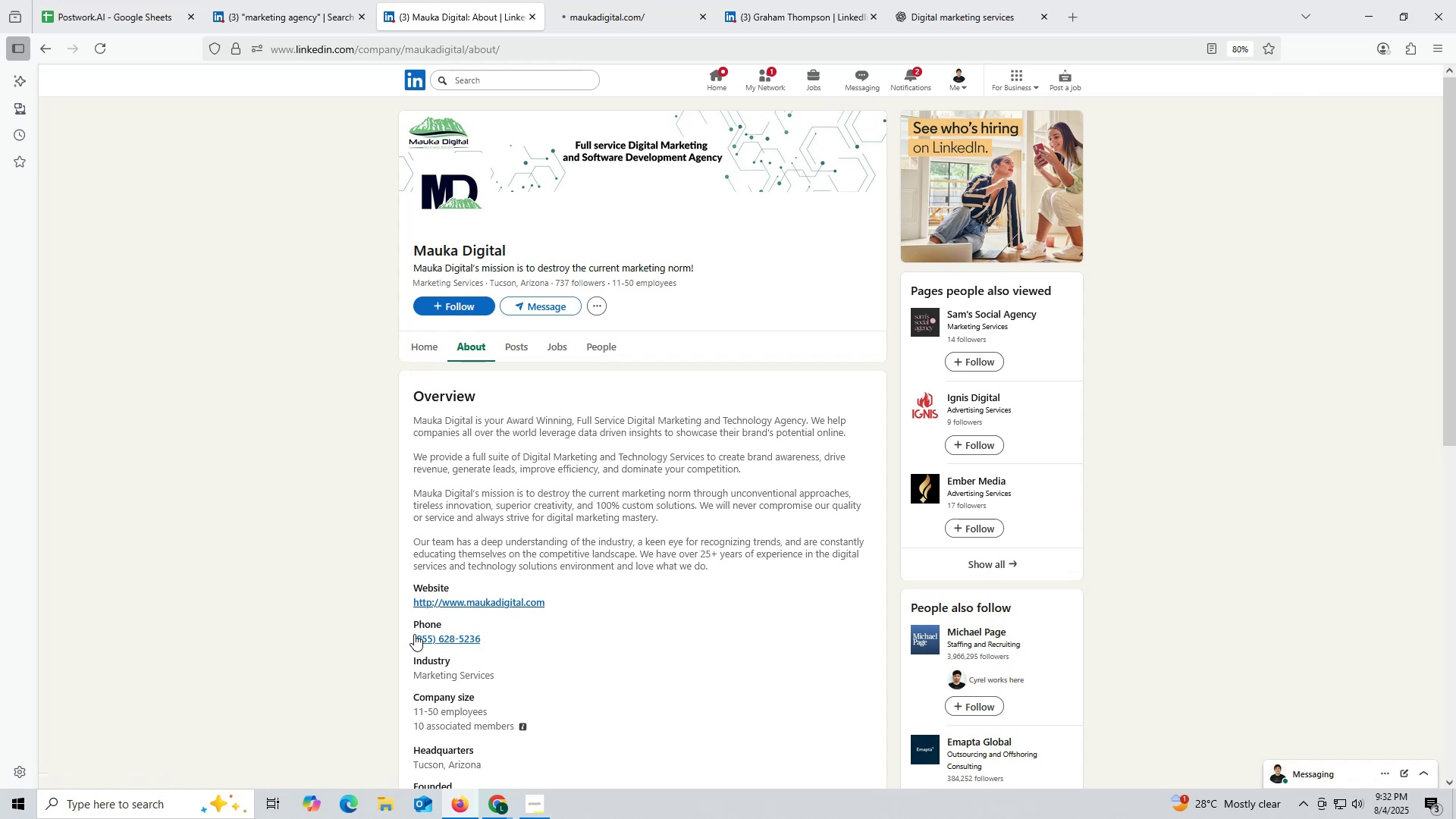 
left_click_drag(start_coordinate=[409, 601], to_coordinate=[566, 599])
 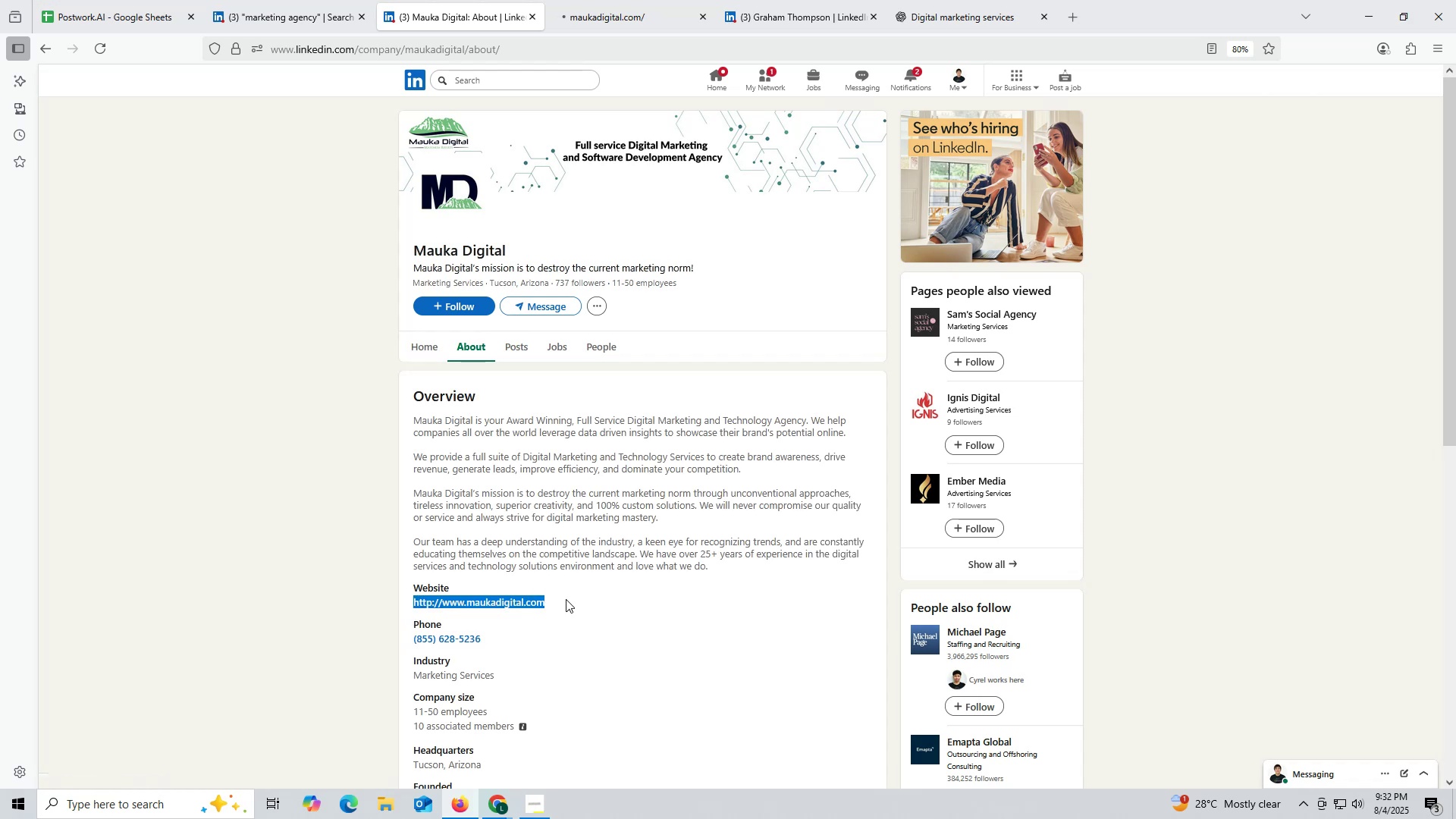 
key(Control+ControlLeft)
 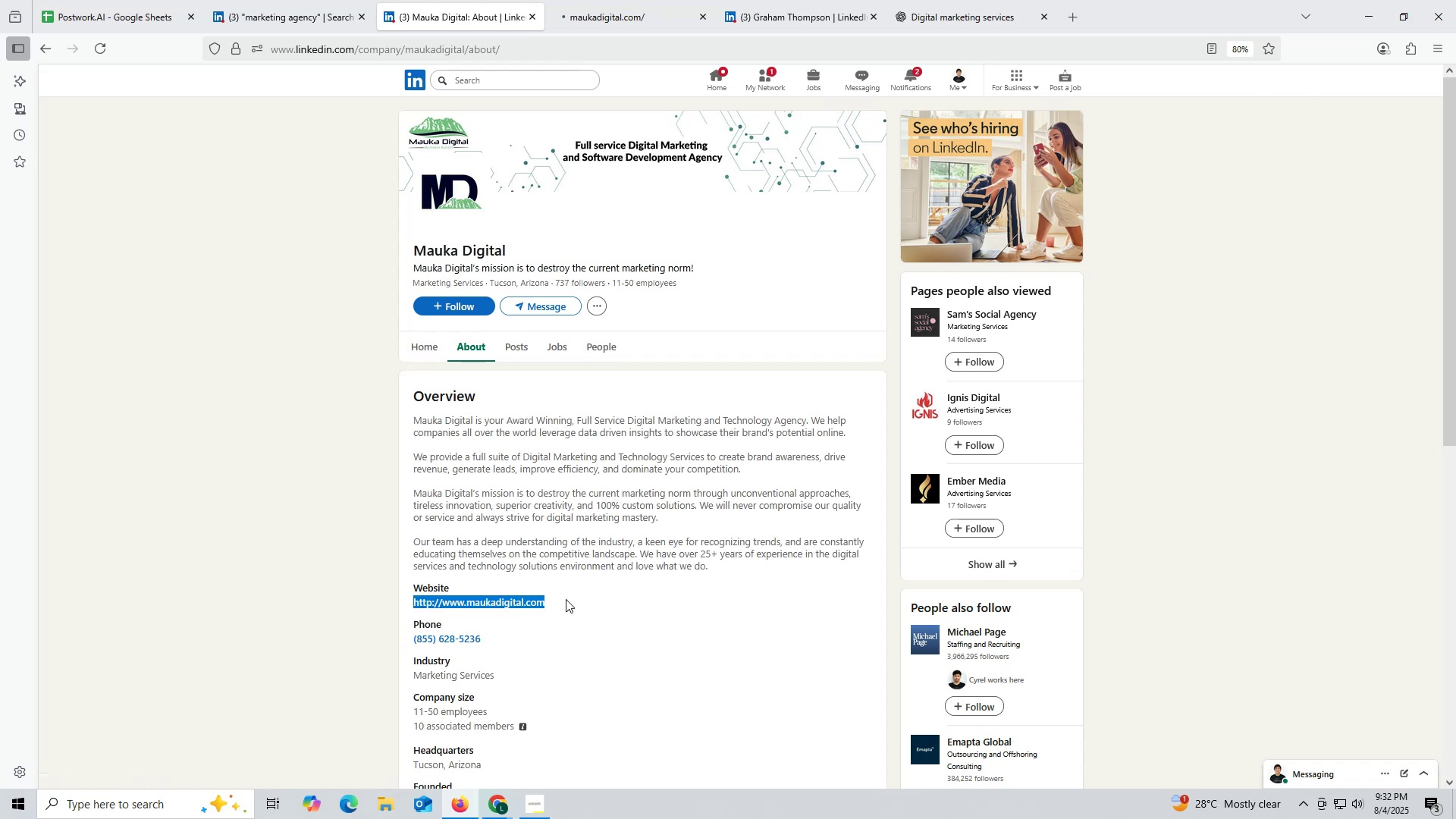 
key(Control+C)
 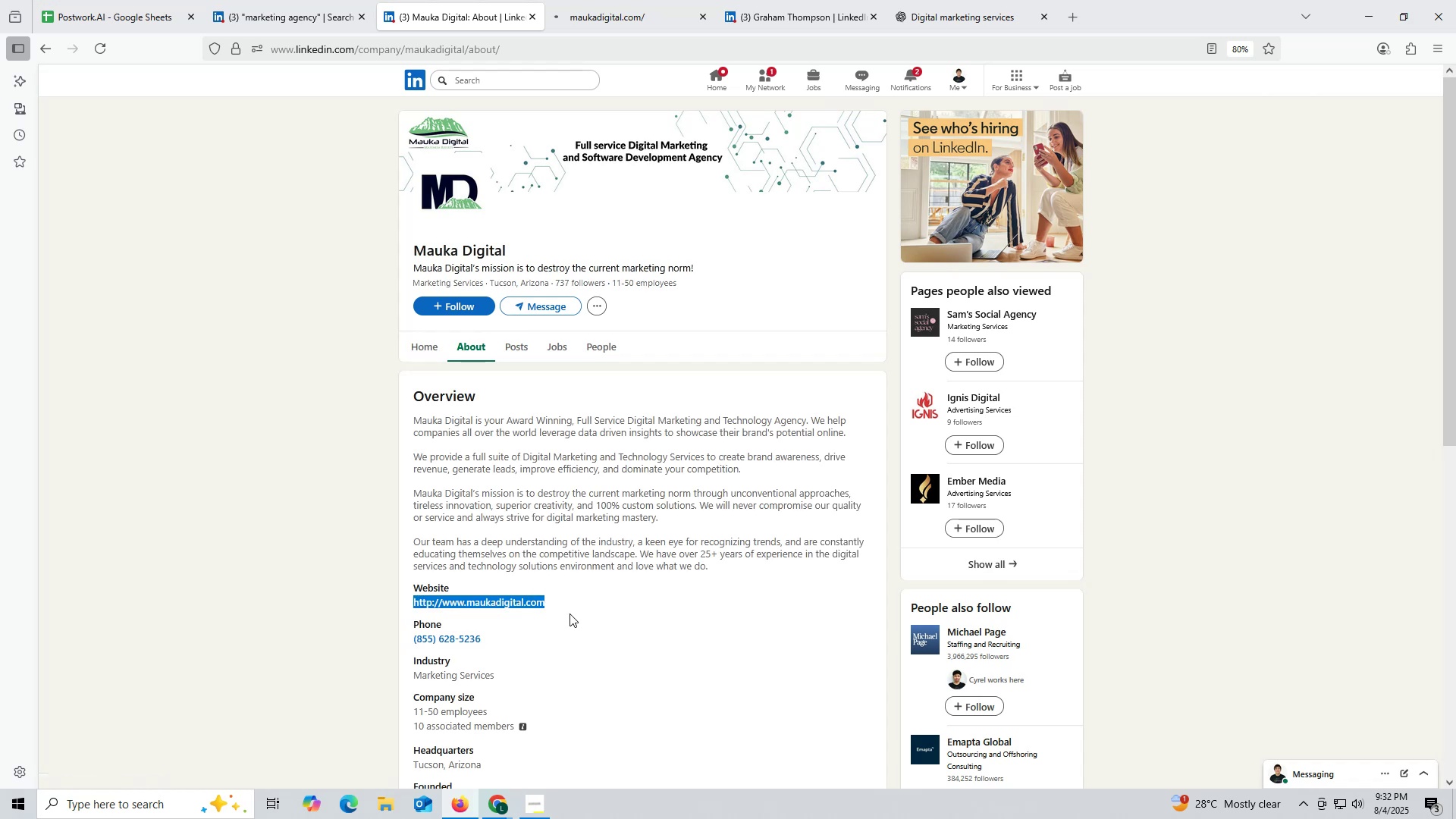 
key(Control+ControlLeft)
 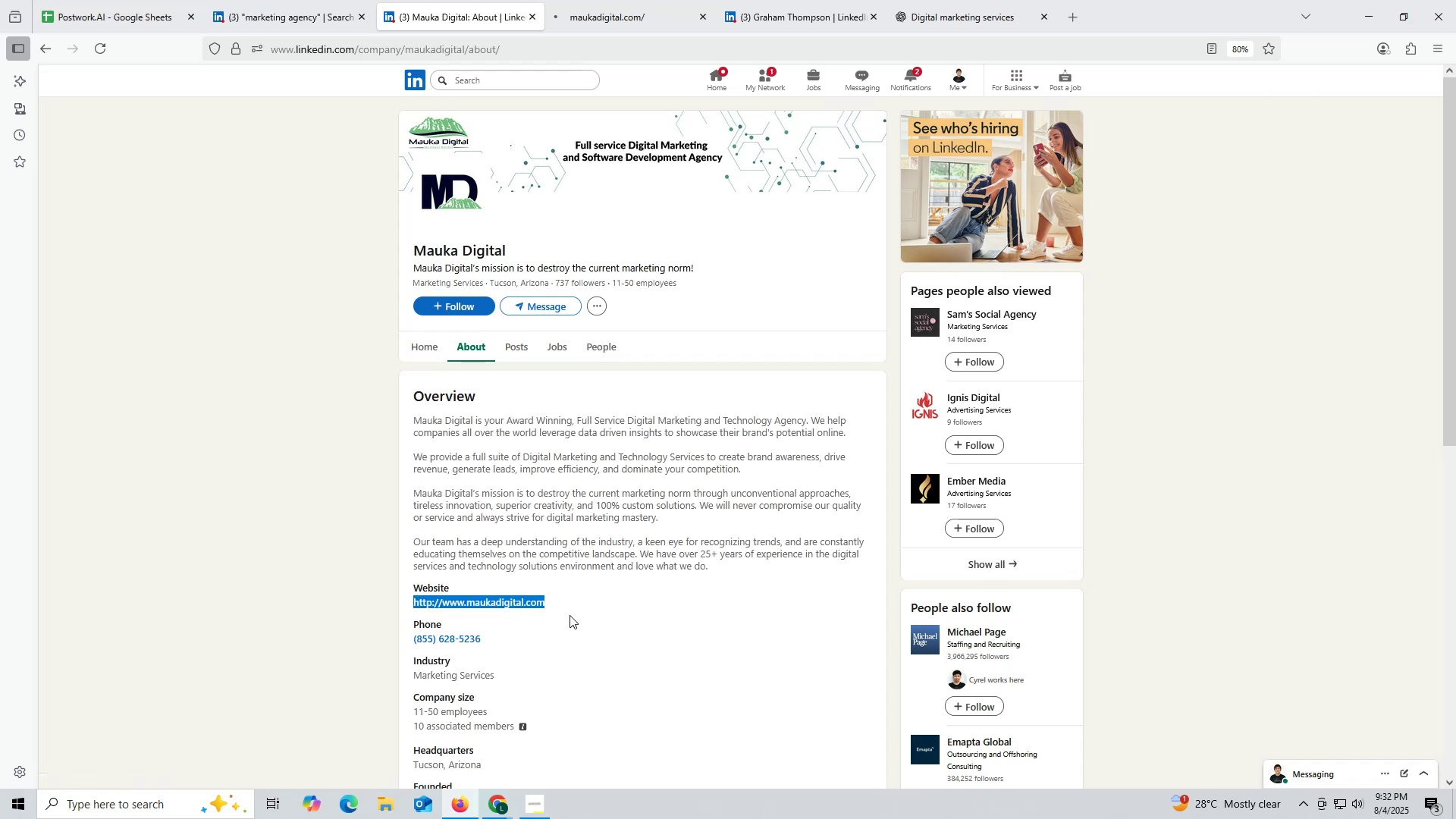 
key(Control+C)
 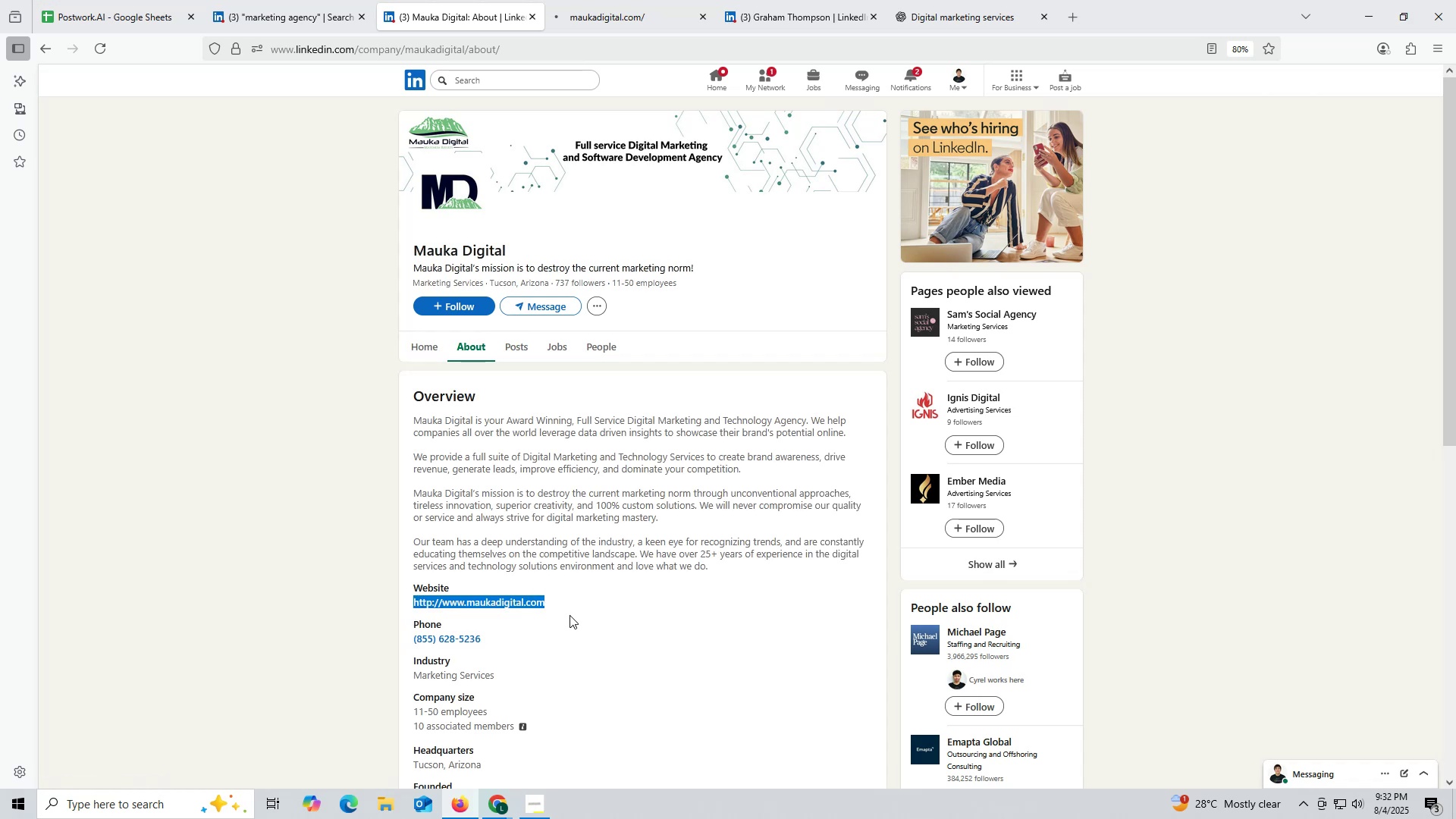 
key(Control+ControlLeft)
 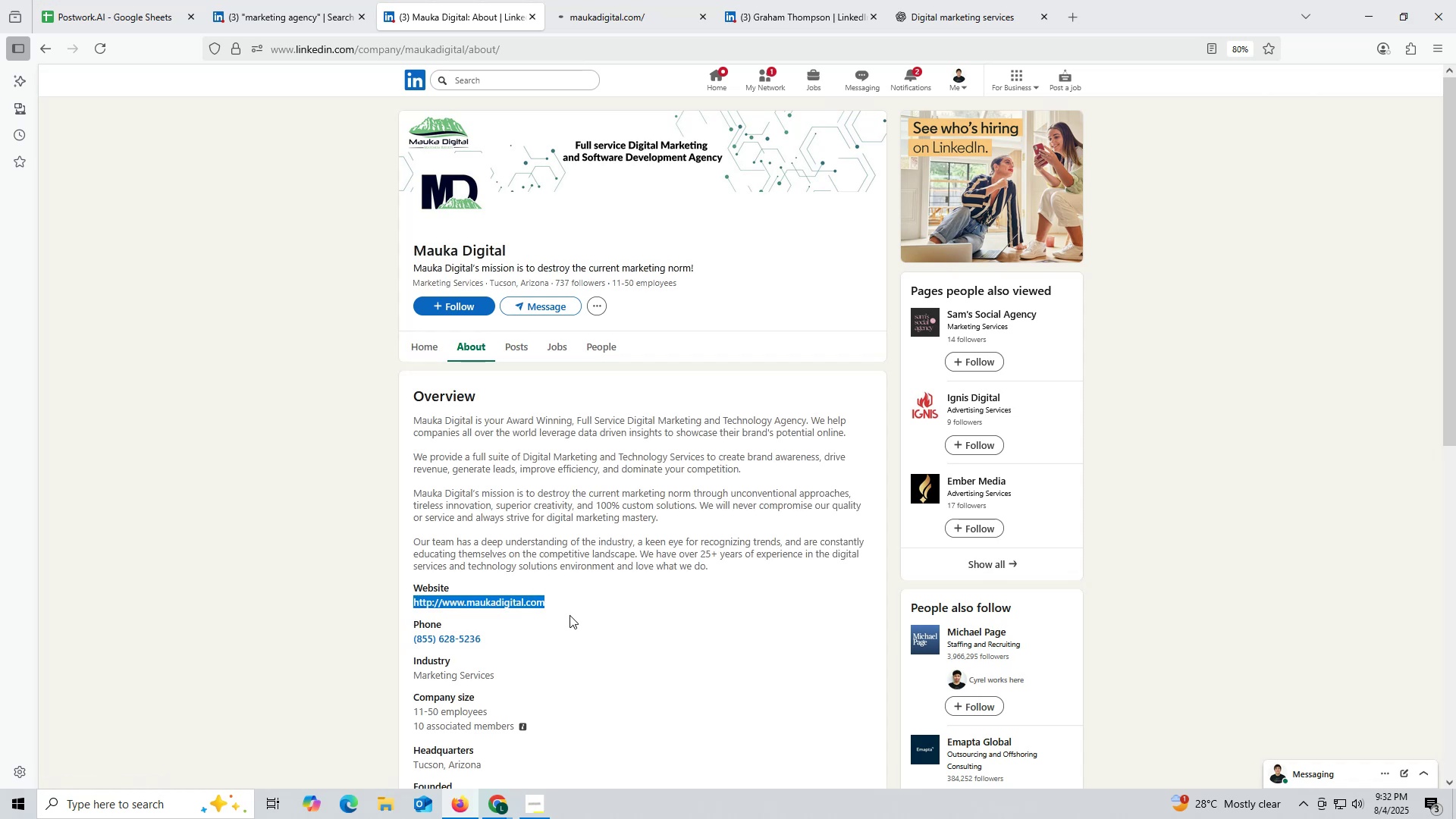 
key(Control+C)
 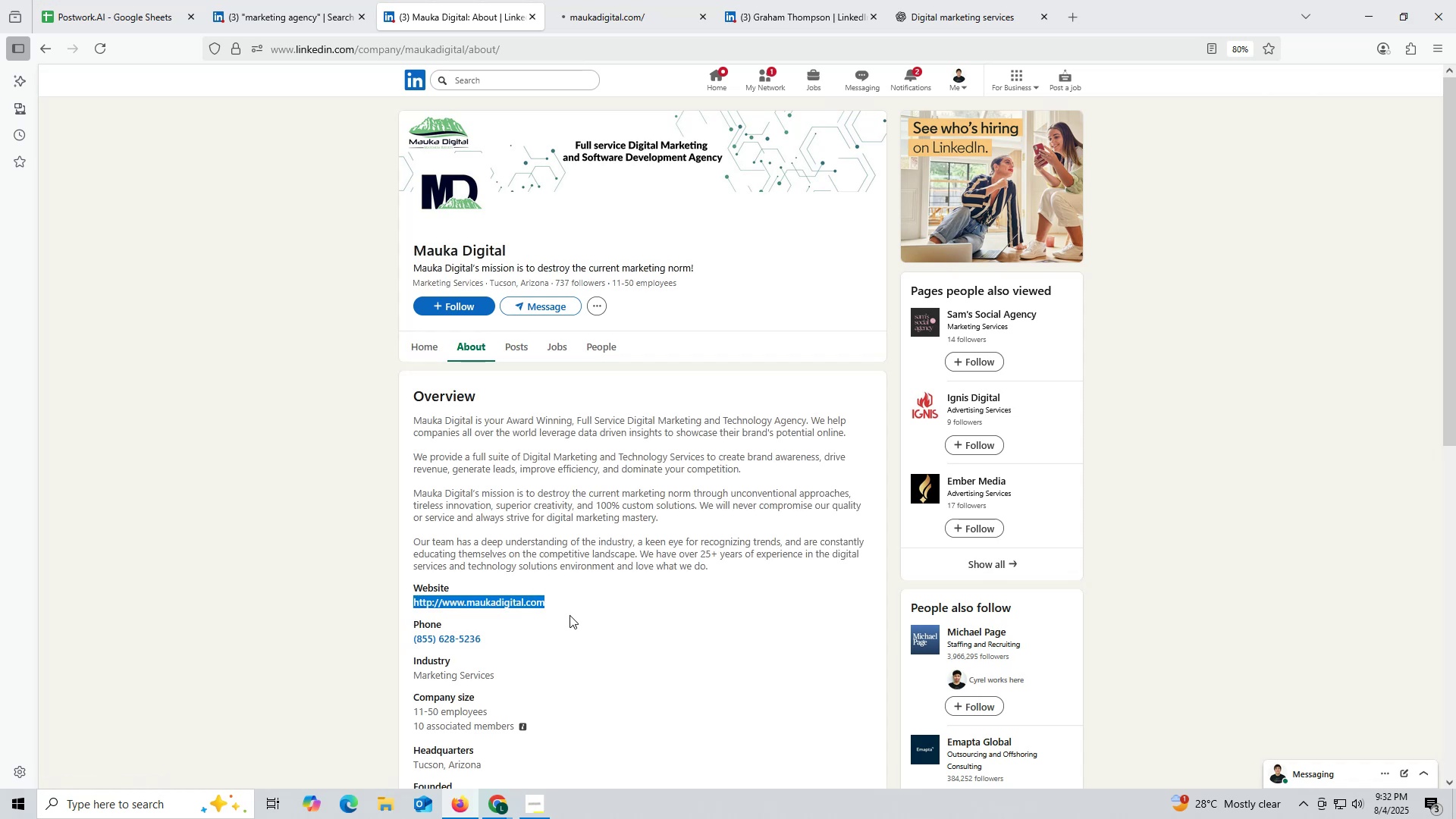 
key(Control+ControlLeft)
 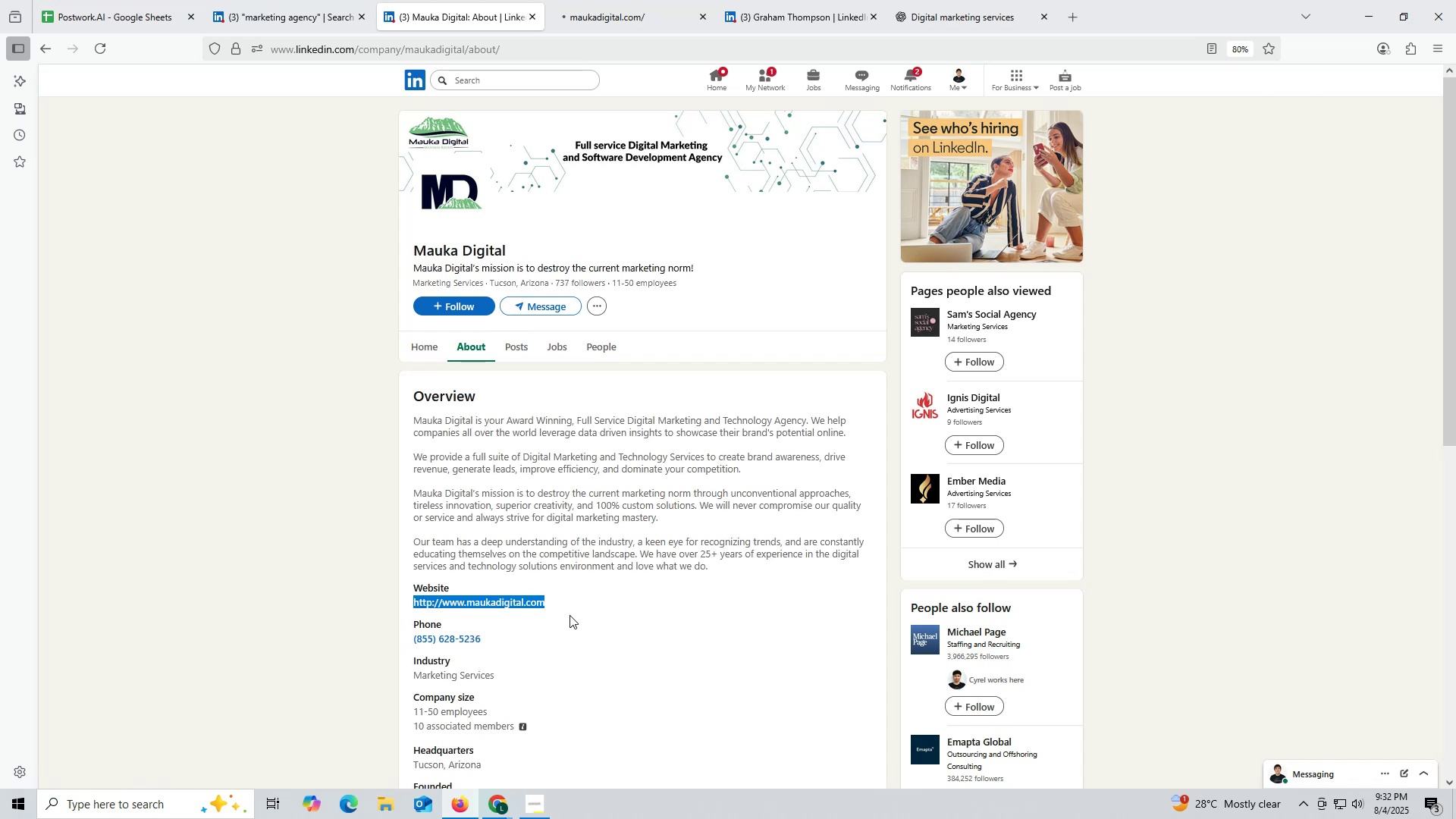 
key(Control+C)
 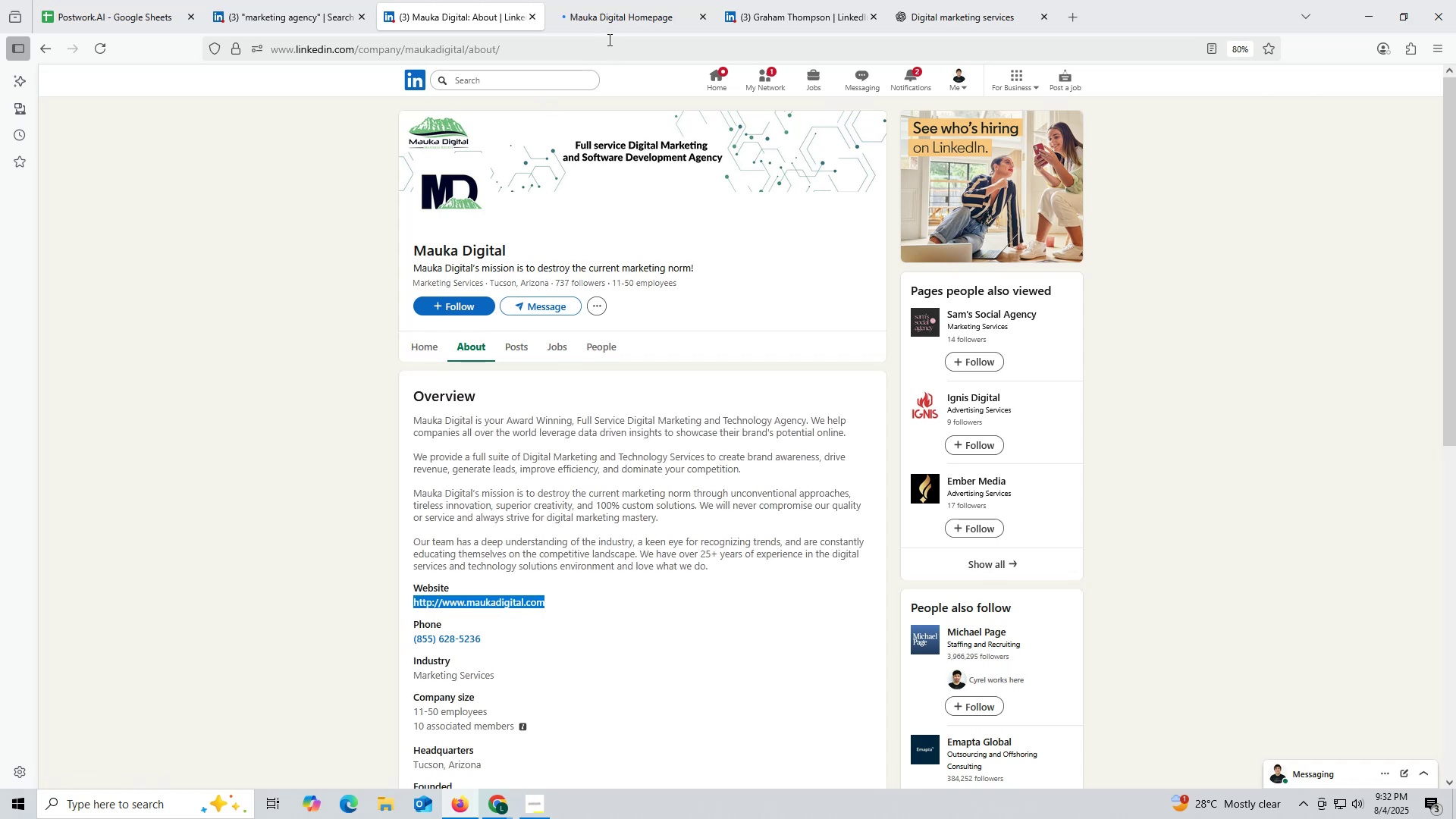 
left_click([610, 23])
 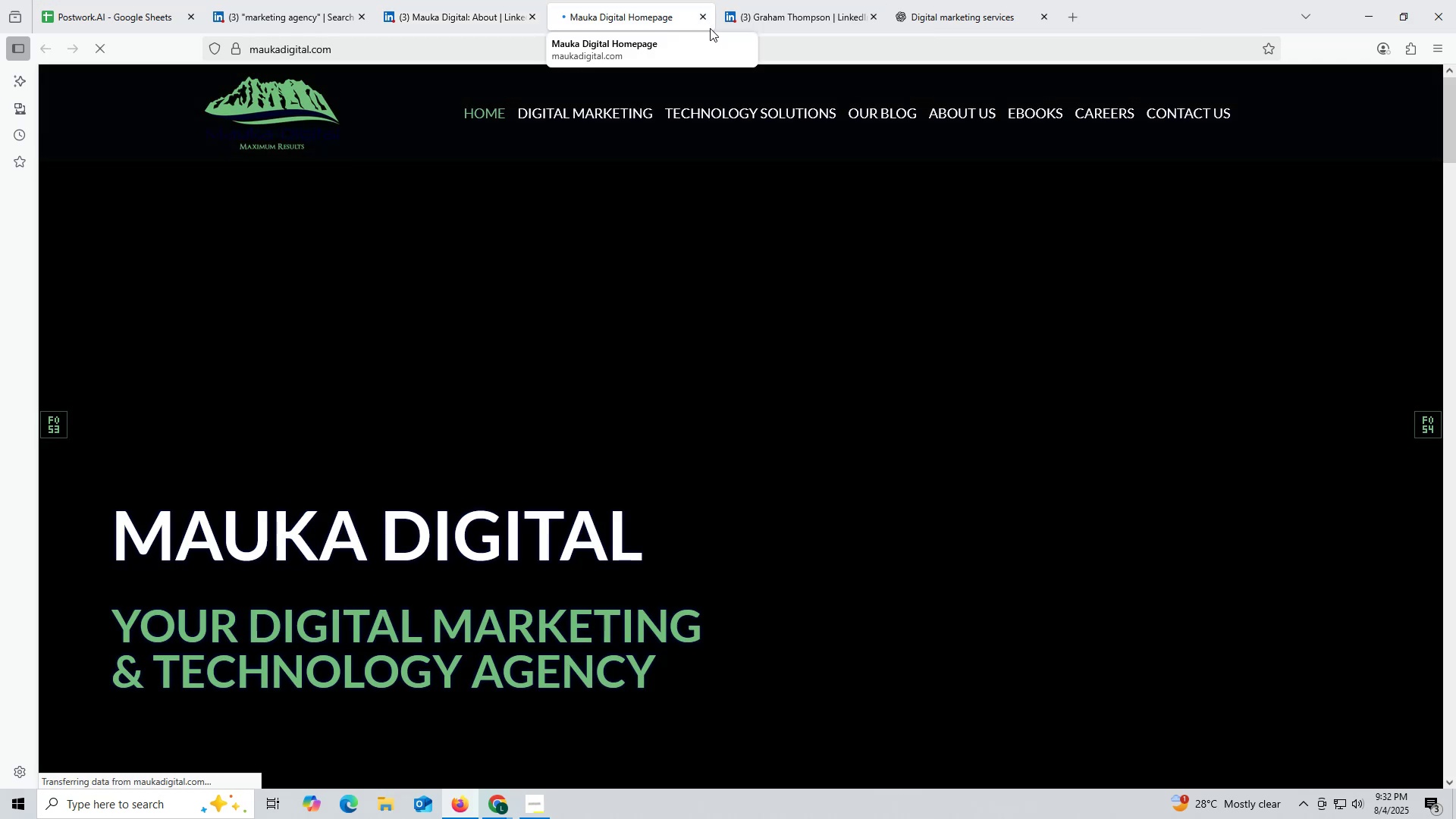 
left_click([703, 16])
 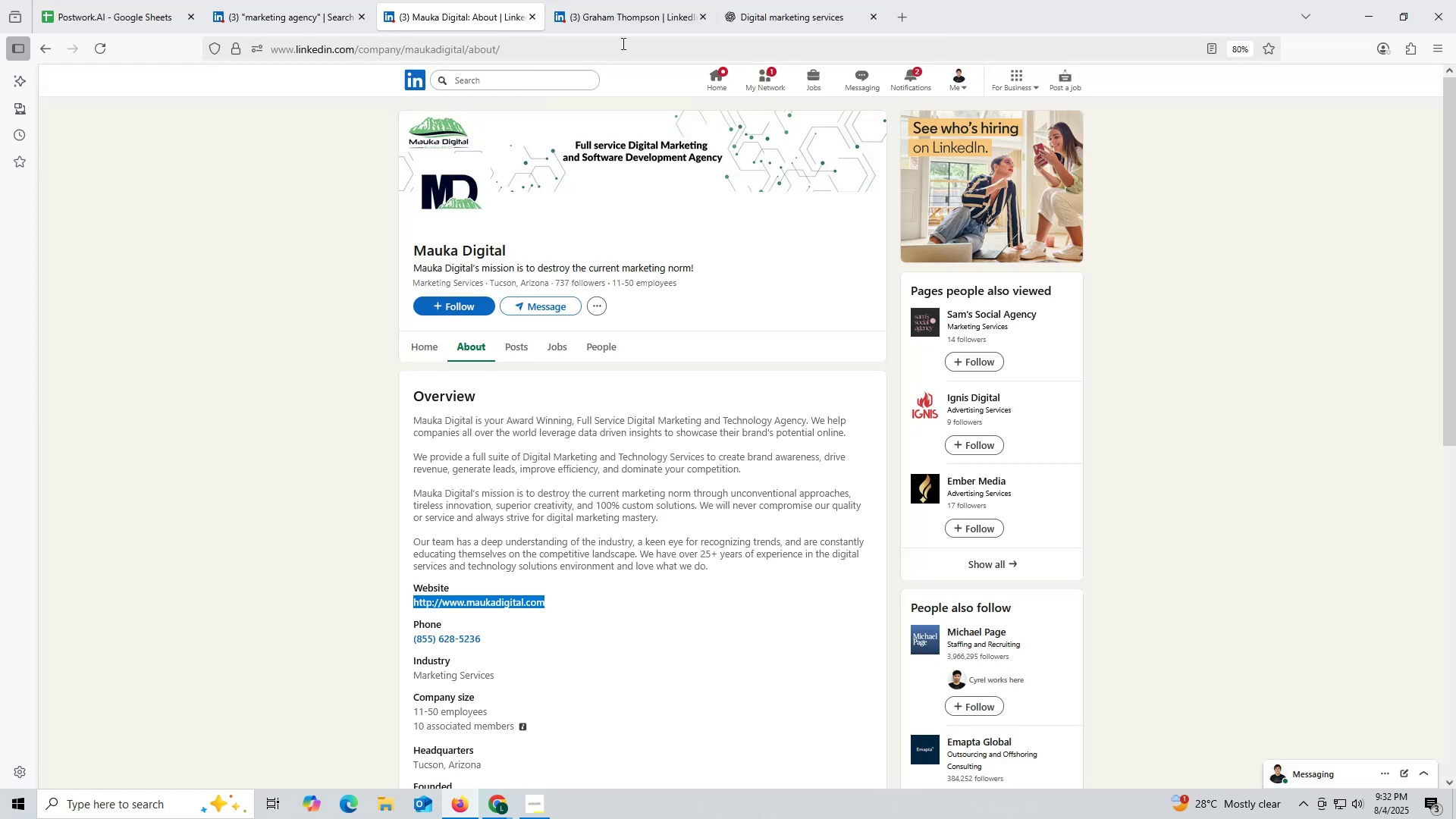 
left_click([783, 12])
 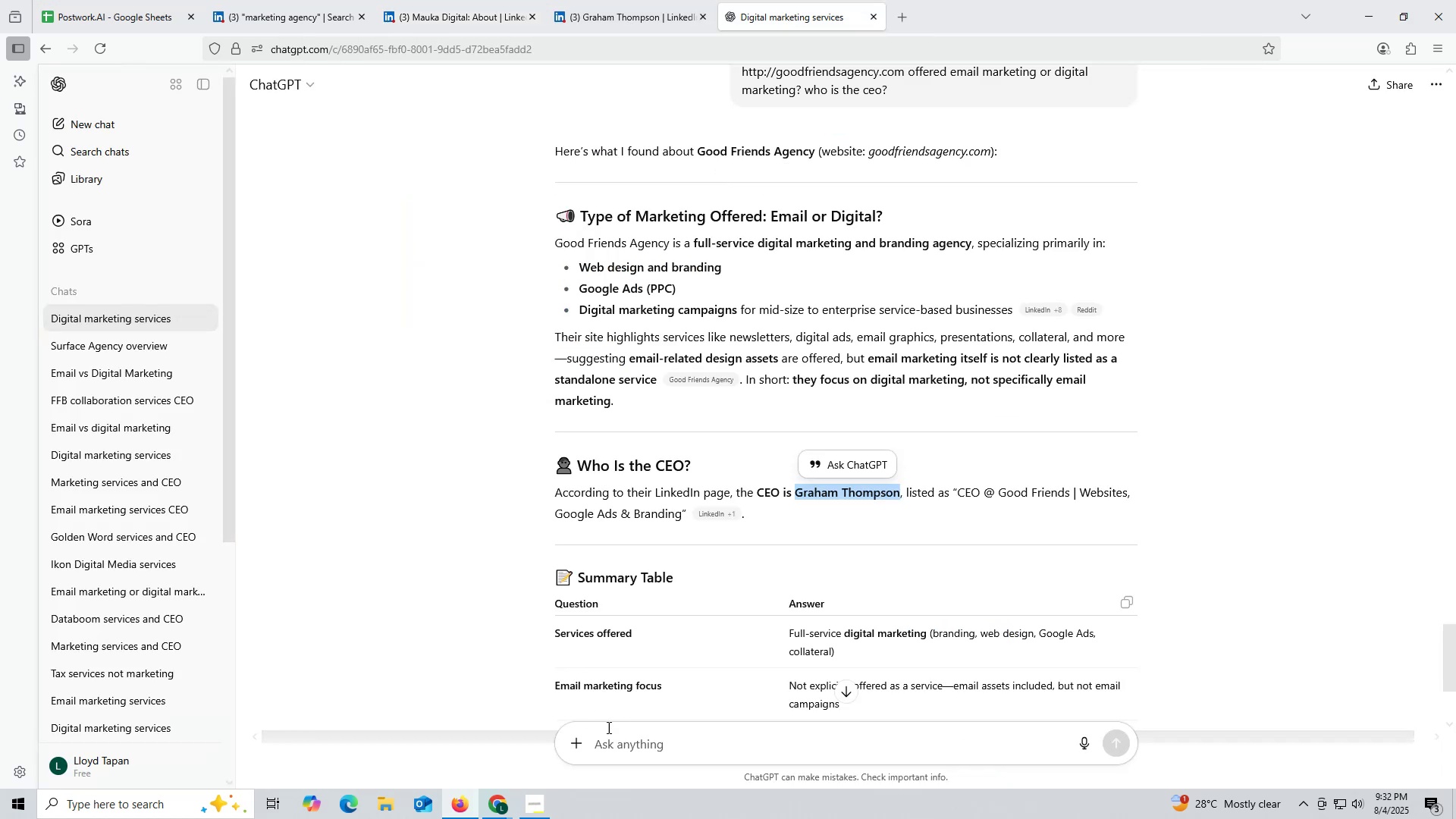 
left_click([629, 740])
 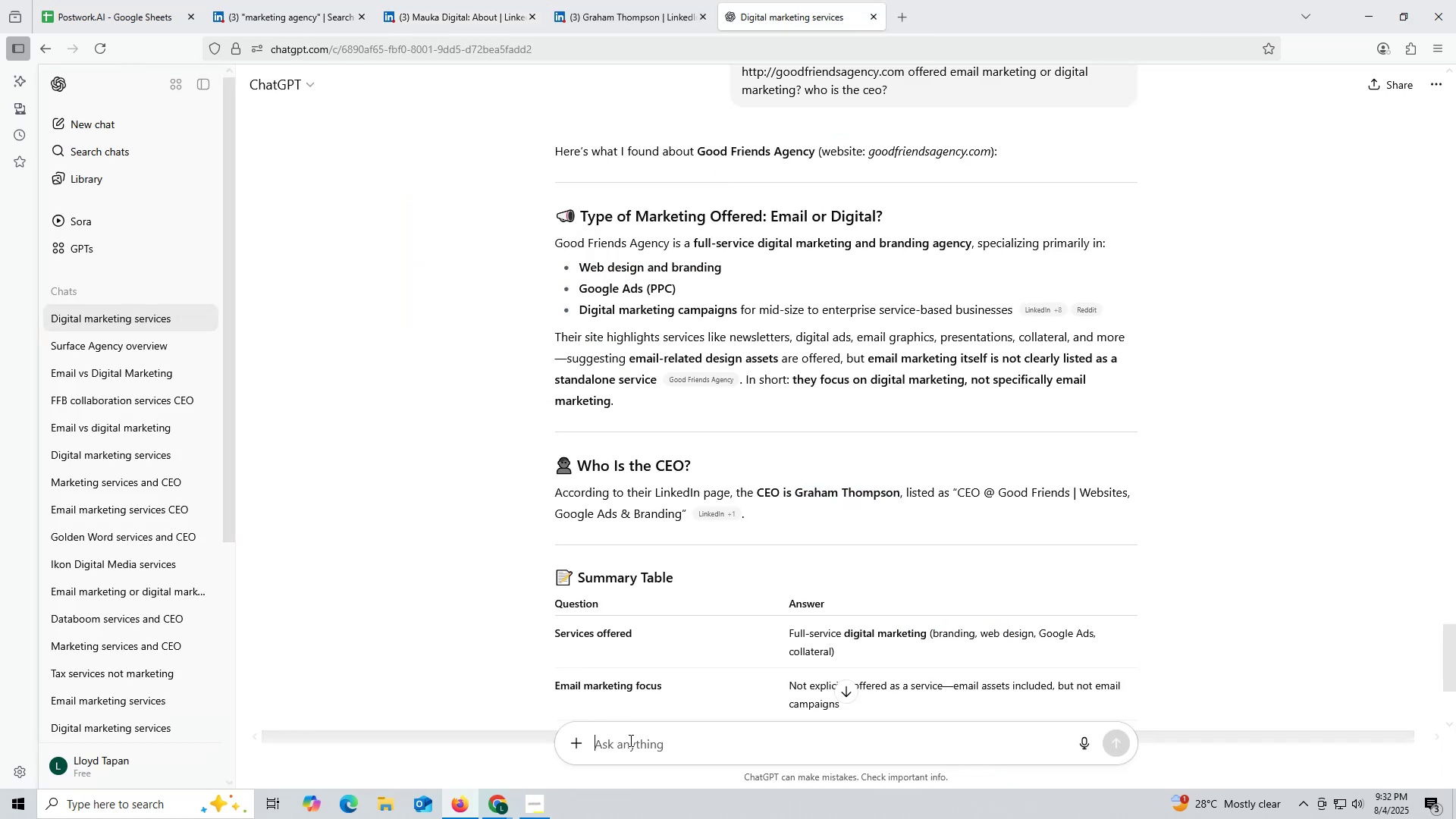 
key(Control+ControlLeft)
 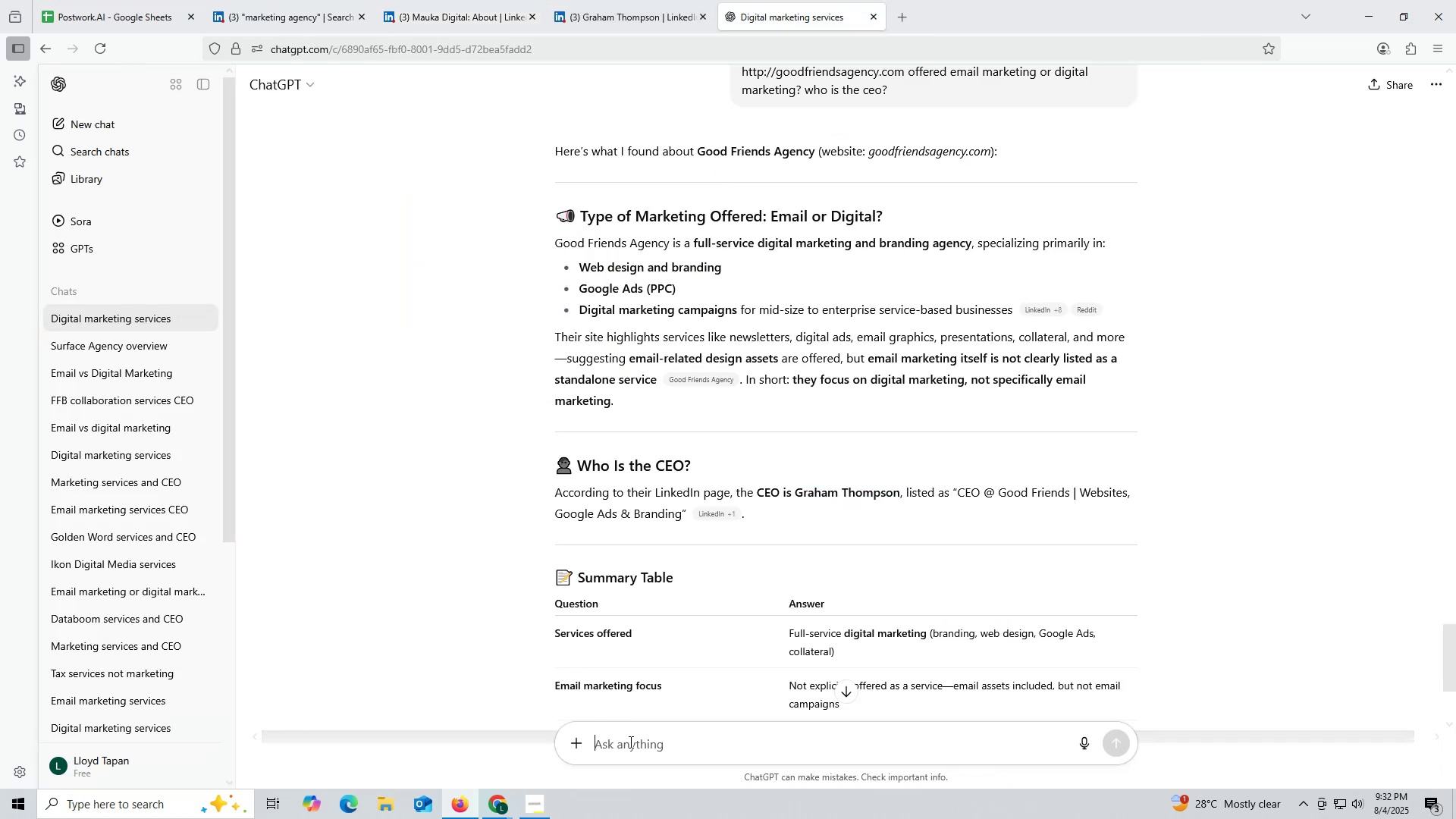 
key(Control+V)
 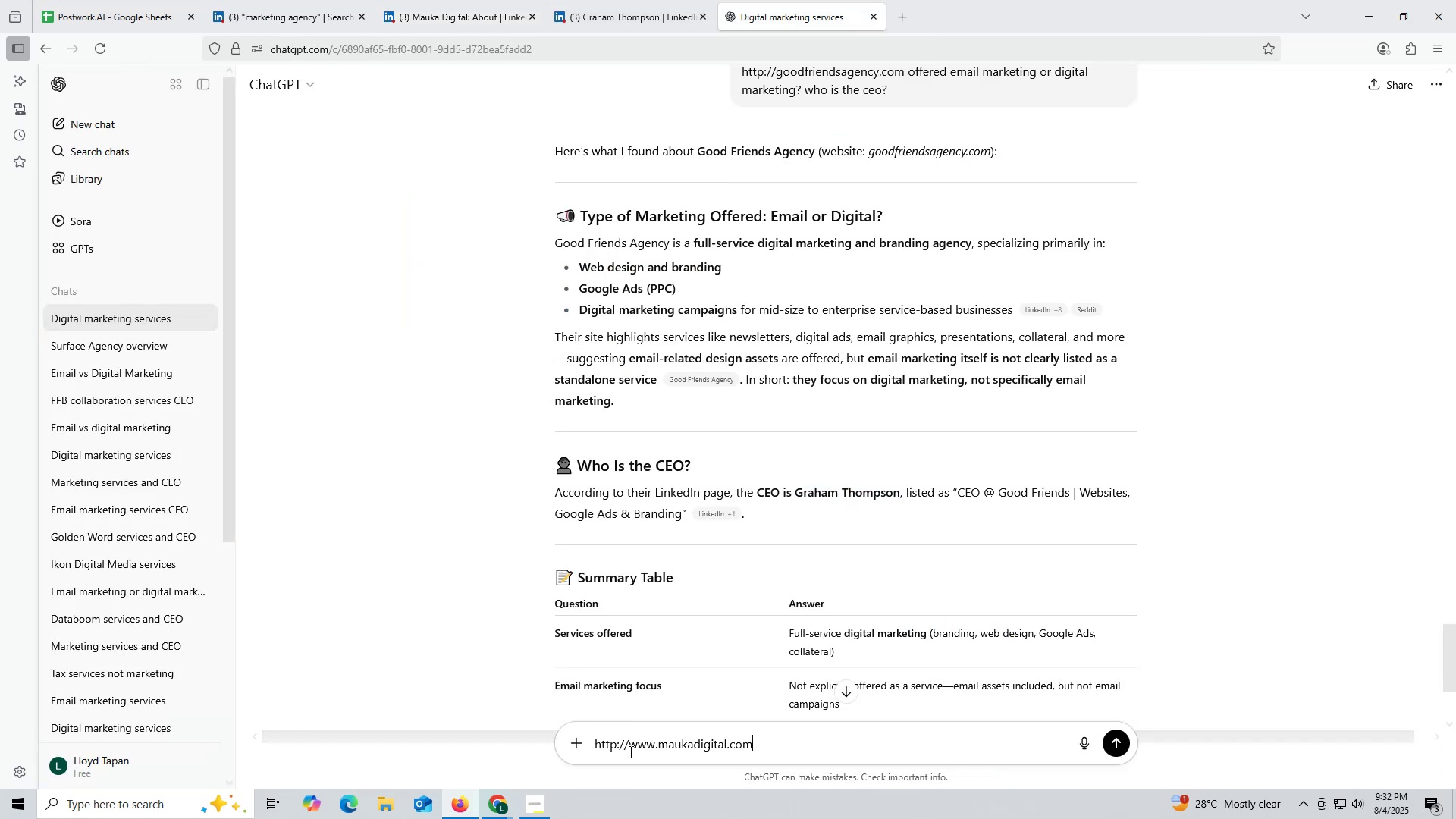 
key(Space)
 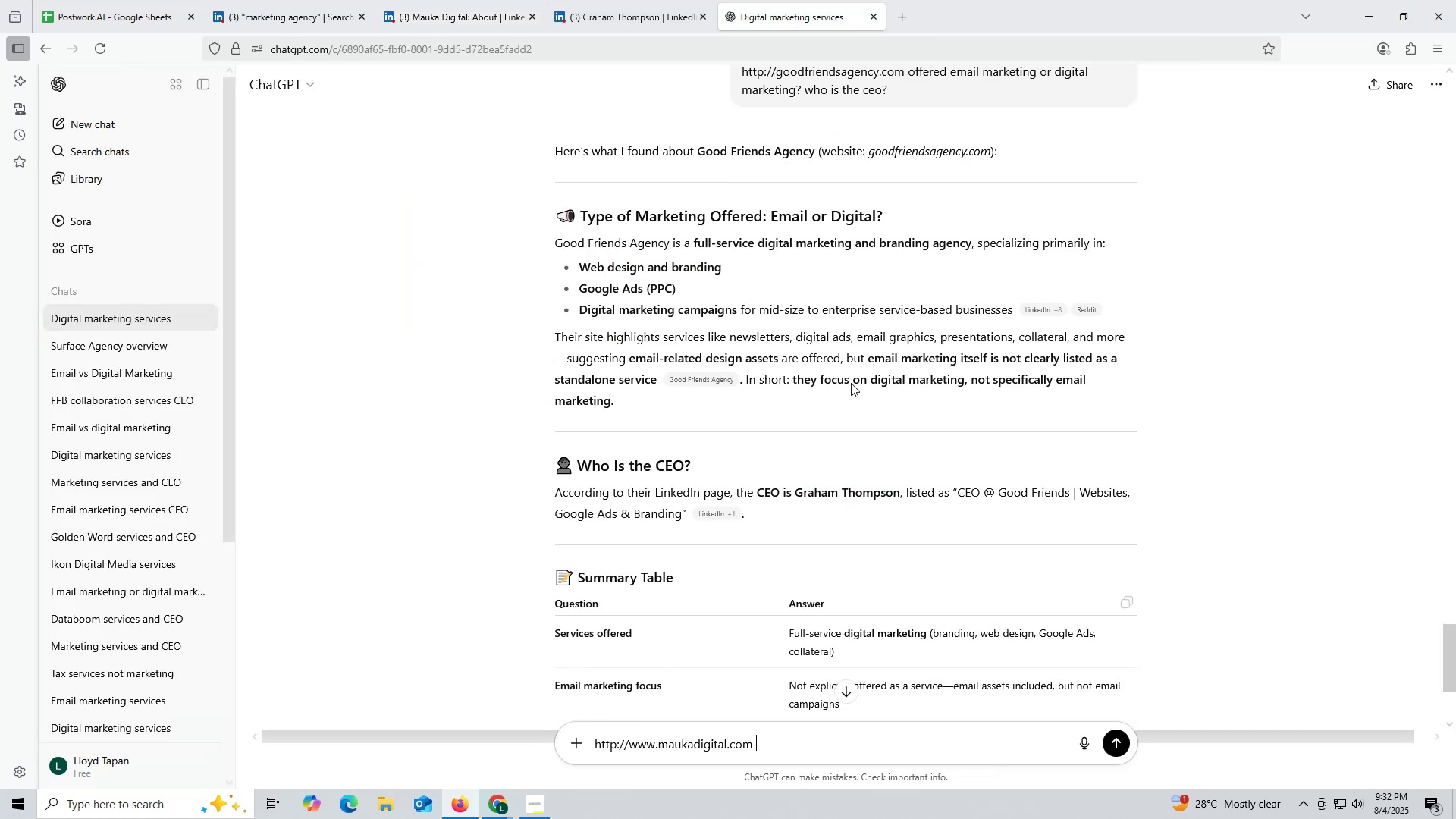 
scroll: coordinate [862, 375], scroll_direction: up, amount: 3.0
 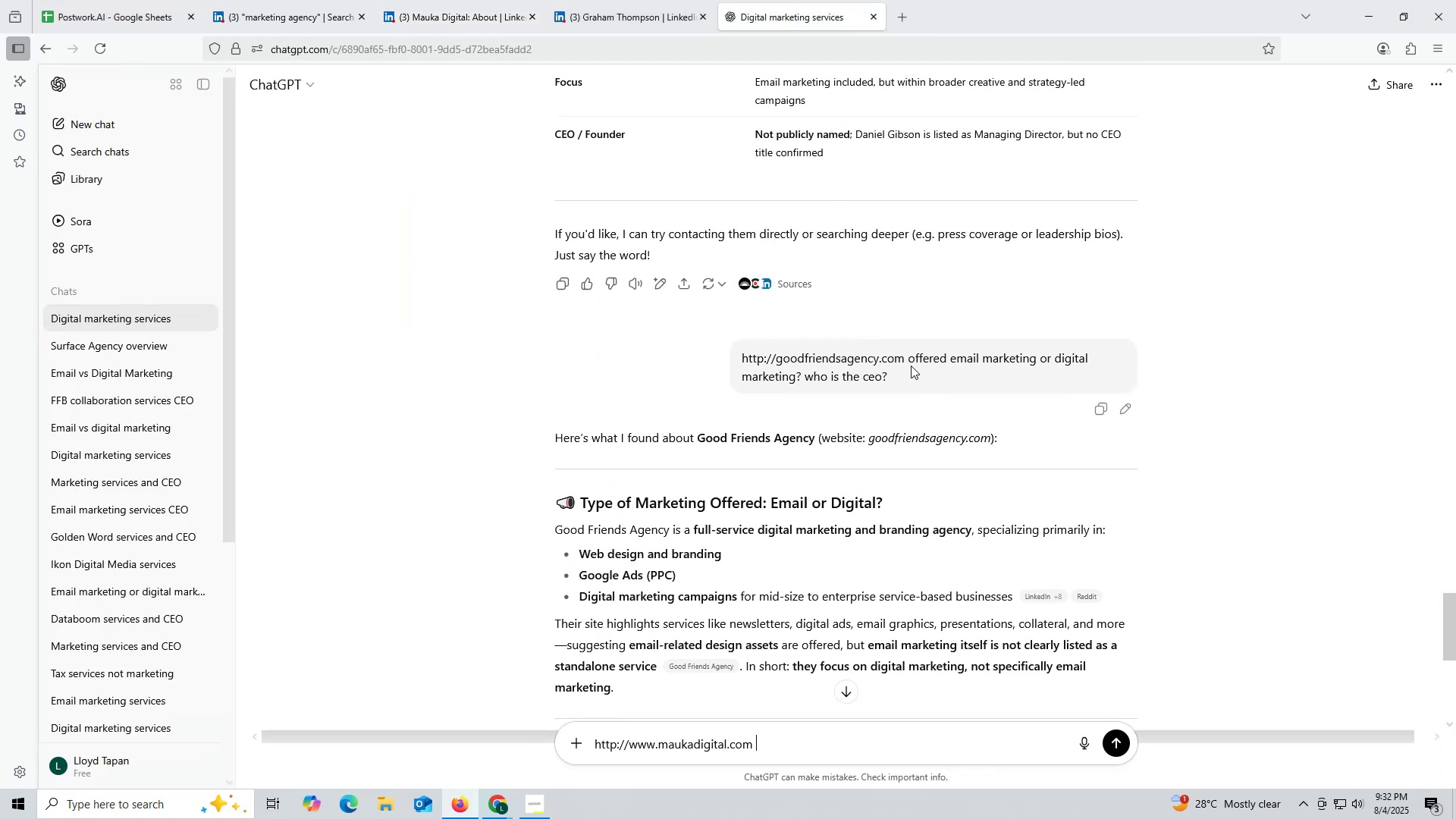 
left_click_drag(start_coordinate=[908, 360], to_coordinate=[934, 376])
 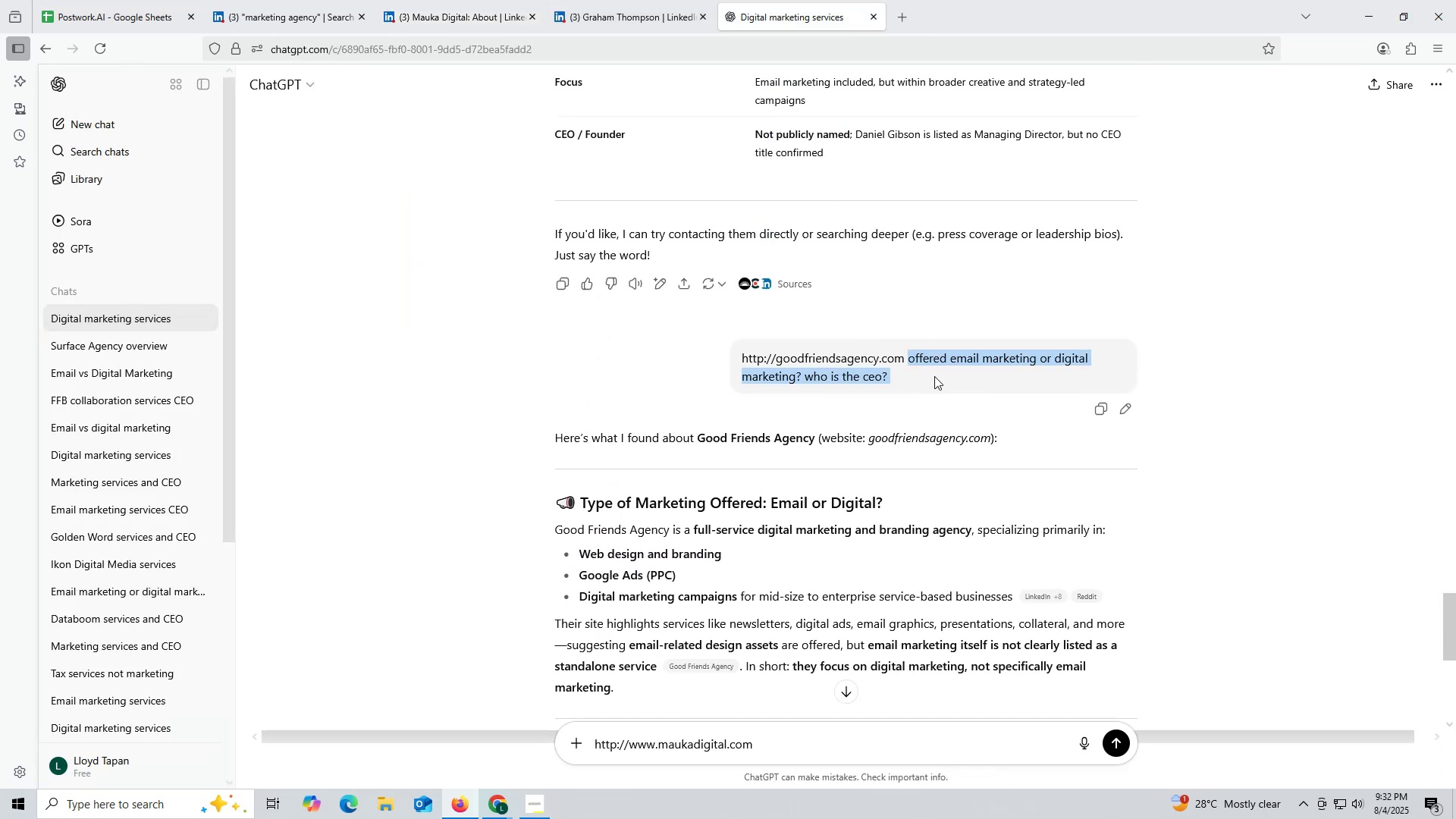 
key(Control+ControlLeft)
 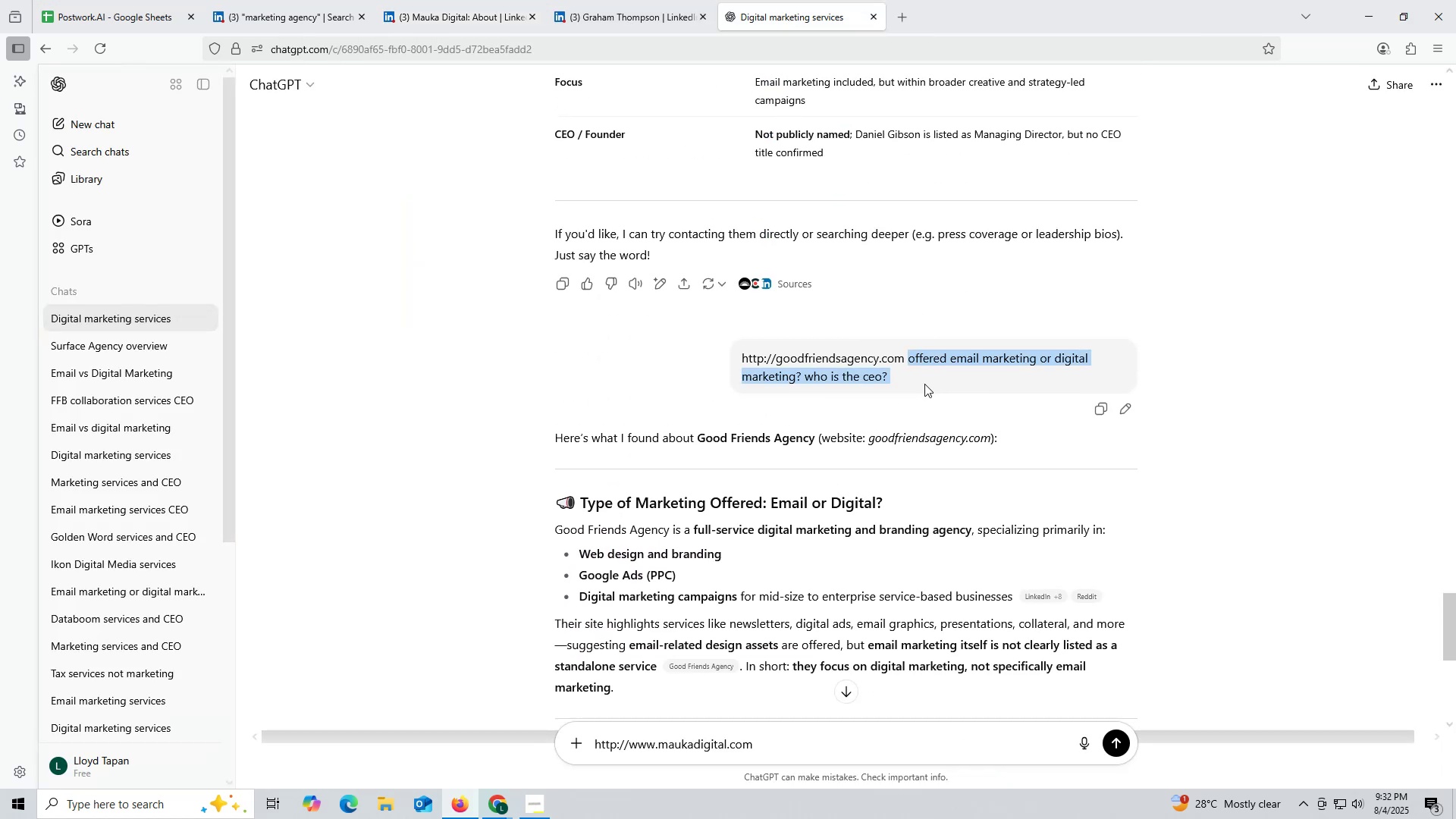 
key(Control+C)
 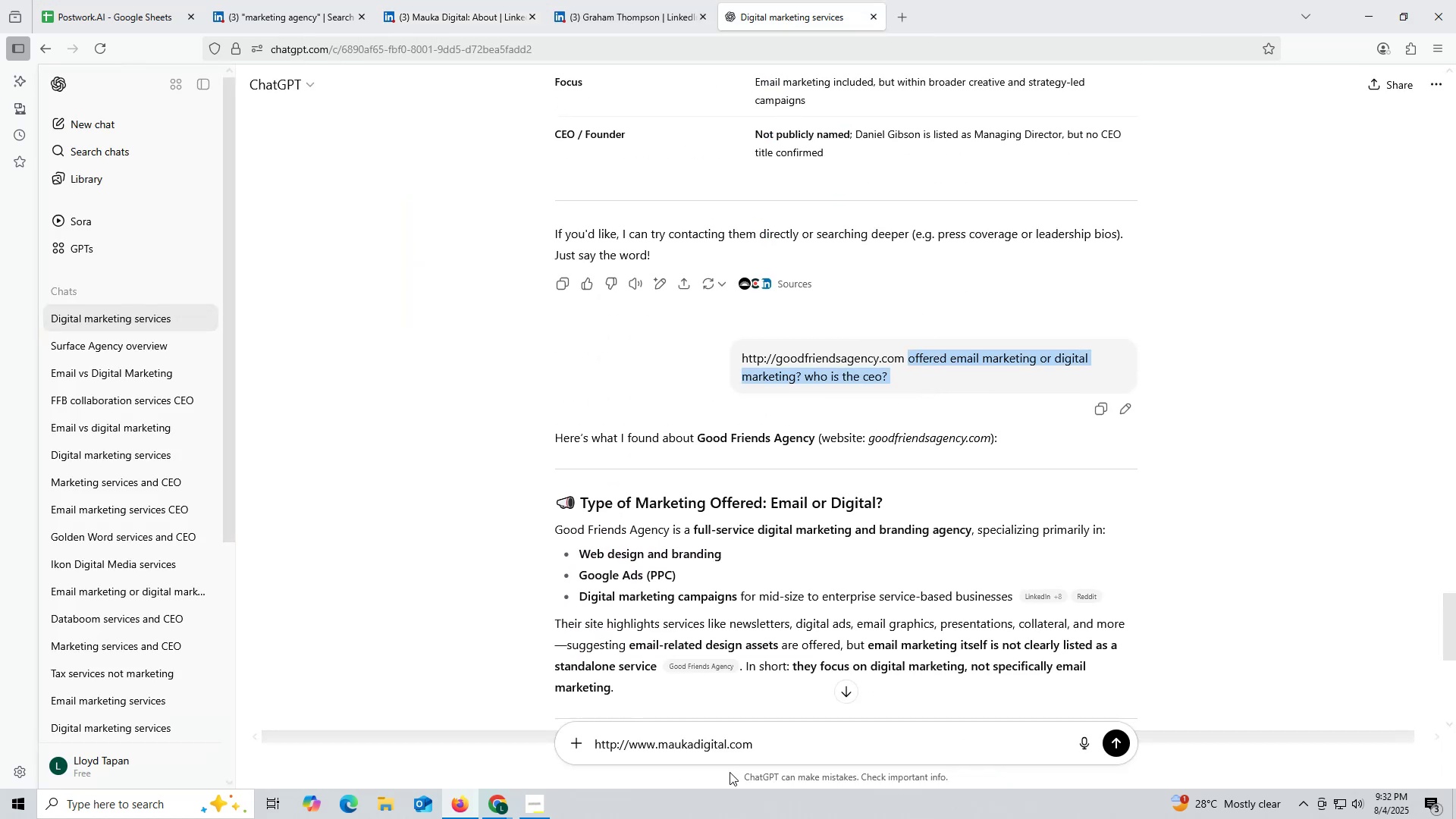 
left_click([786, 745])
 